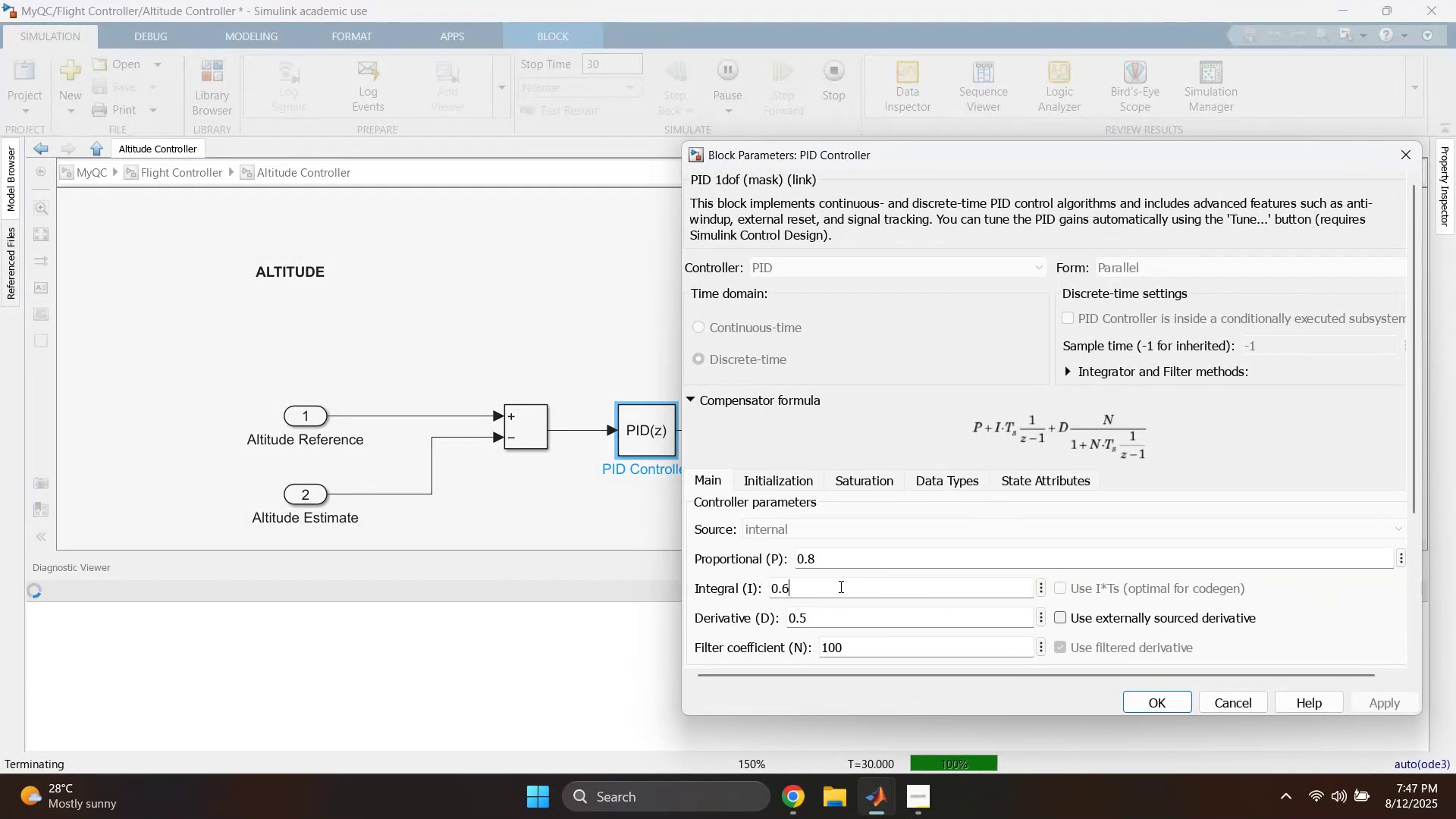 
key(Backspace)
 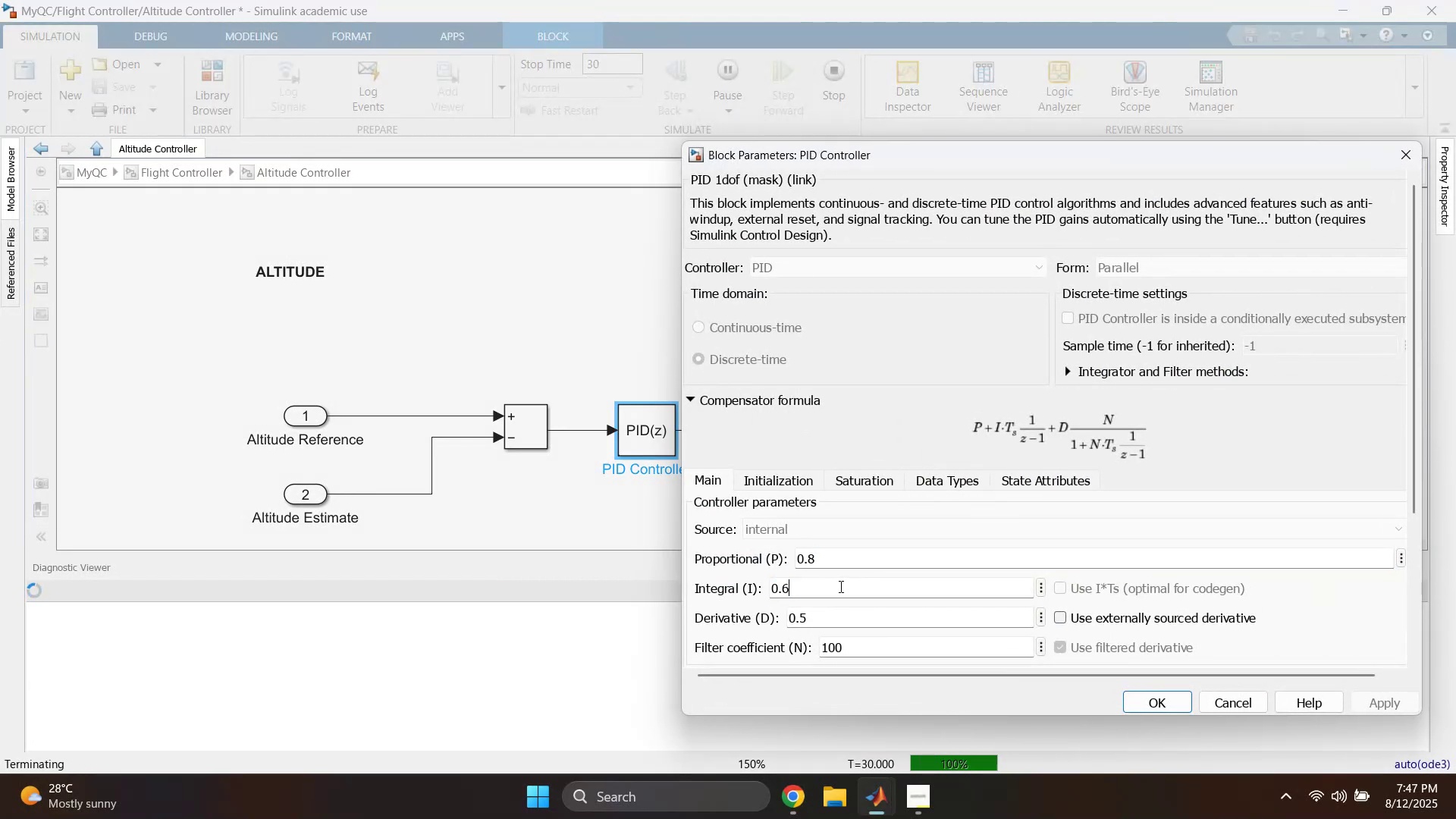 
key(9)
 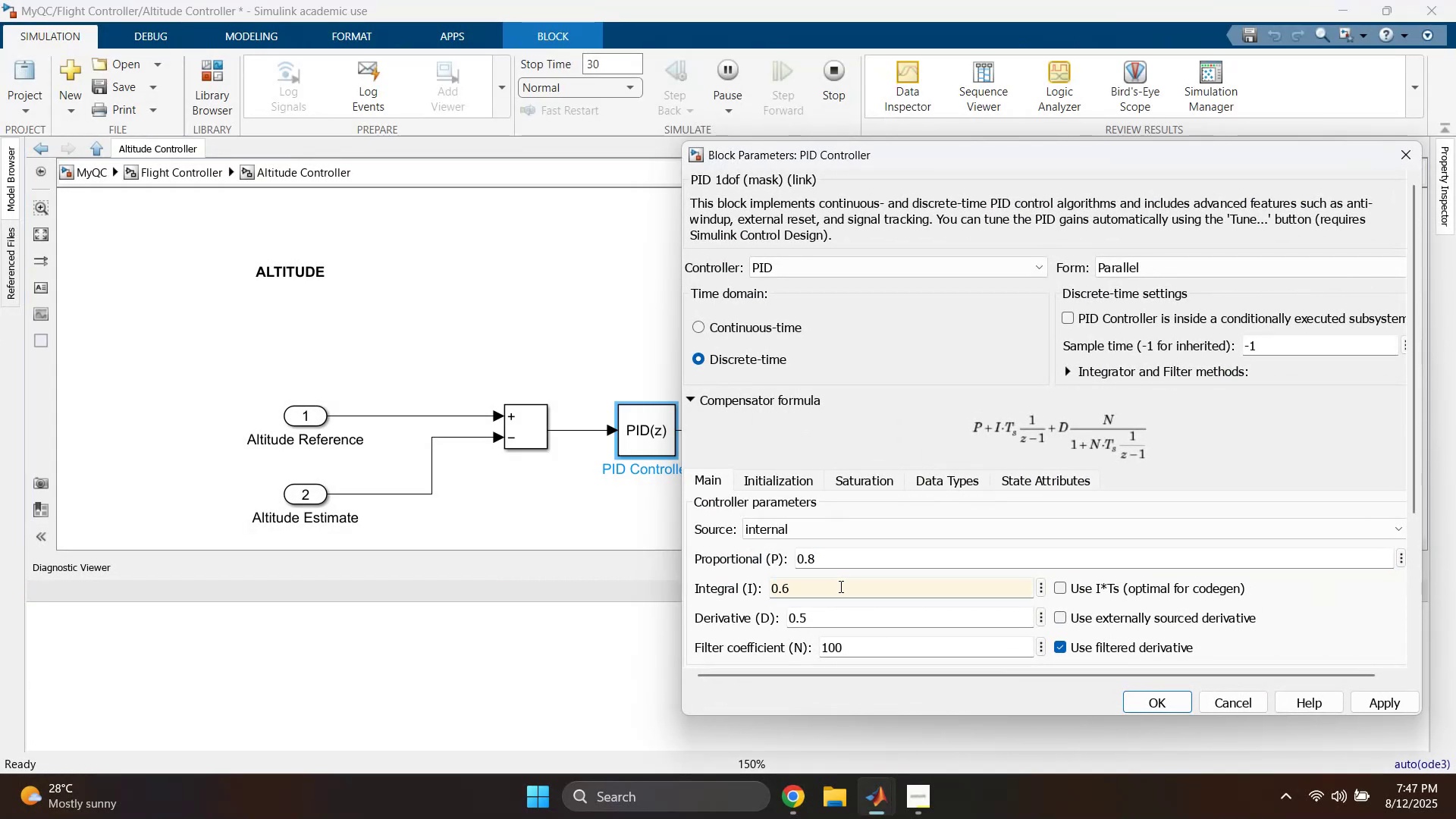 
key(Backspace)
 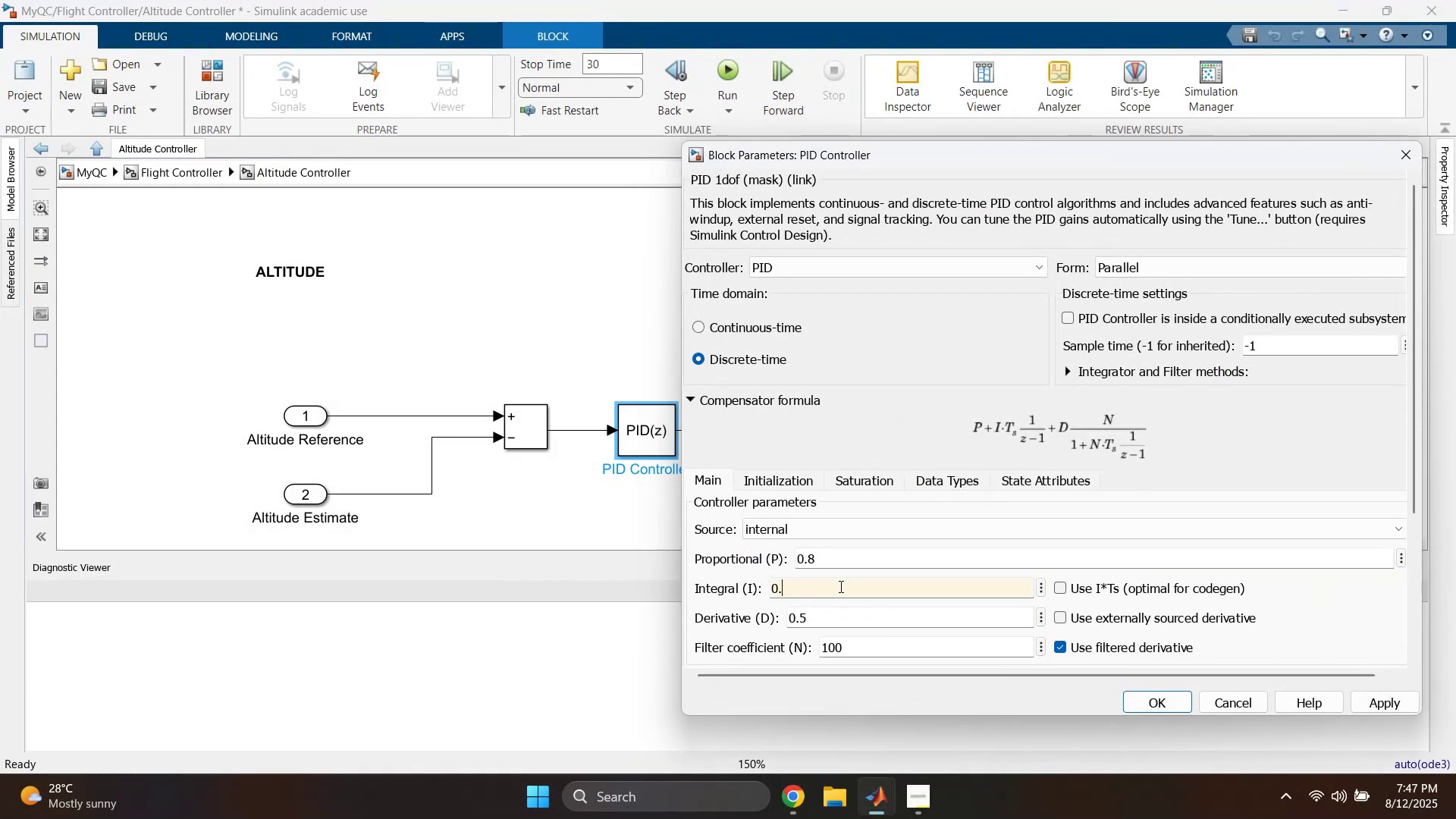 
key(9)
 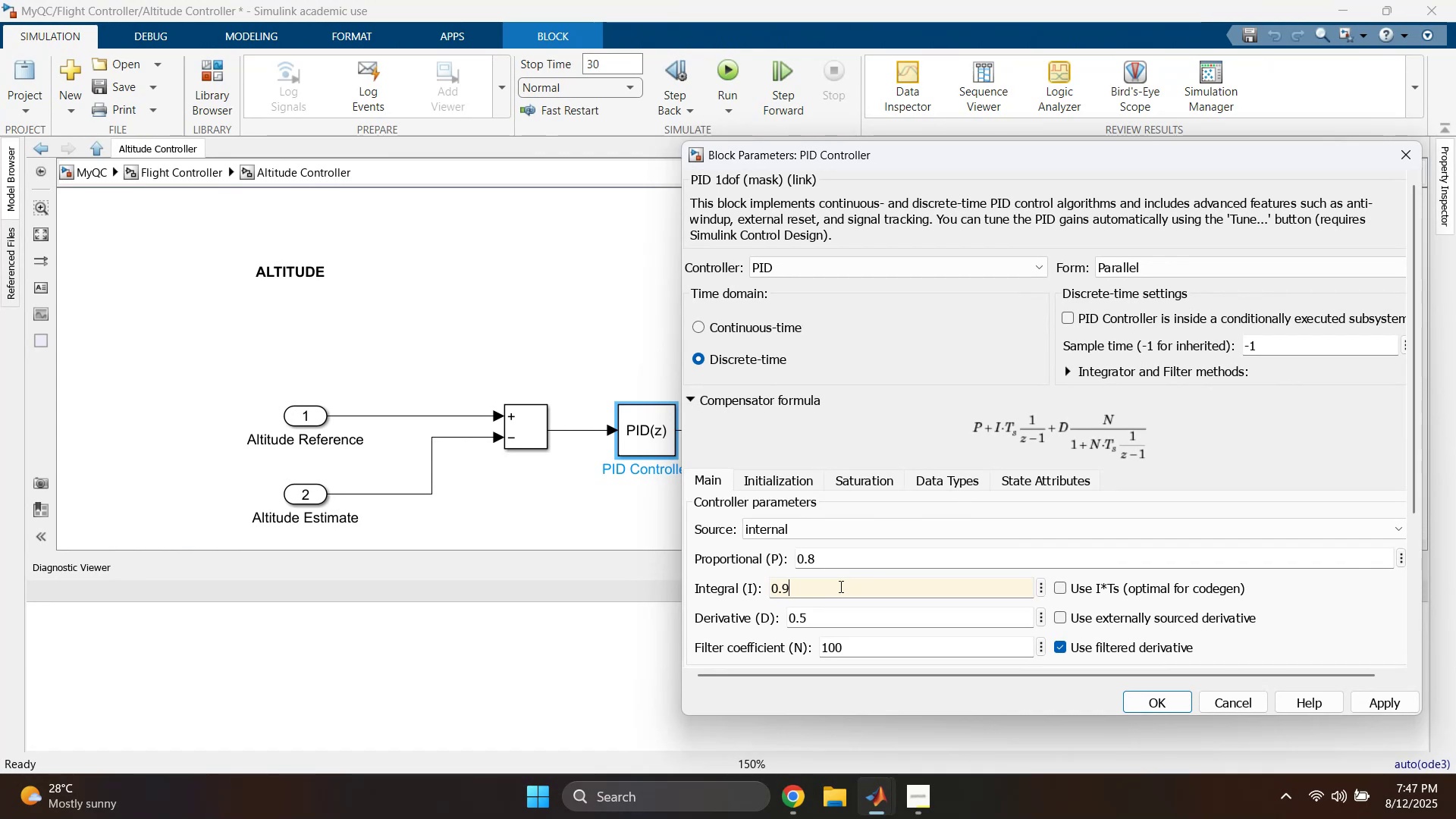 
key(Enter)
 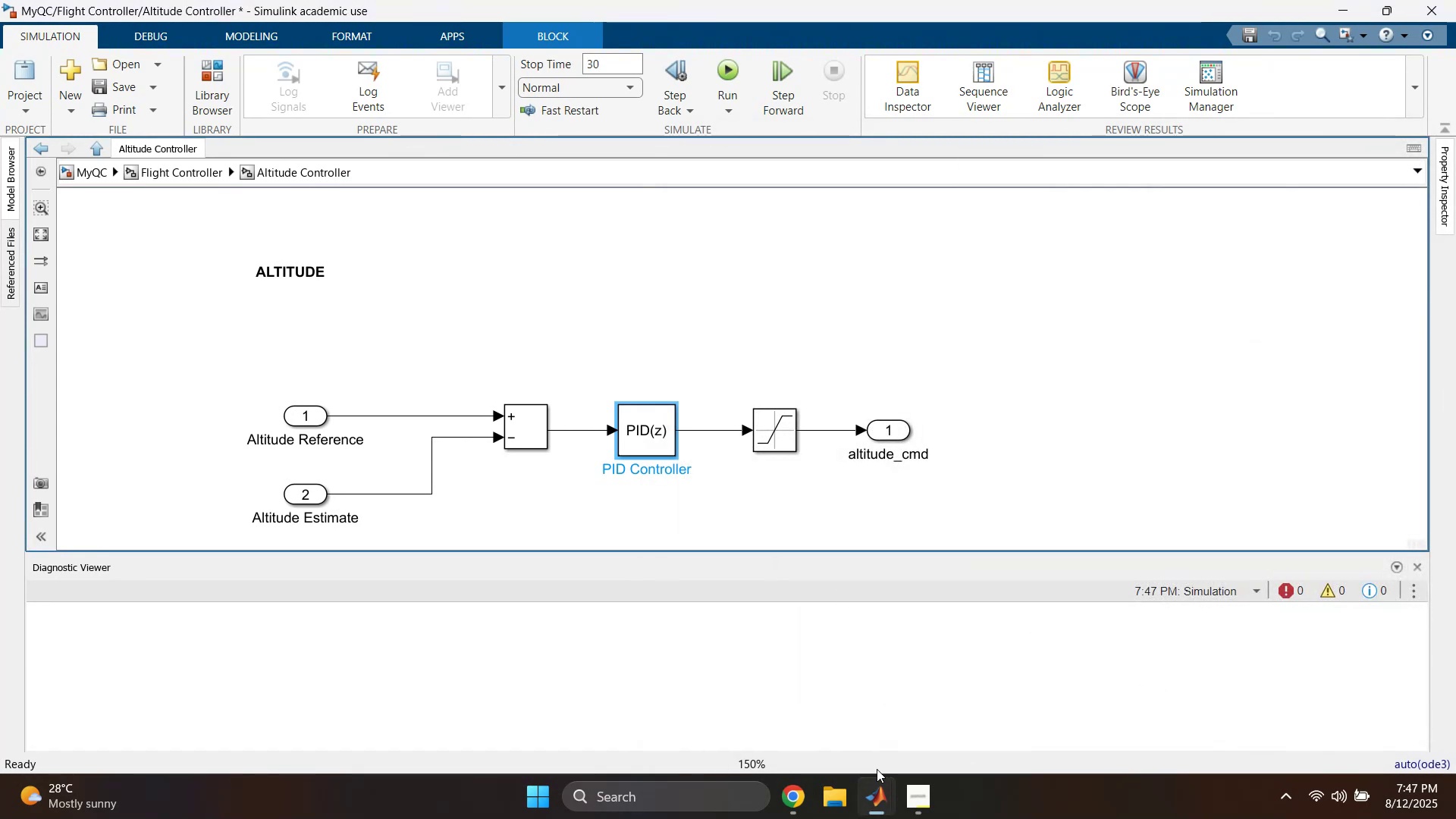 
left_click([888, 795])
 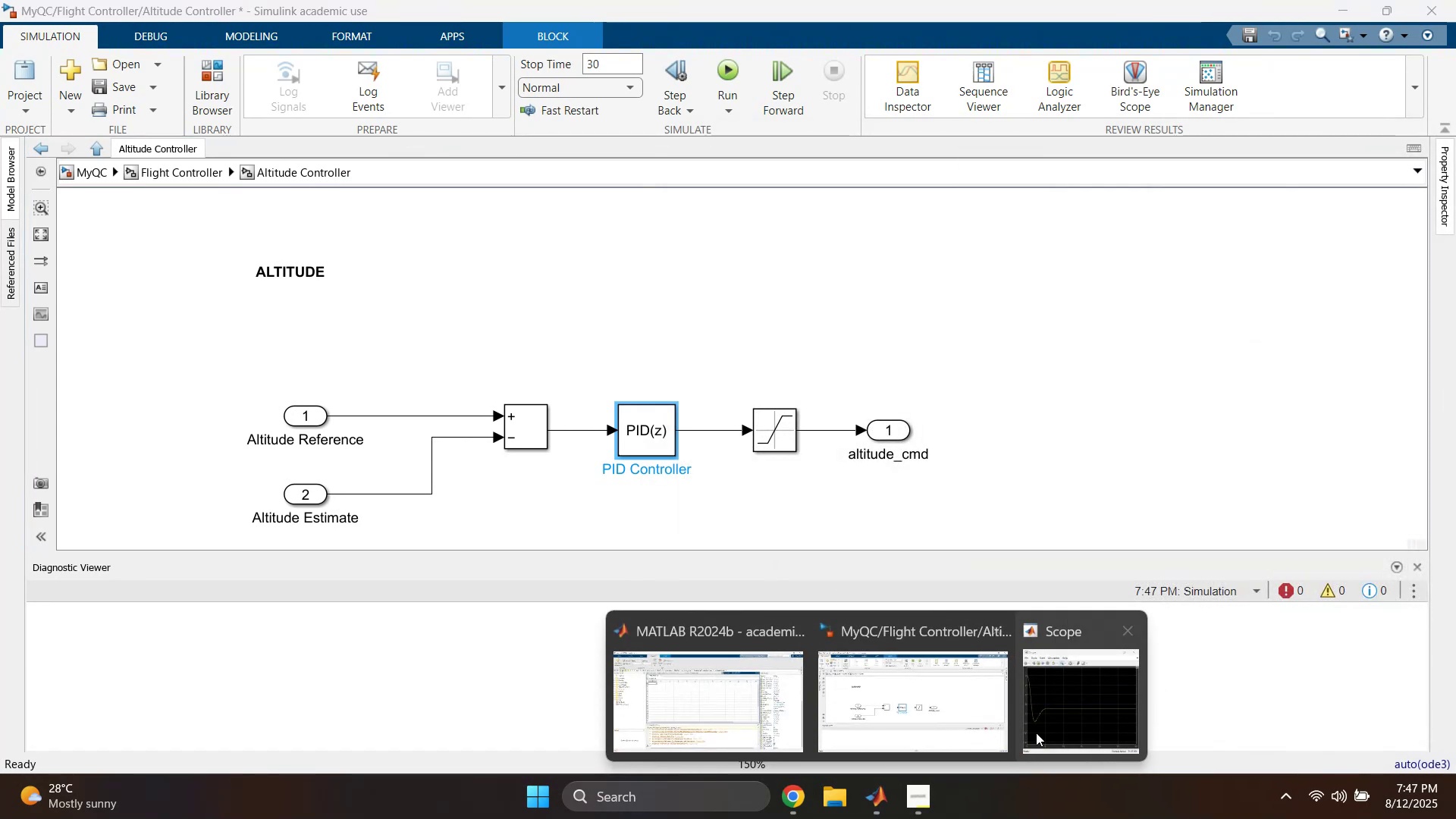 
left_click([1076, 699])
 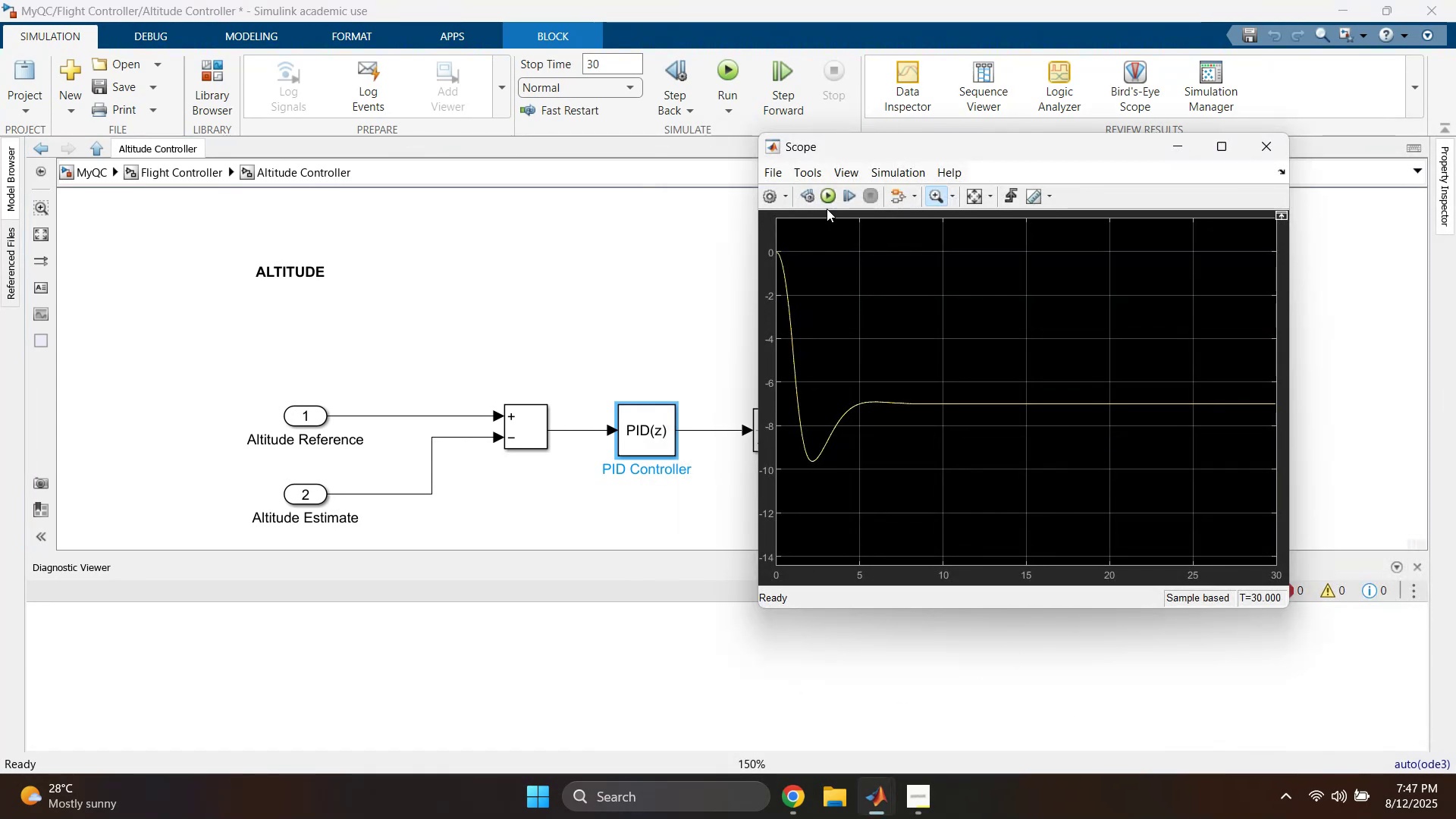 
left_click([830, 200])
 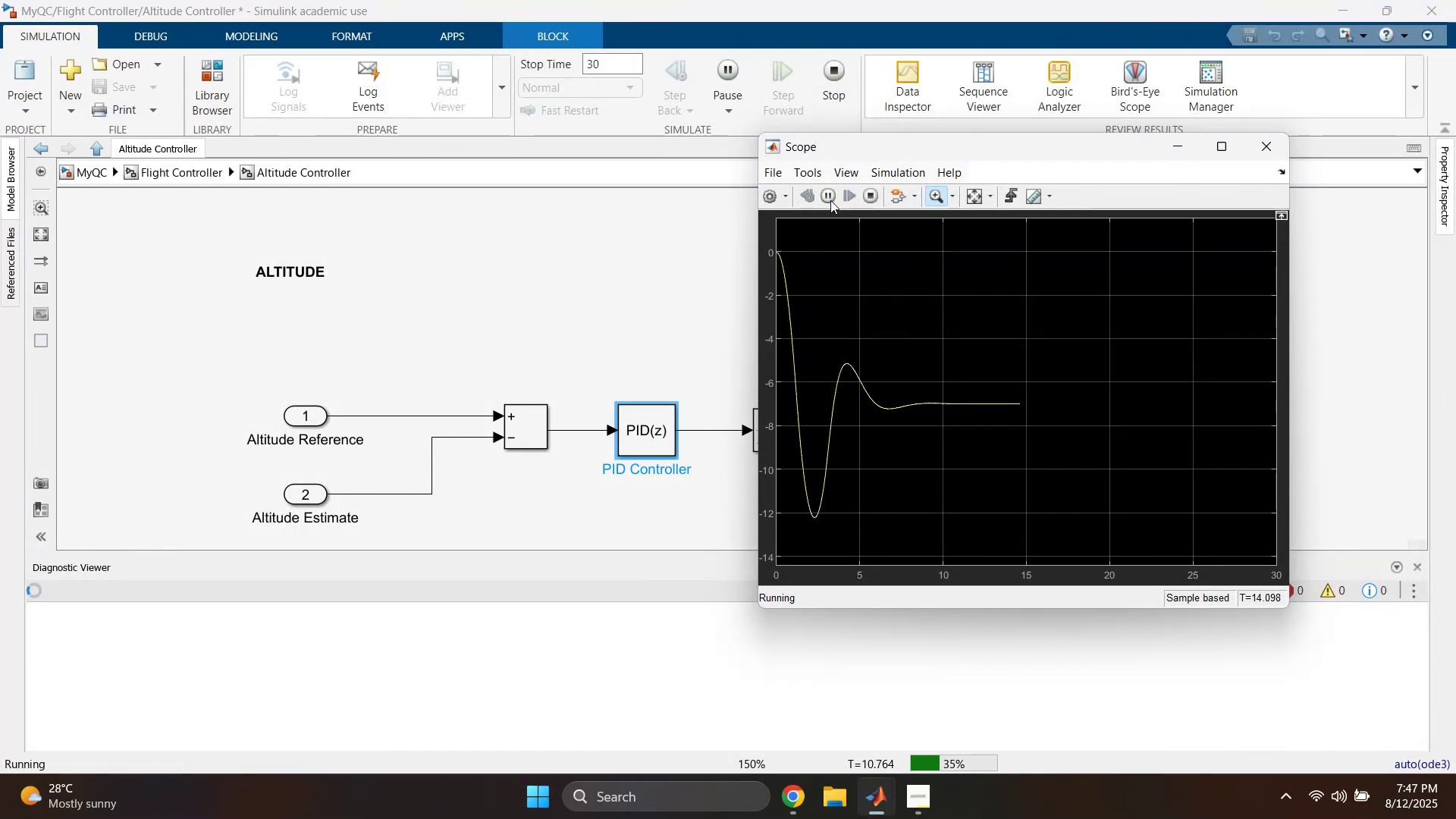 
wait(5.42)
 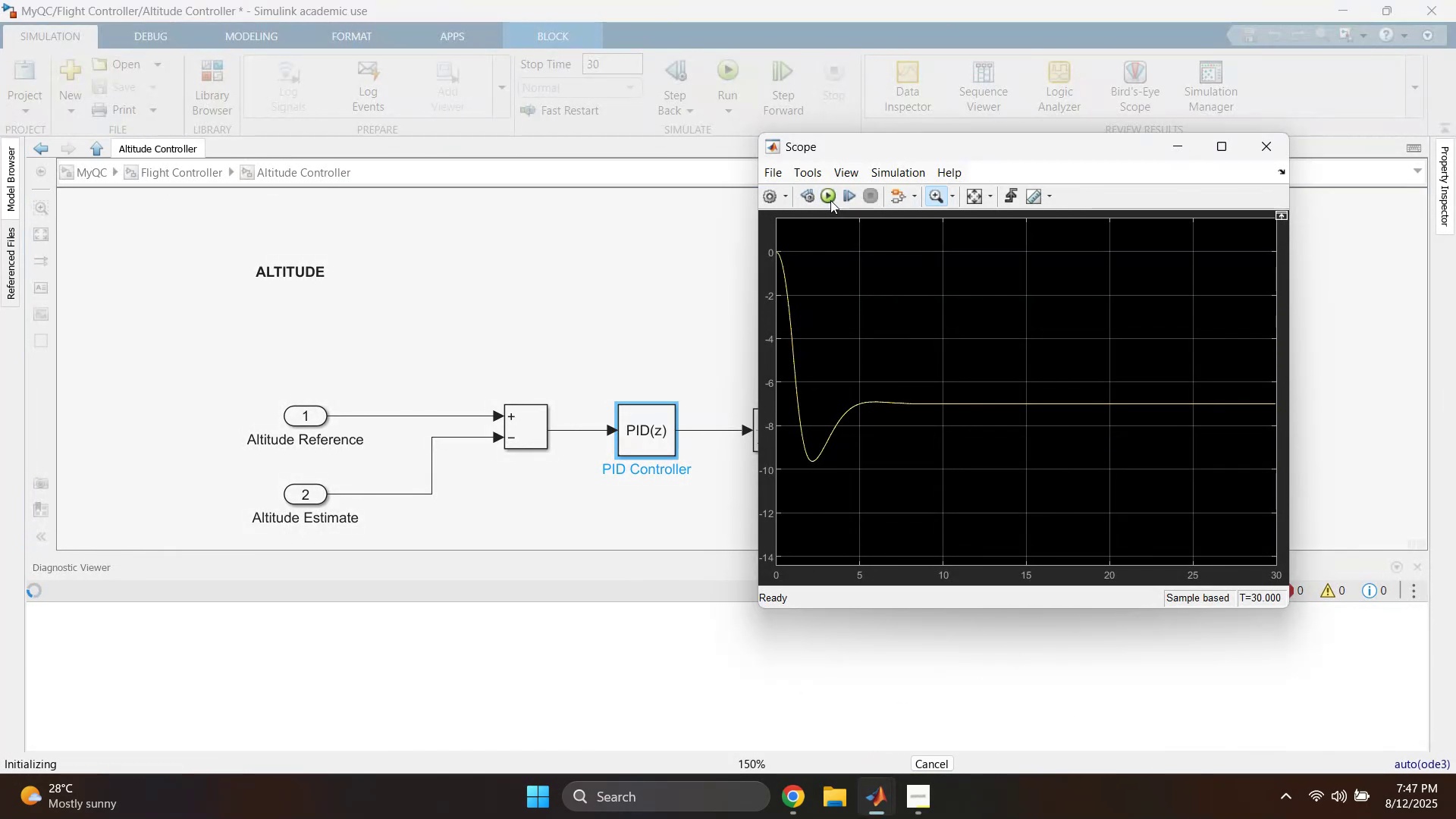 
double_click([628, 421])
 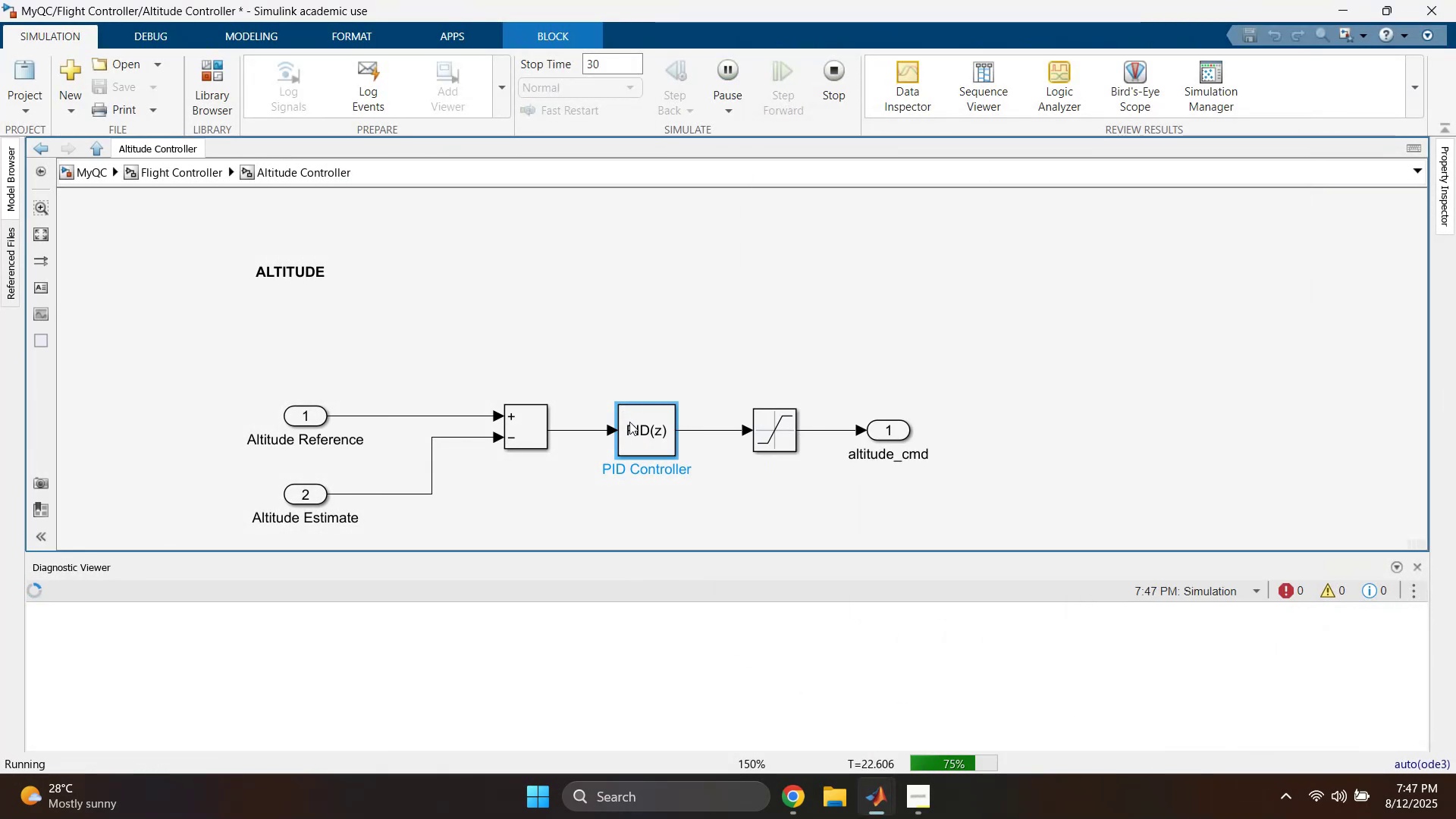 
mouse_move([729, 455])
 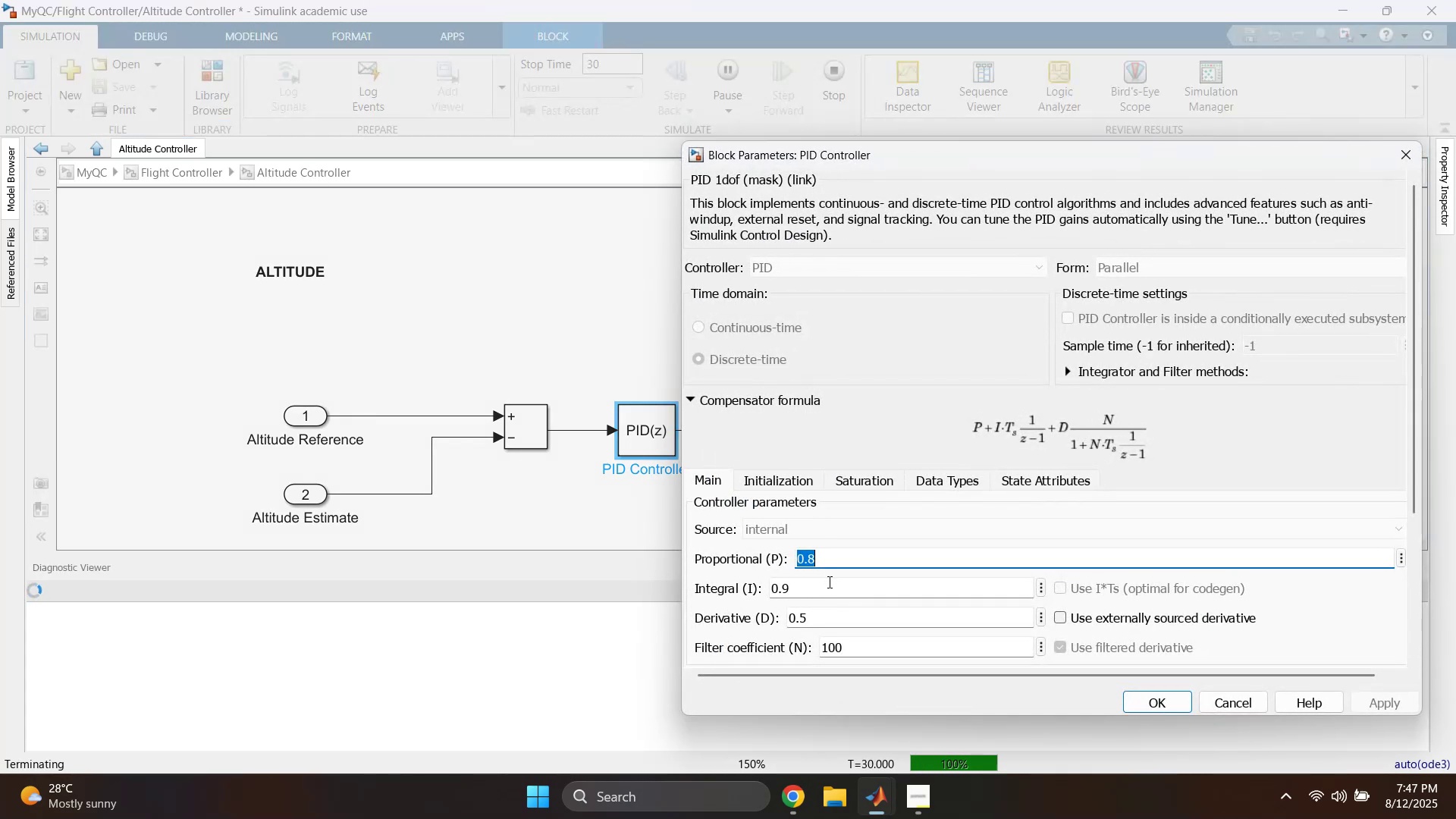 
left_click([824, 586])
 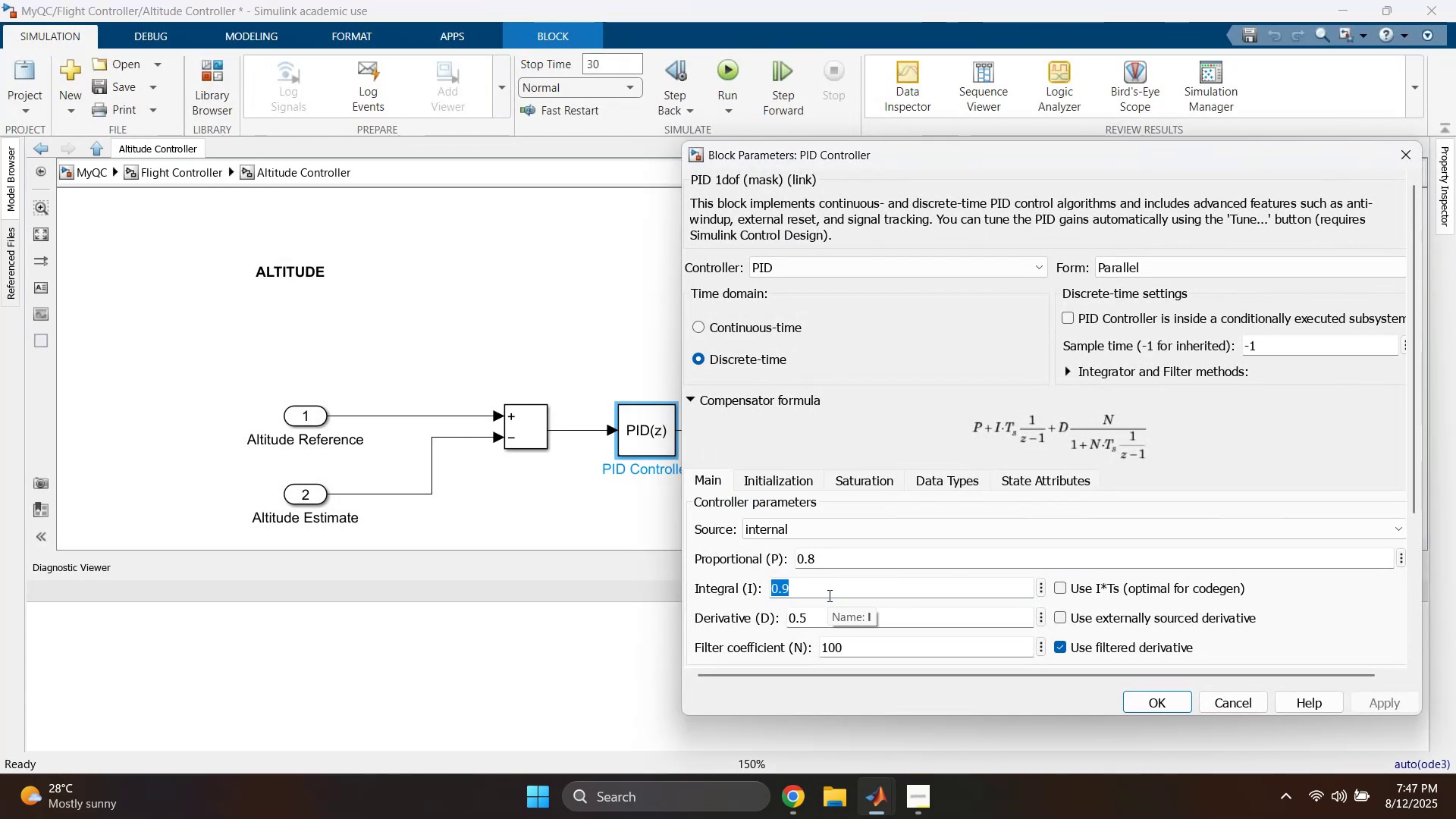 
left_click([819, 590])
 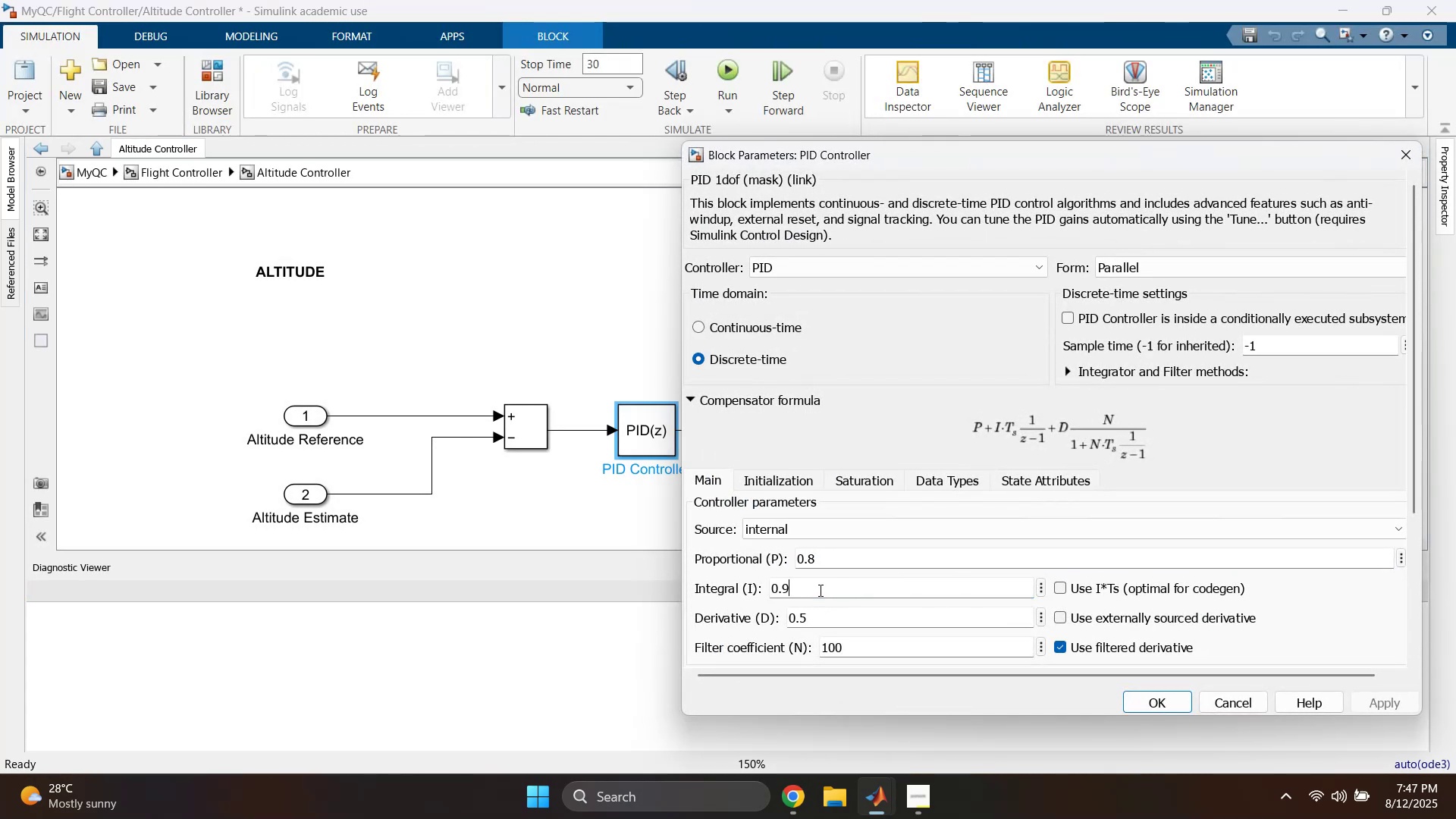 
key(Backspace)
 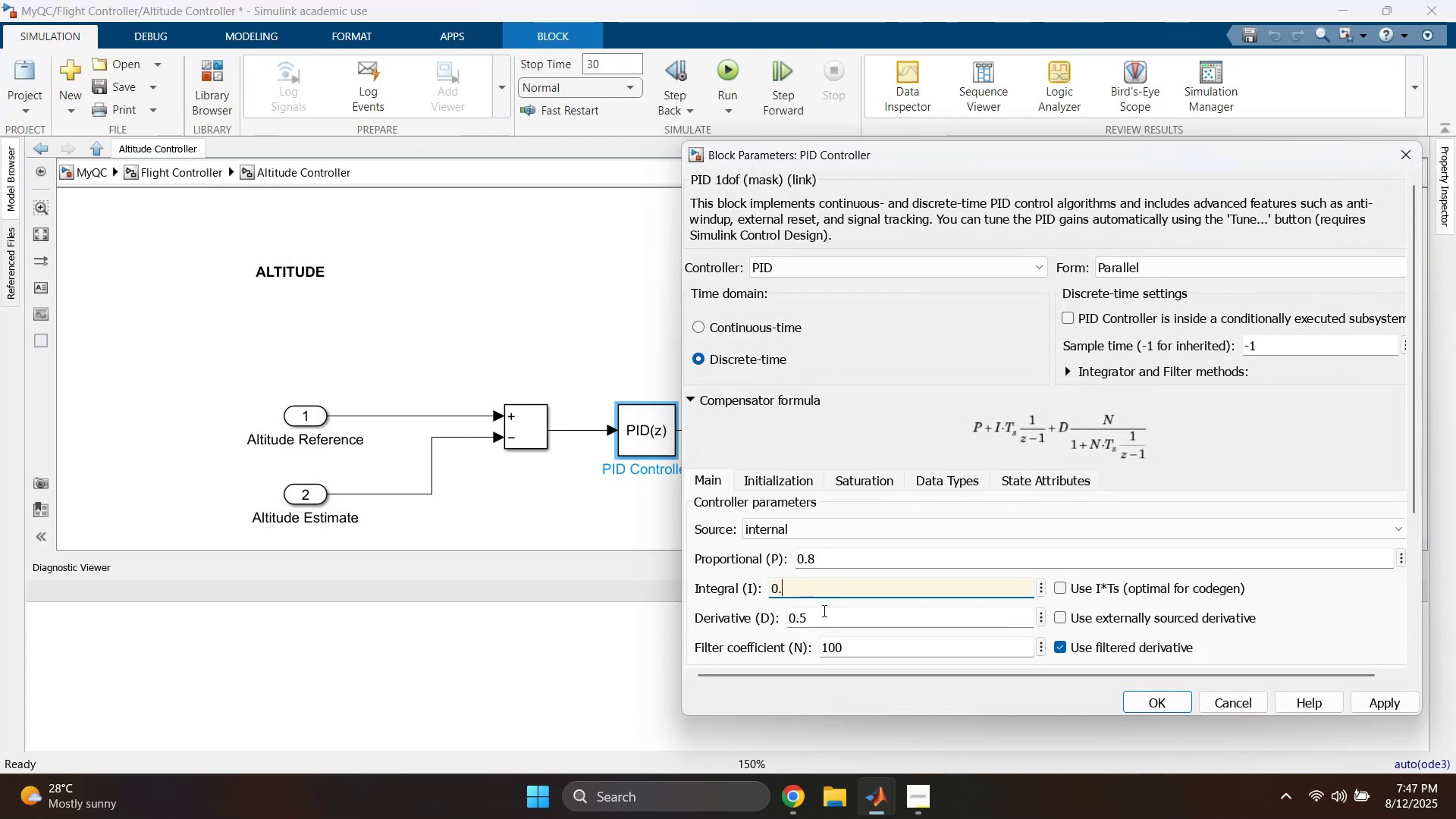 
key(5)
 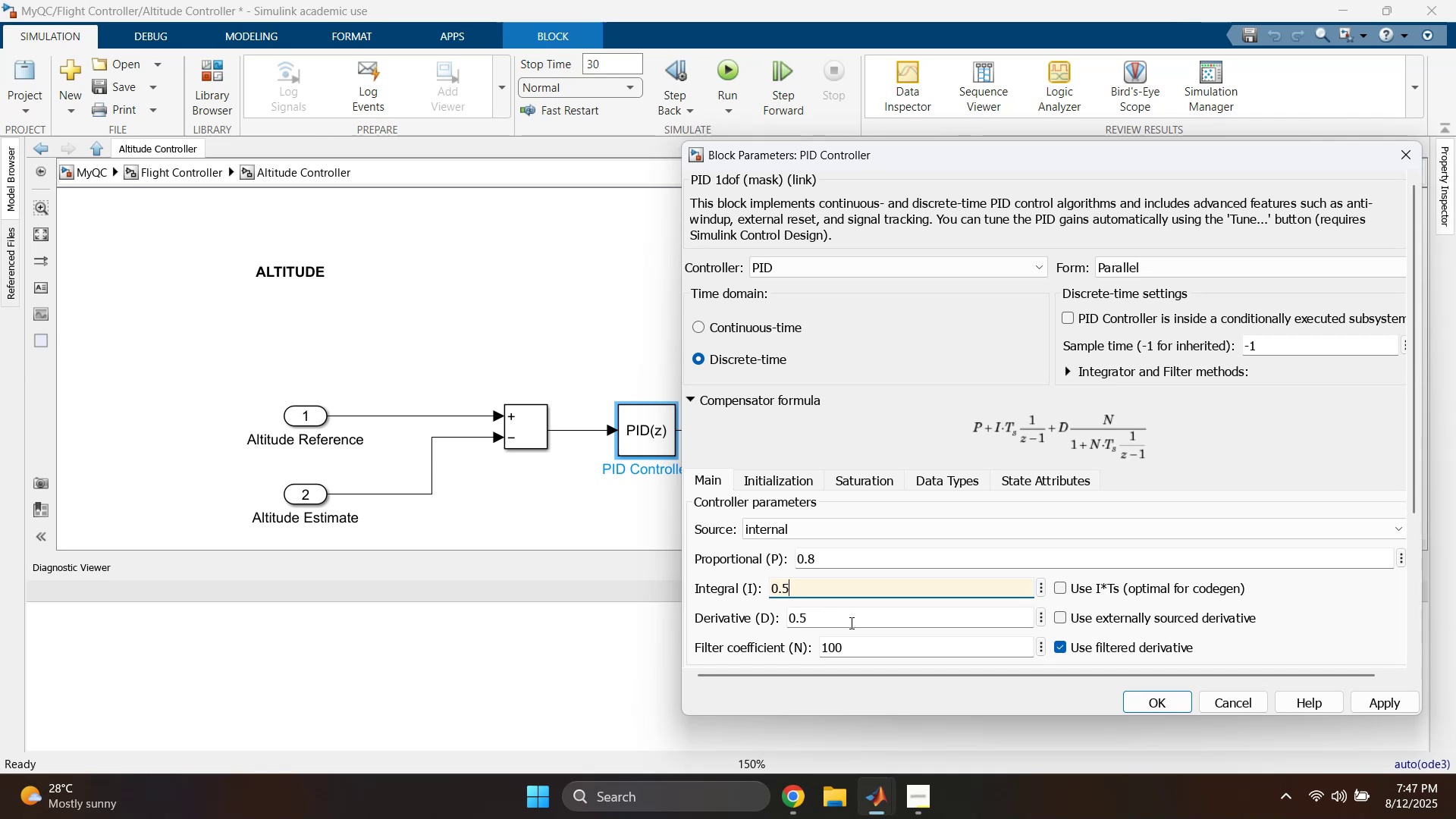 
left_click([849, 620])
 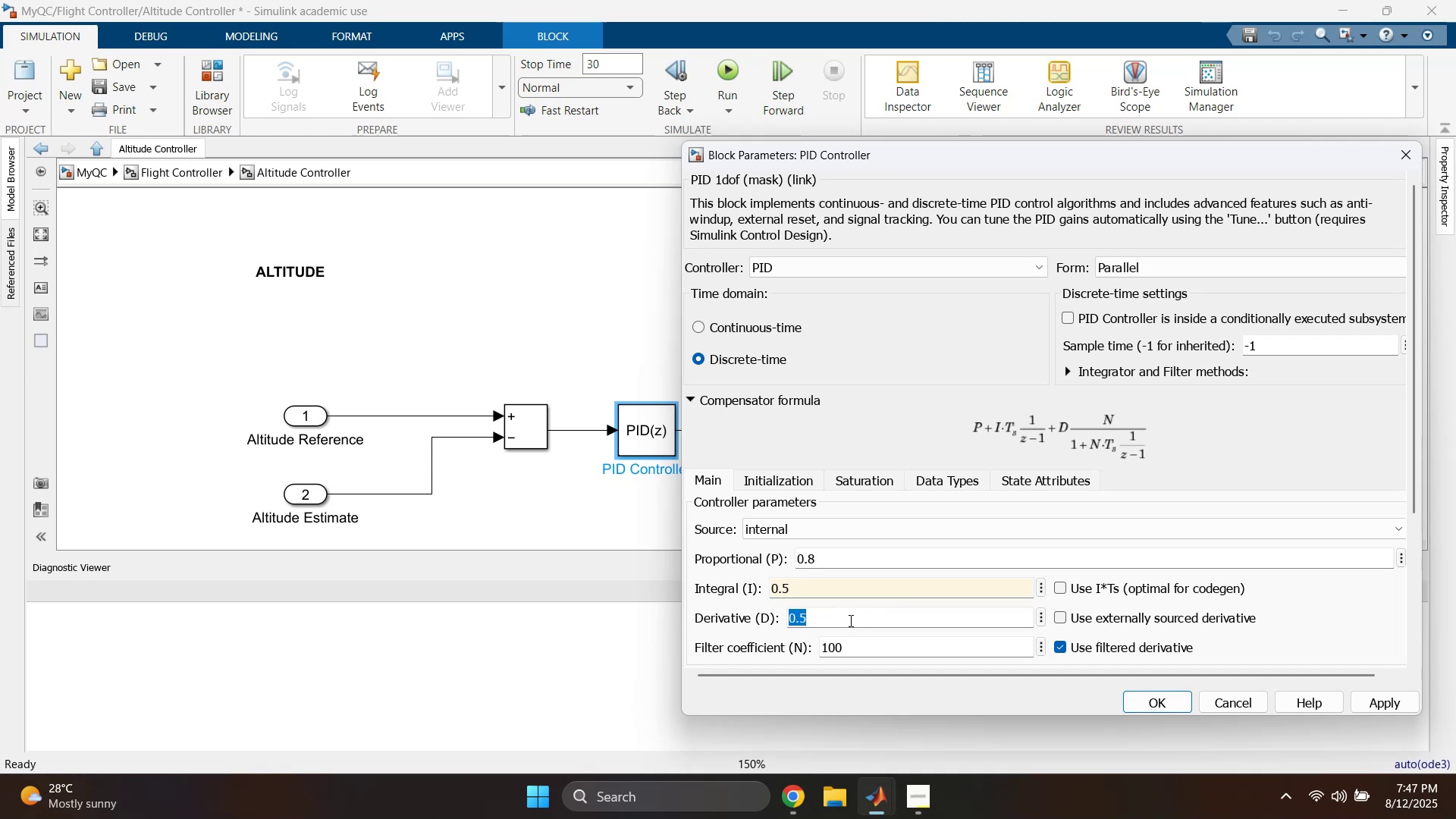 
key(ArrowRight)
 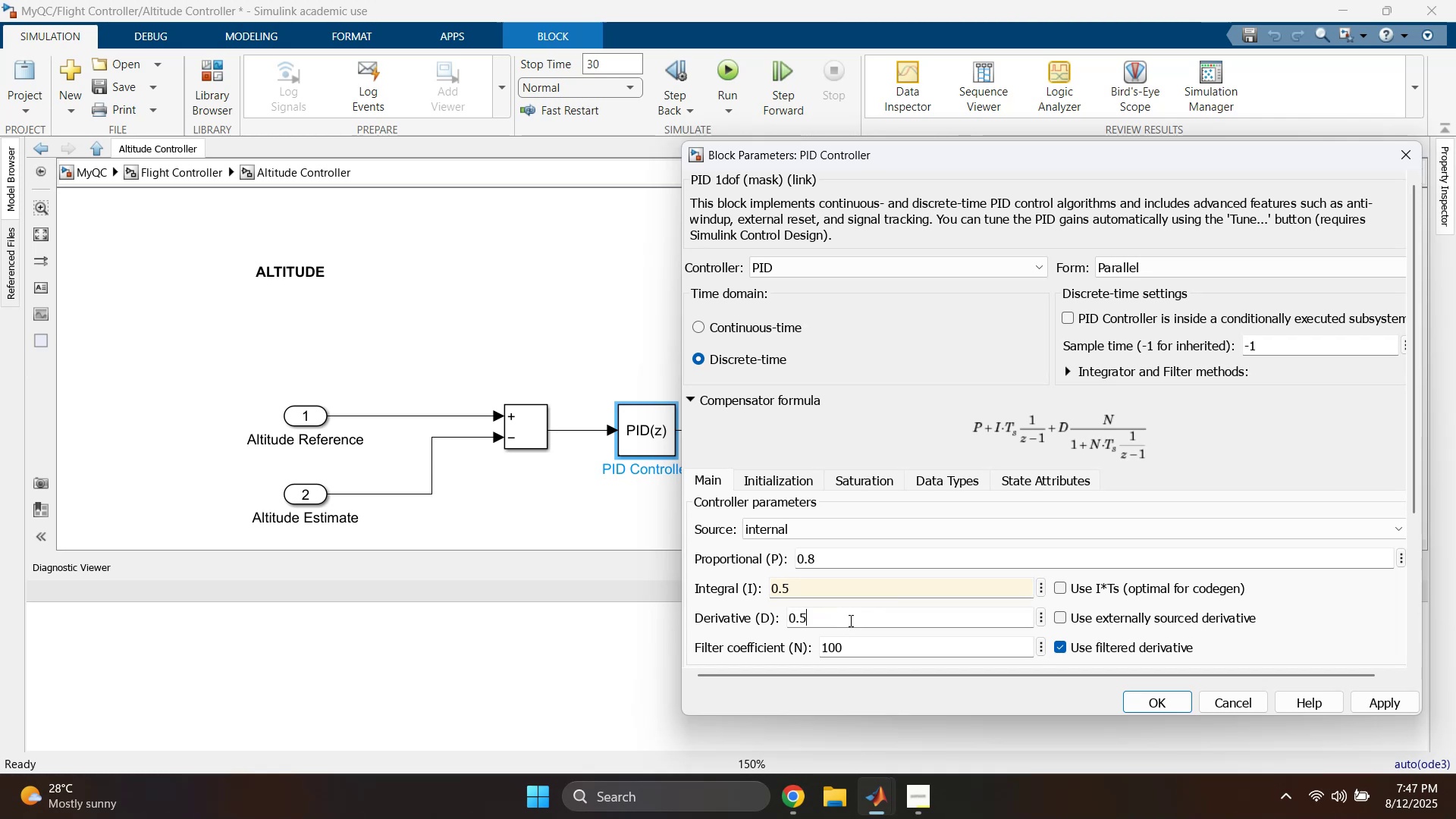 
key(Backspace)
 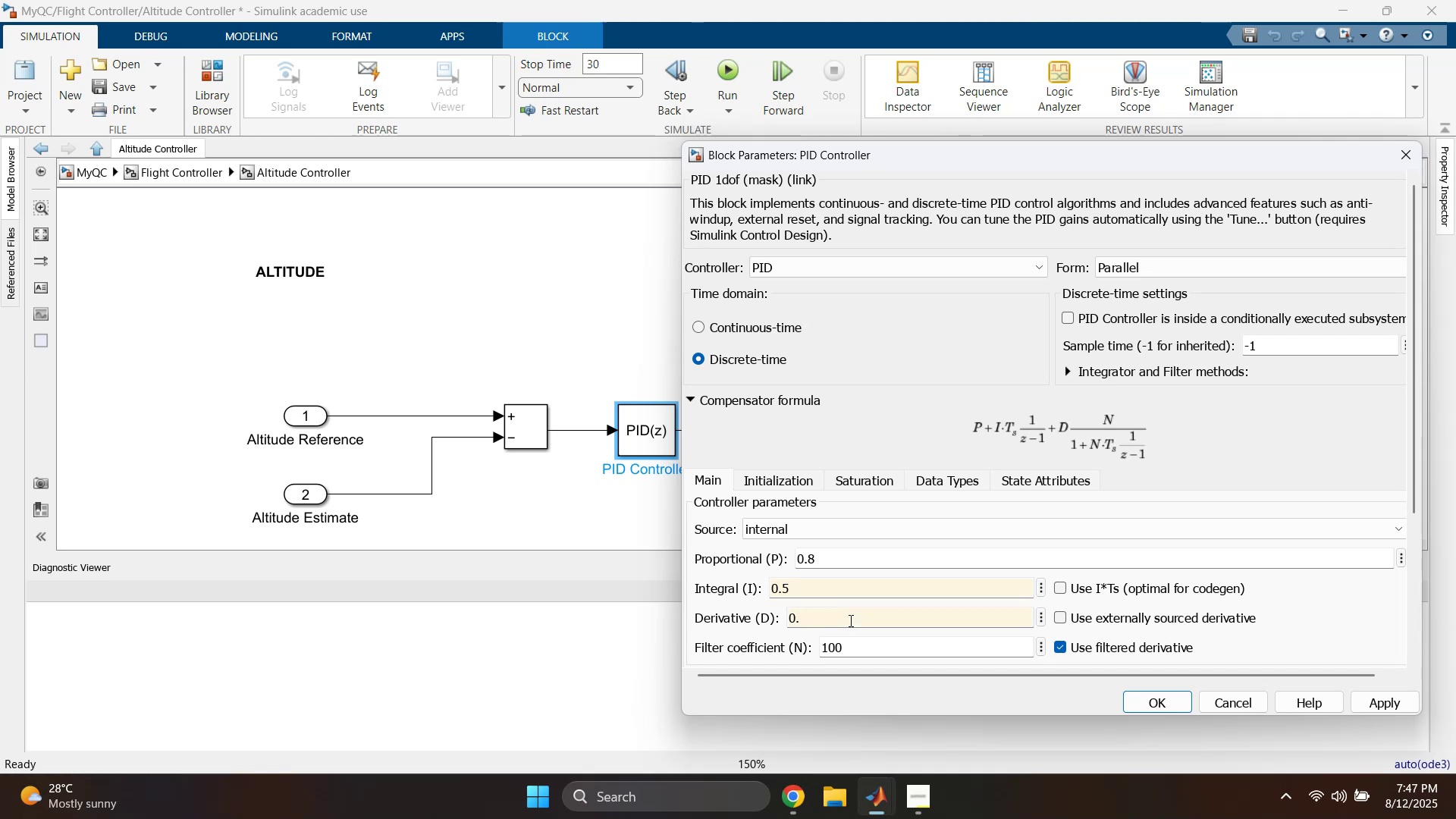 
key(9)
 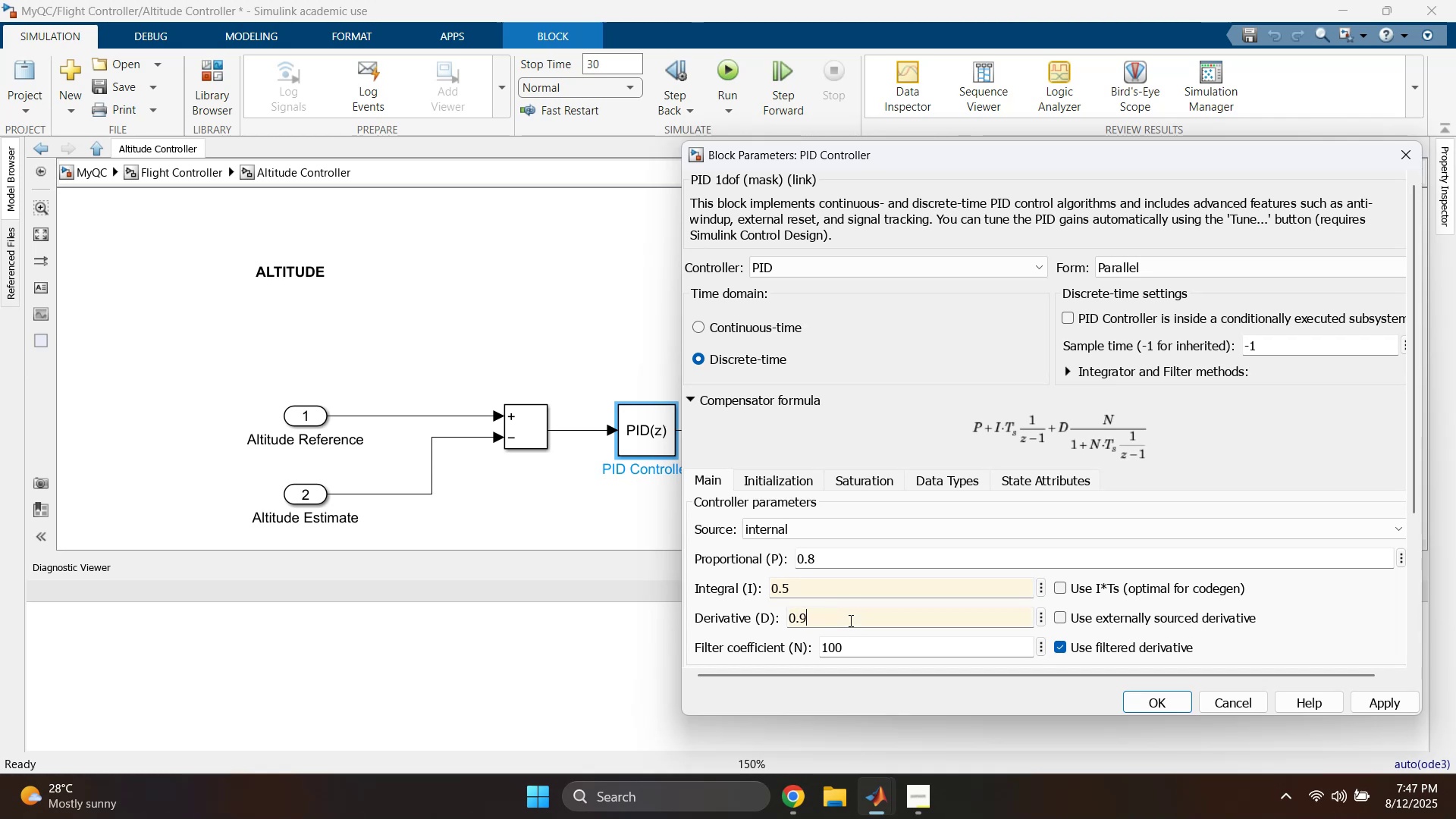 
key(Enter)
 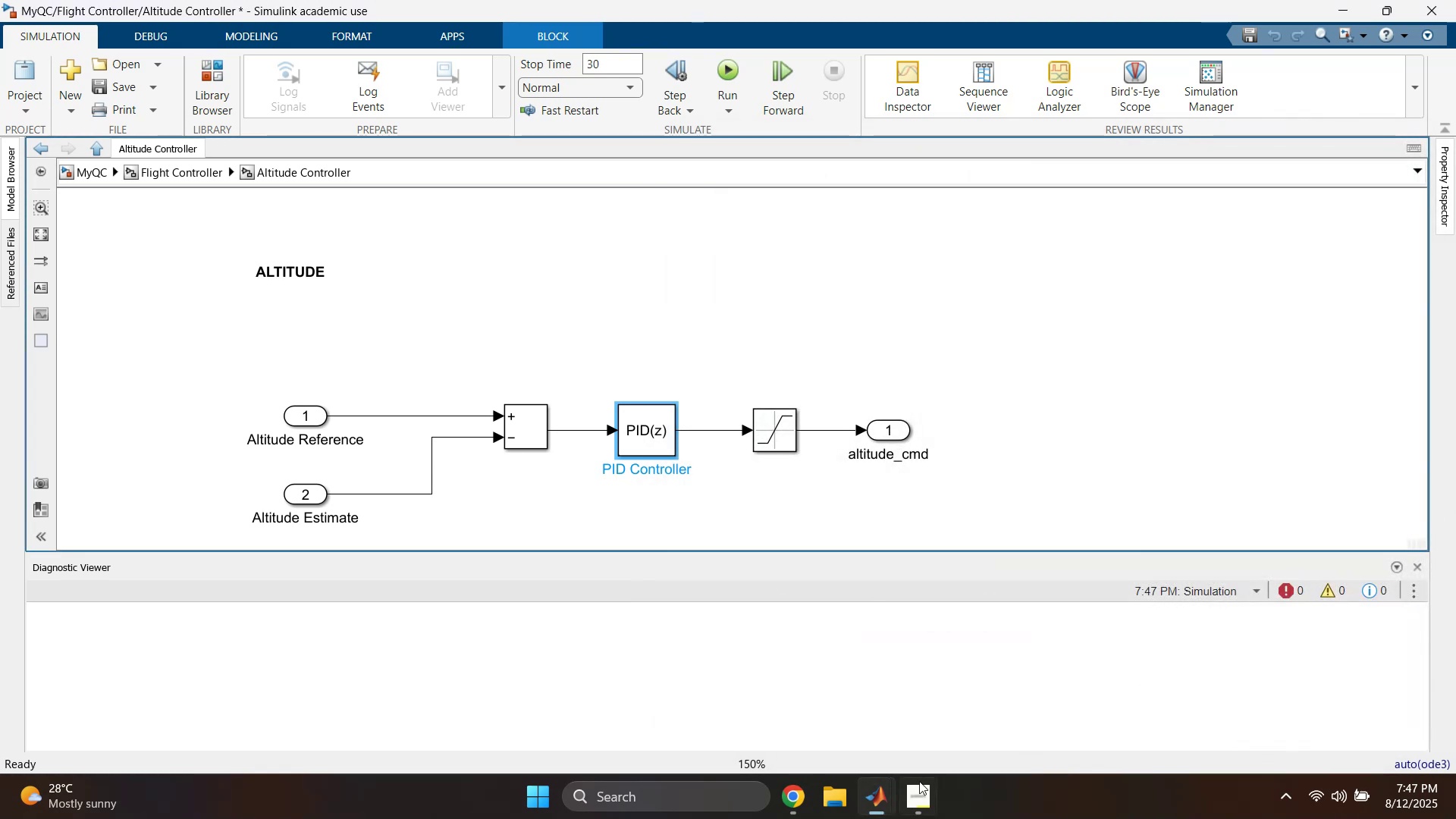 
left_click([886, 791])
 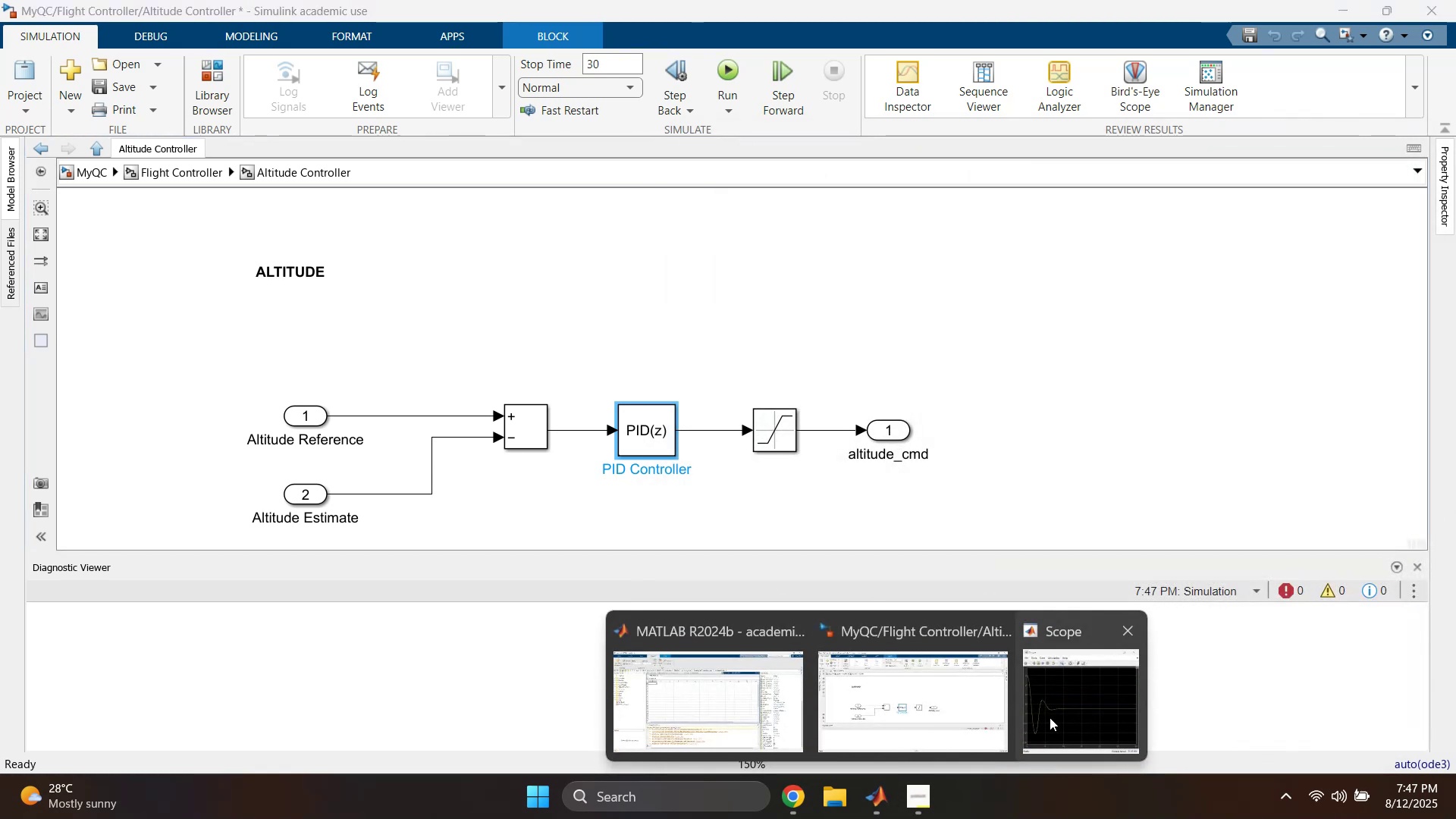 
left_click([1065, 707])
 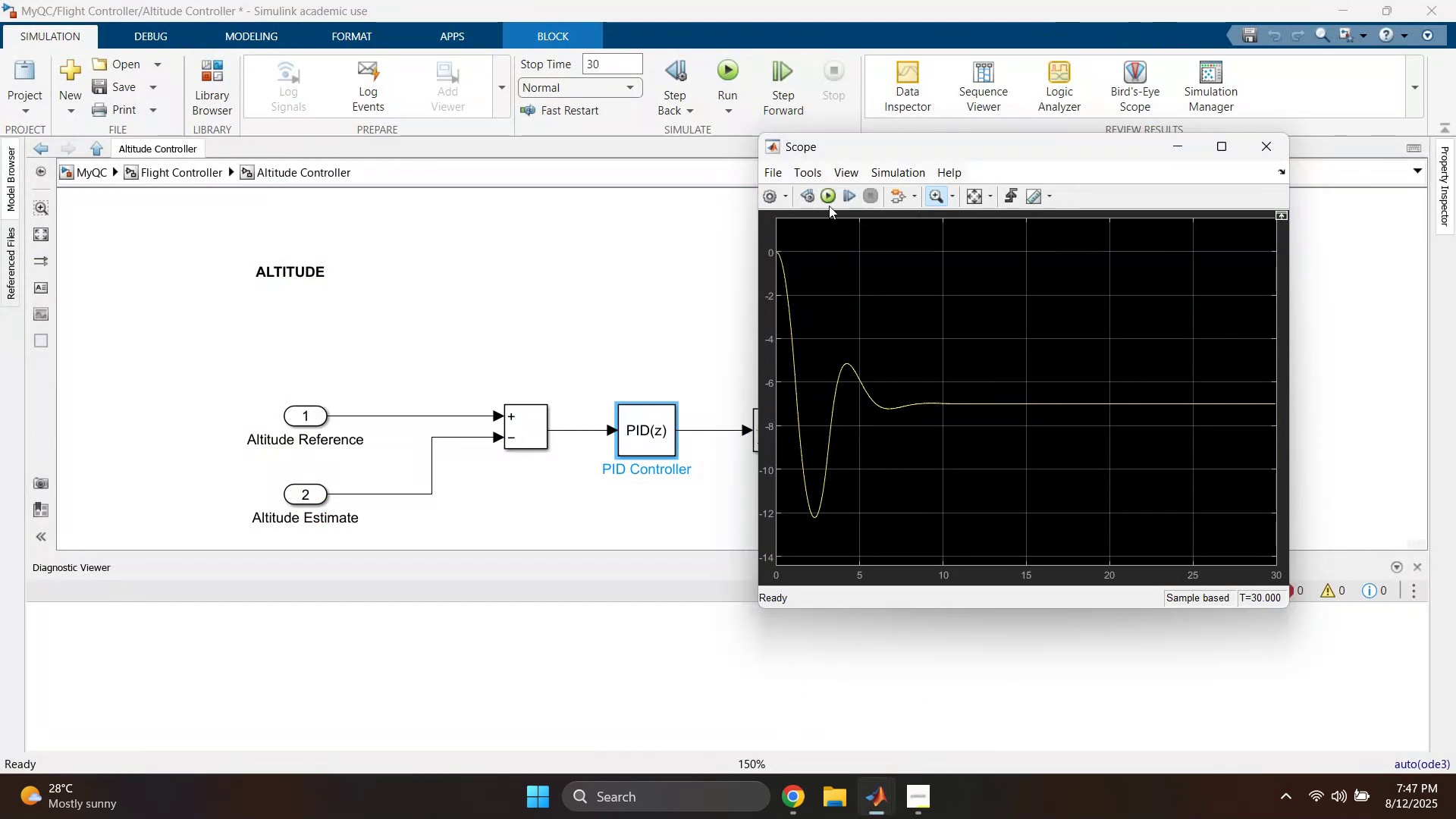 
left_click([829, 192])
 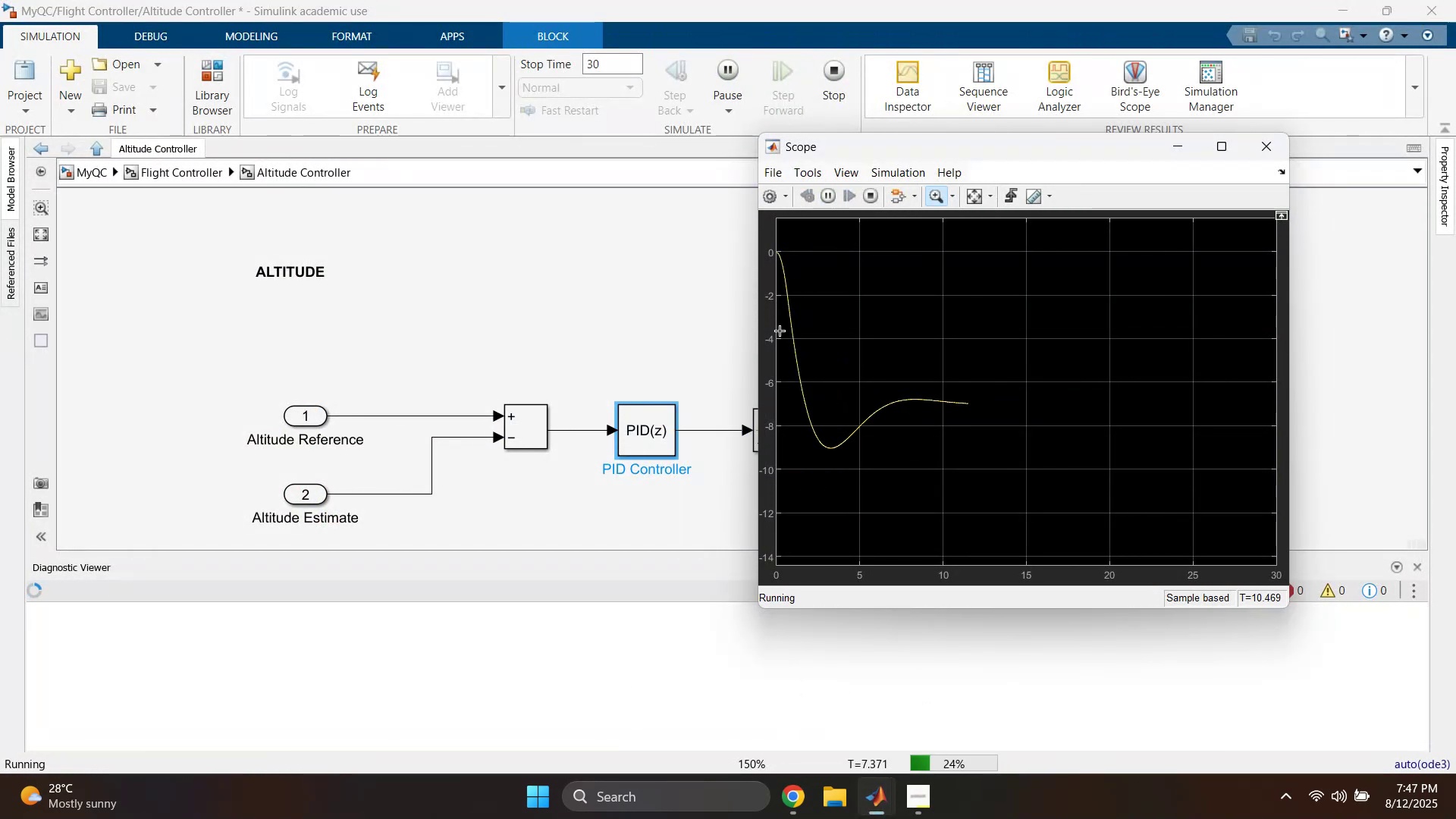 
double_click([654, 422])
 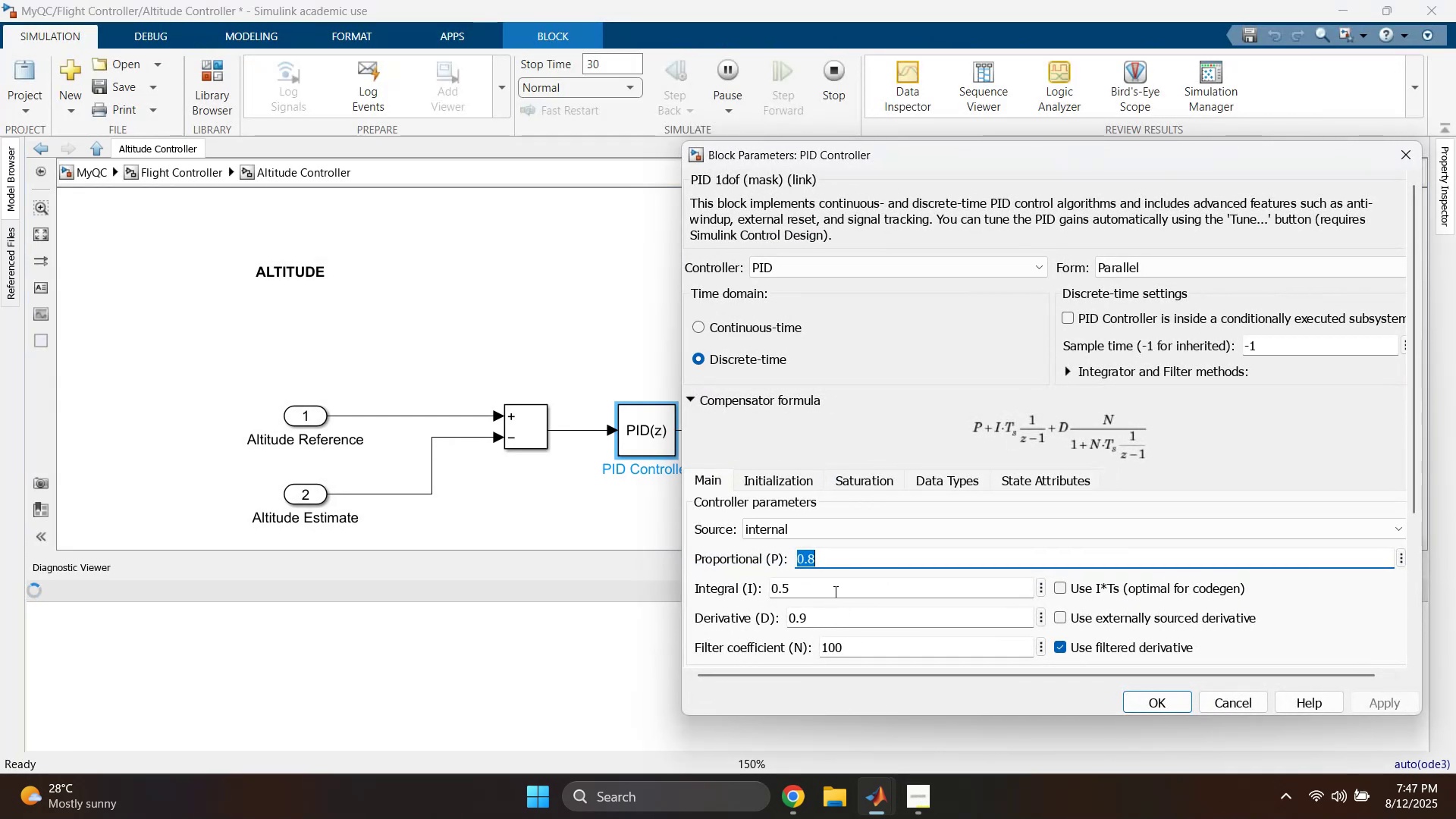 
wait(5.46)
 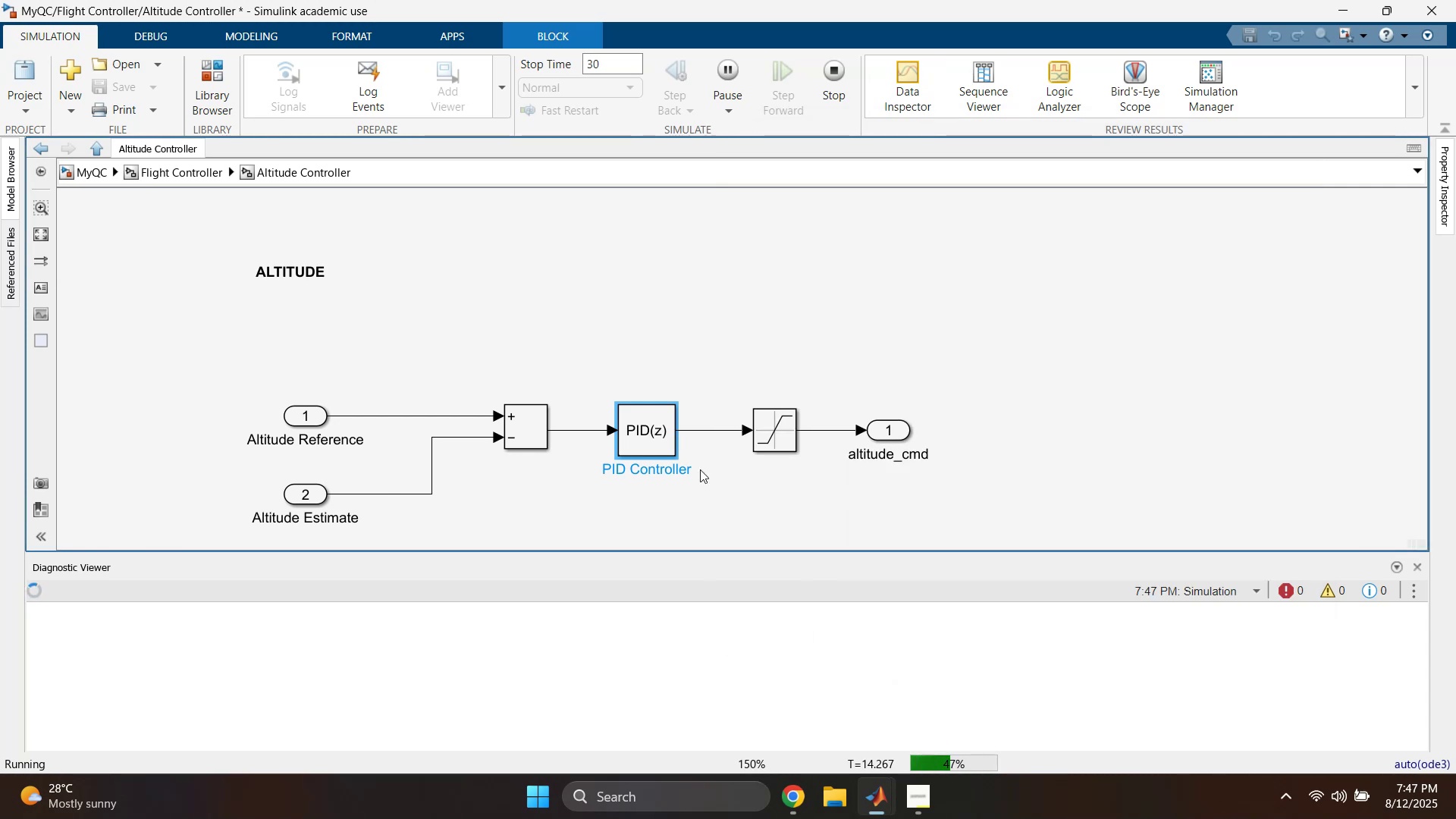 
left_click([822, 622])
 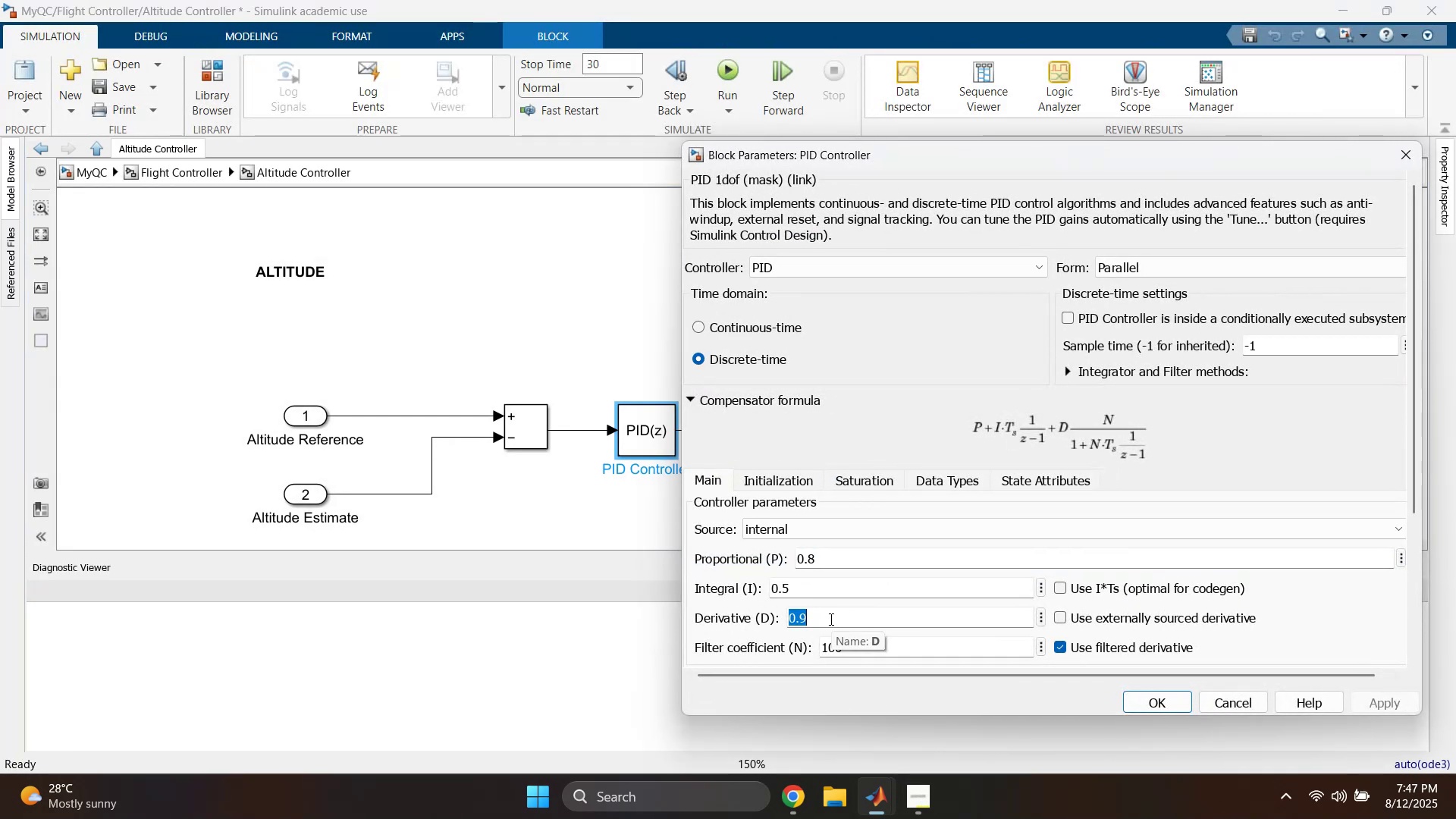 
key(2)
 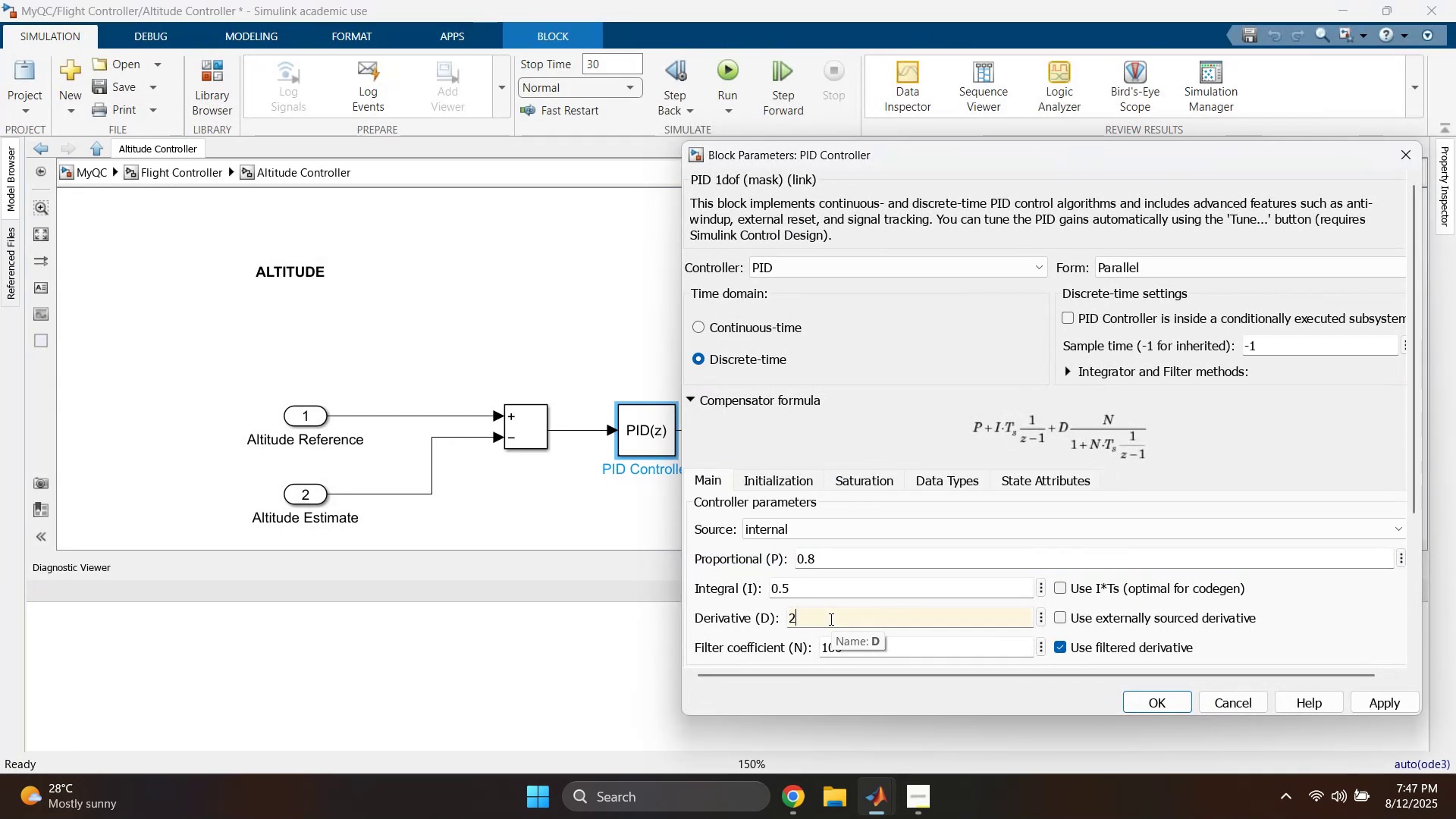 
key(Enter)
 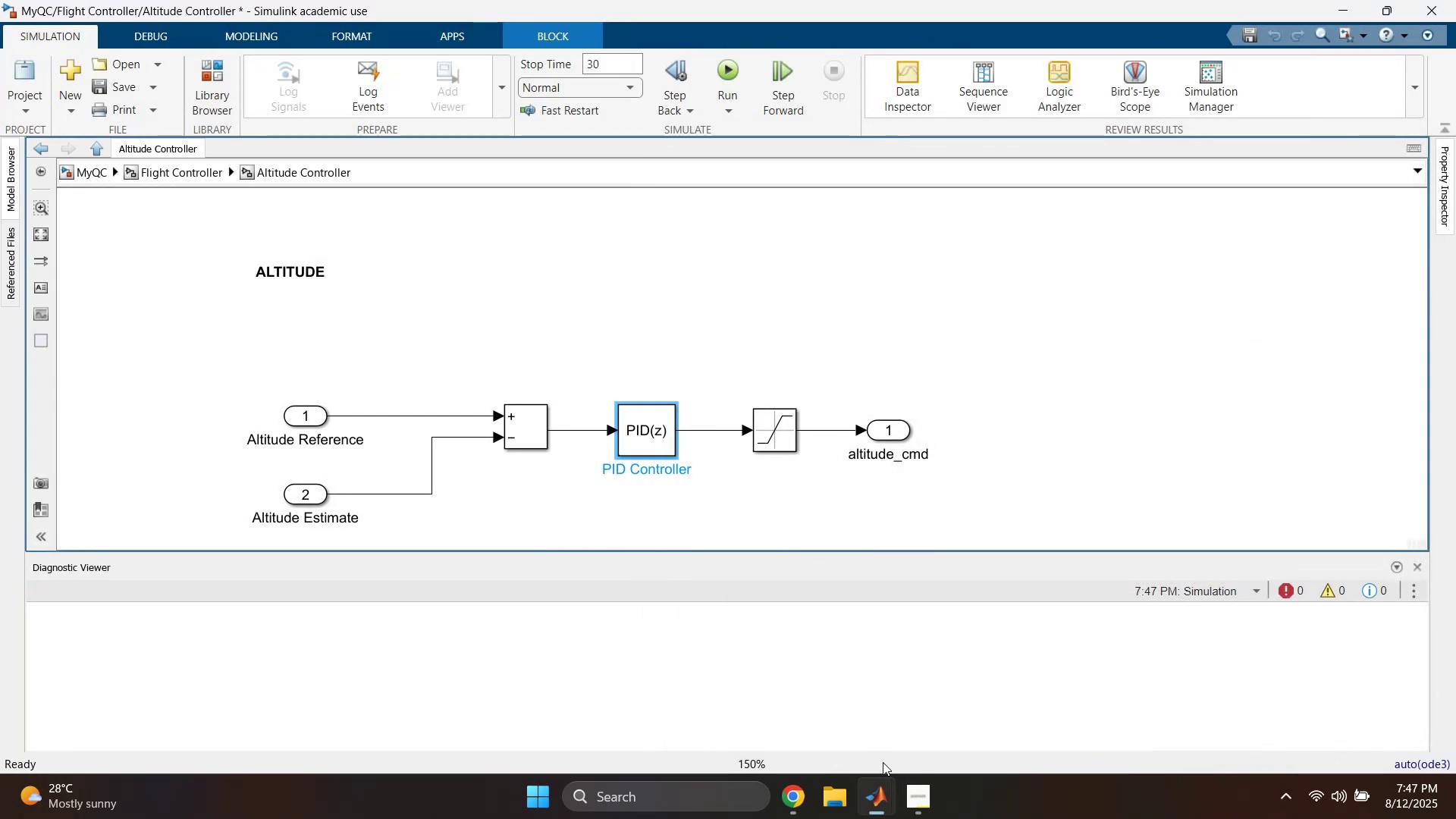 
left_click([887, 807])
 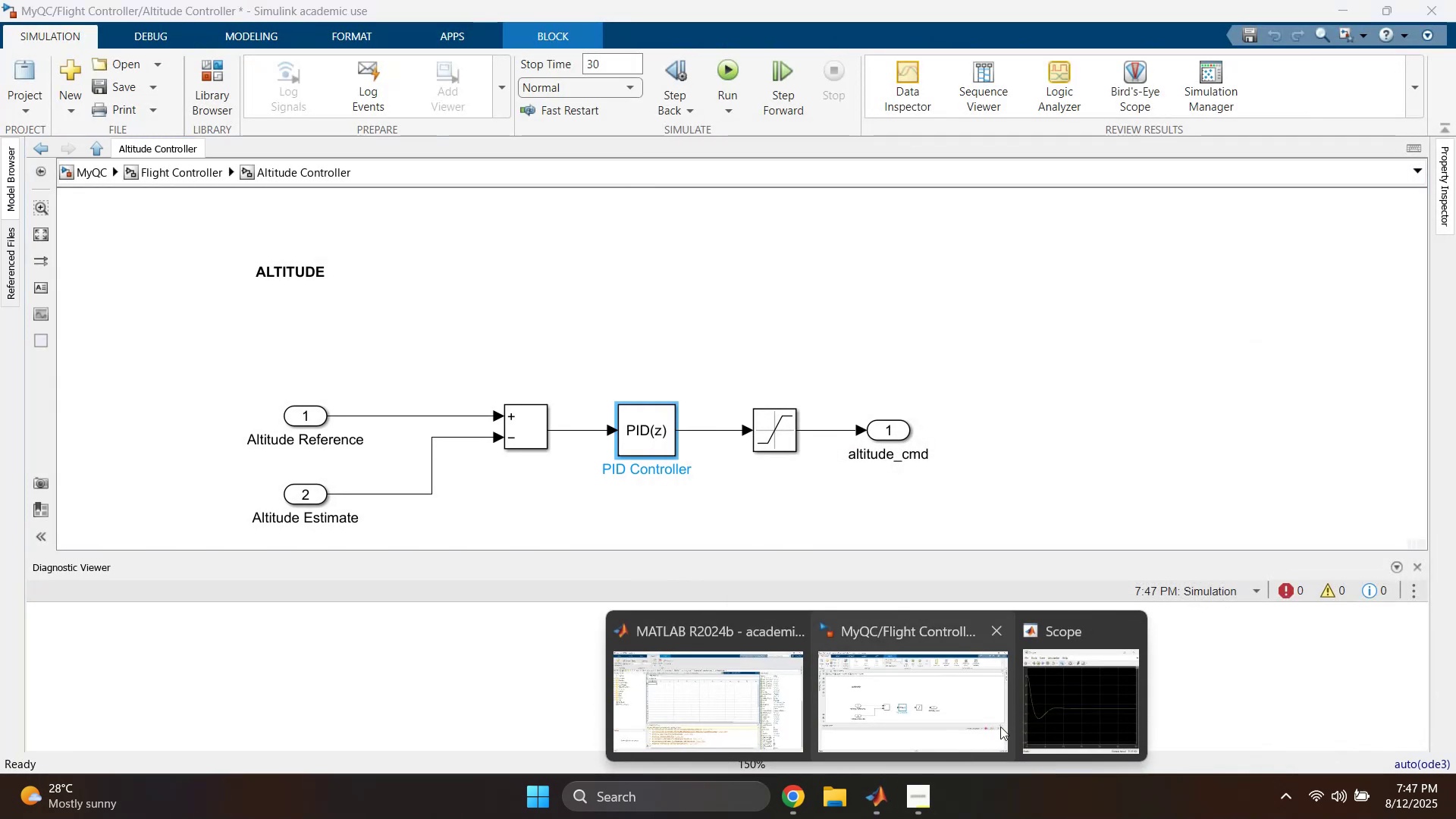 
left_click([1058, 708])
 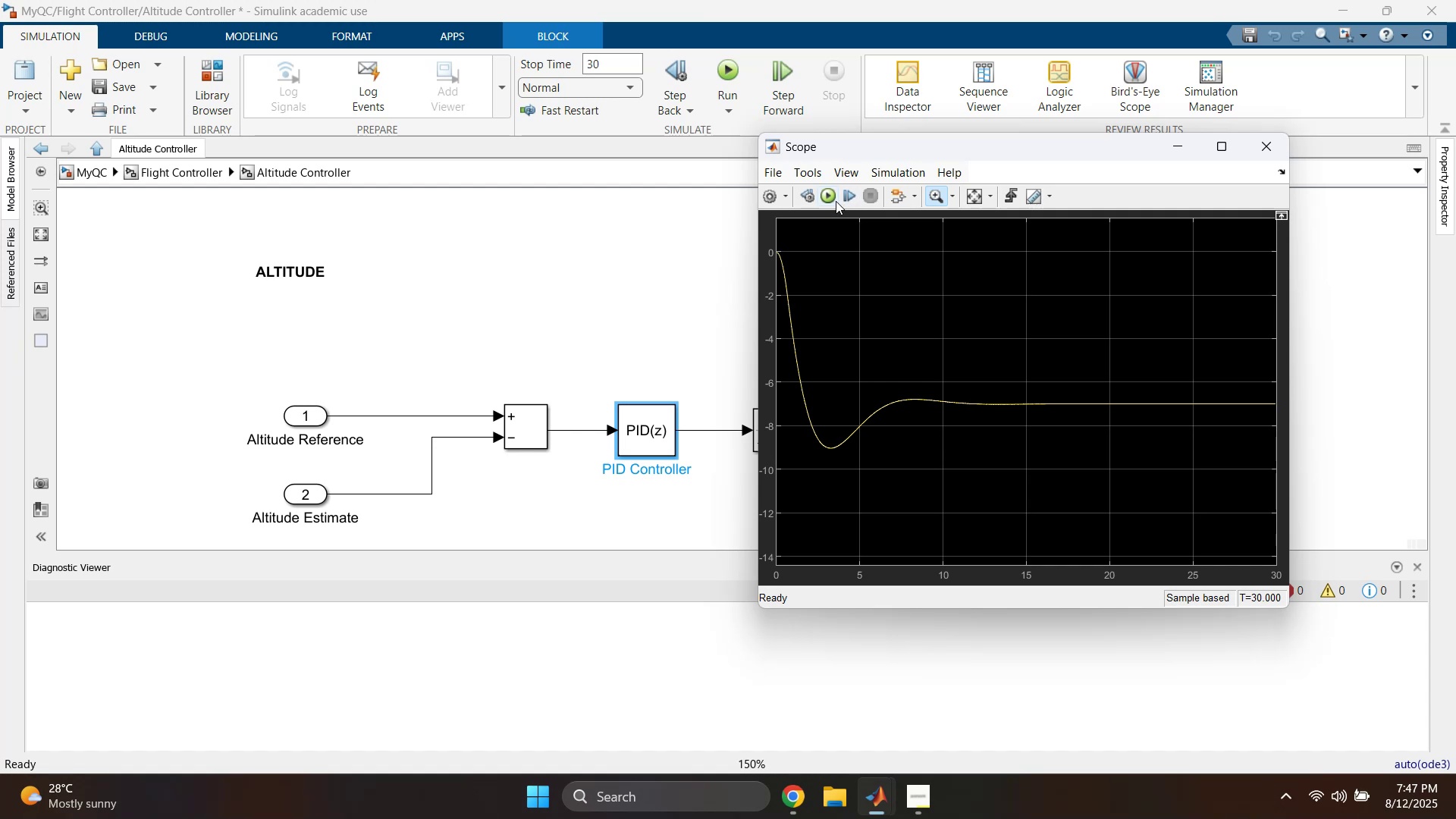 
left_click([827, 193])
 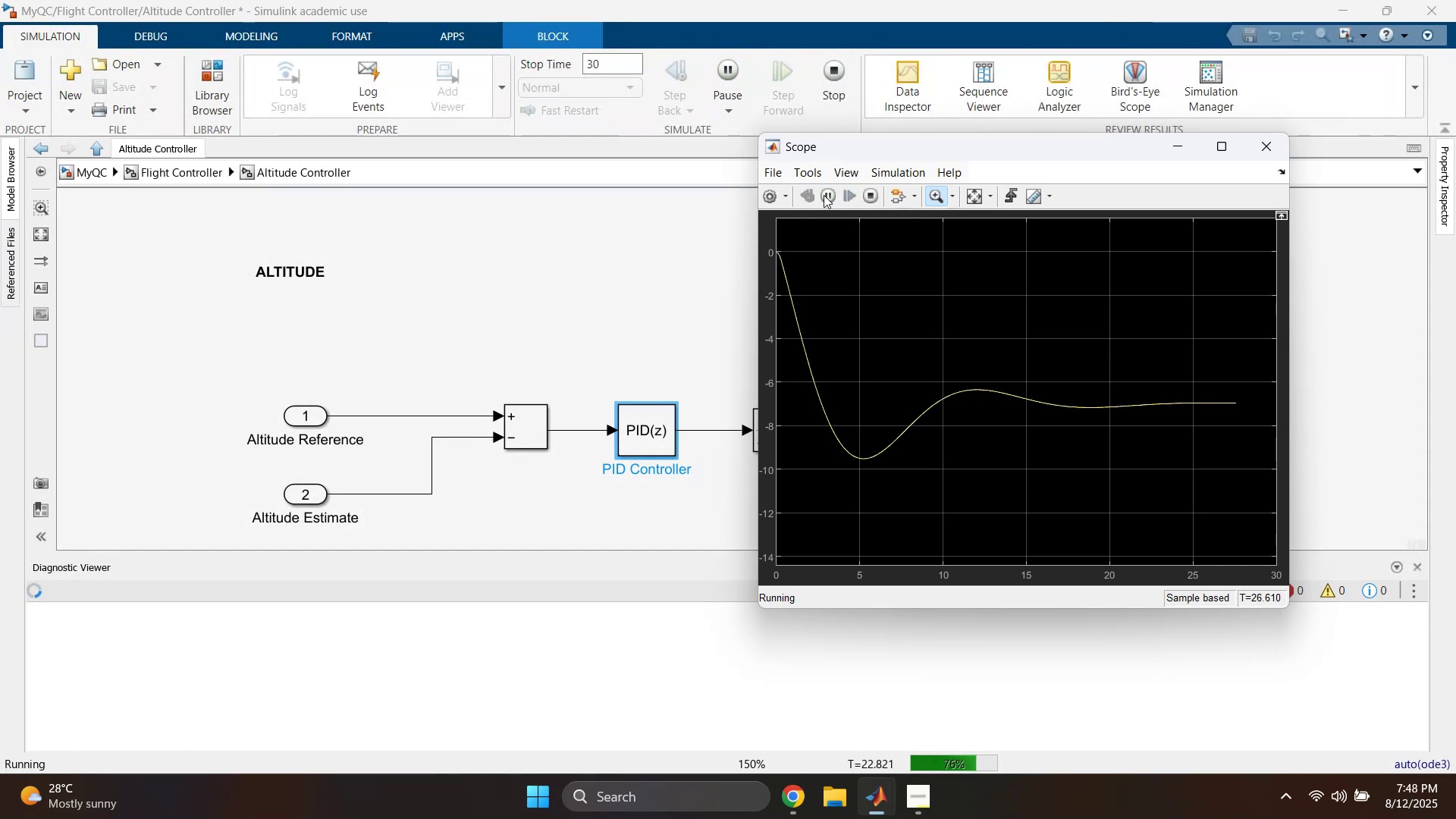 
wait(6.16)
 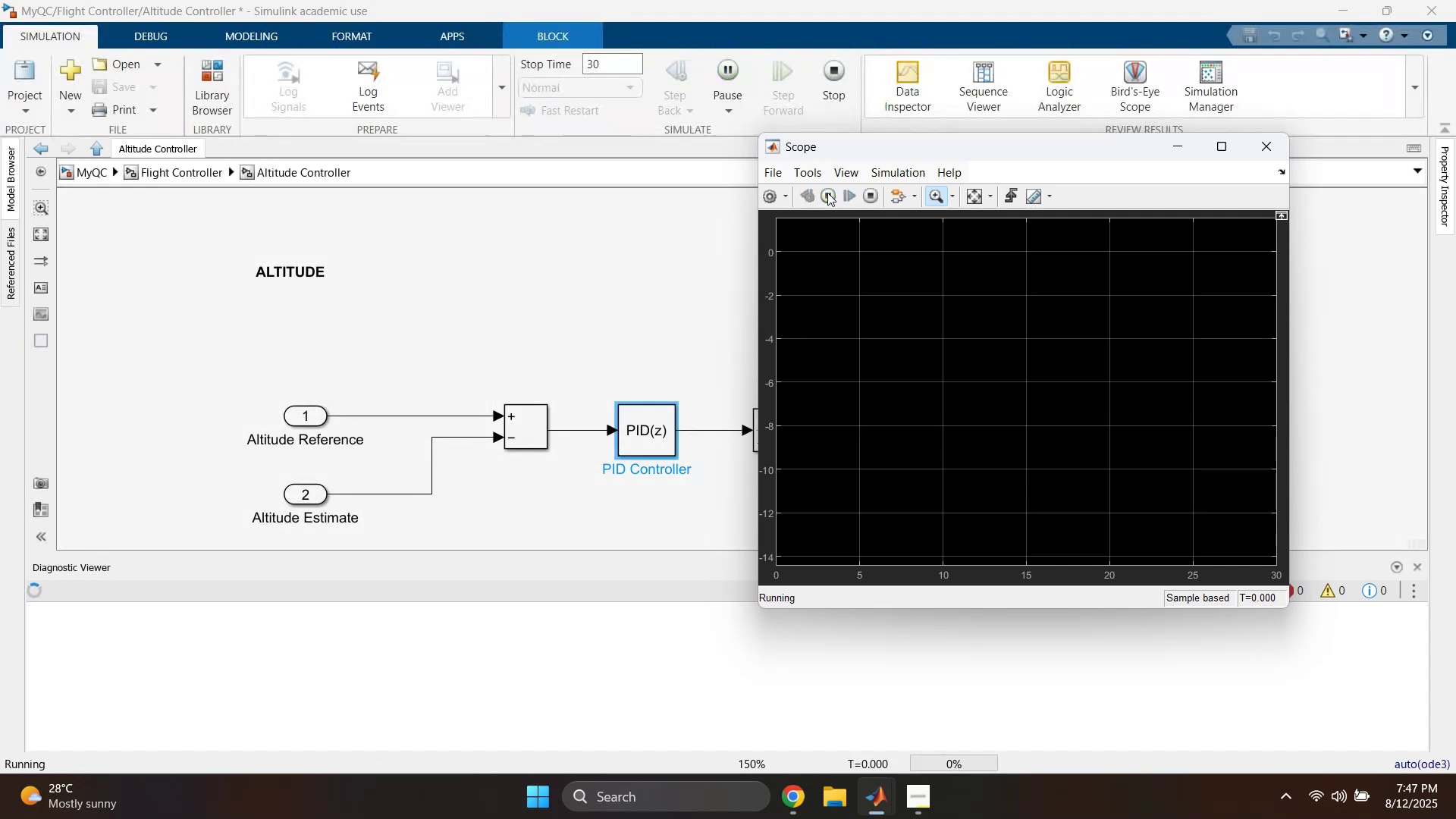 
double_click([643, 426])
 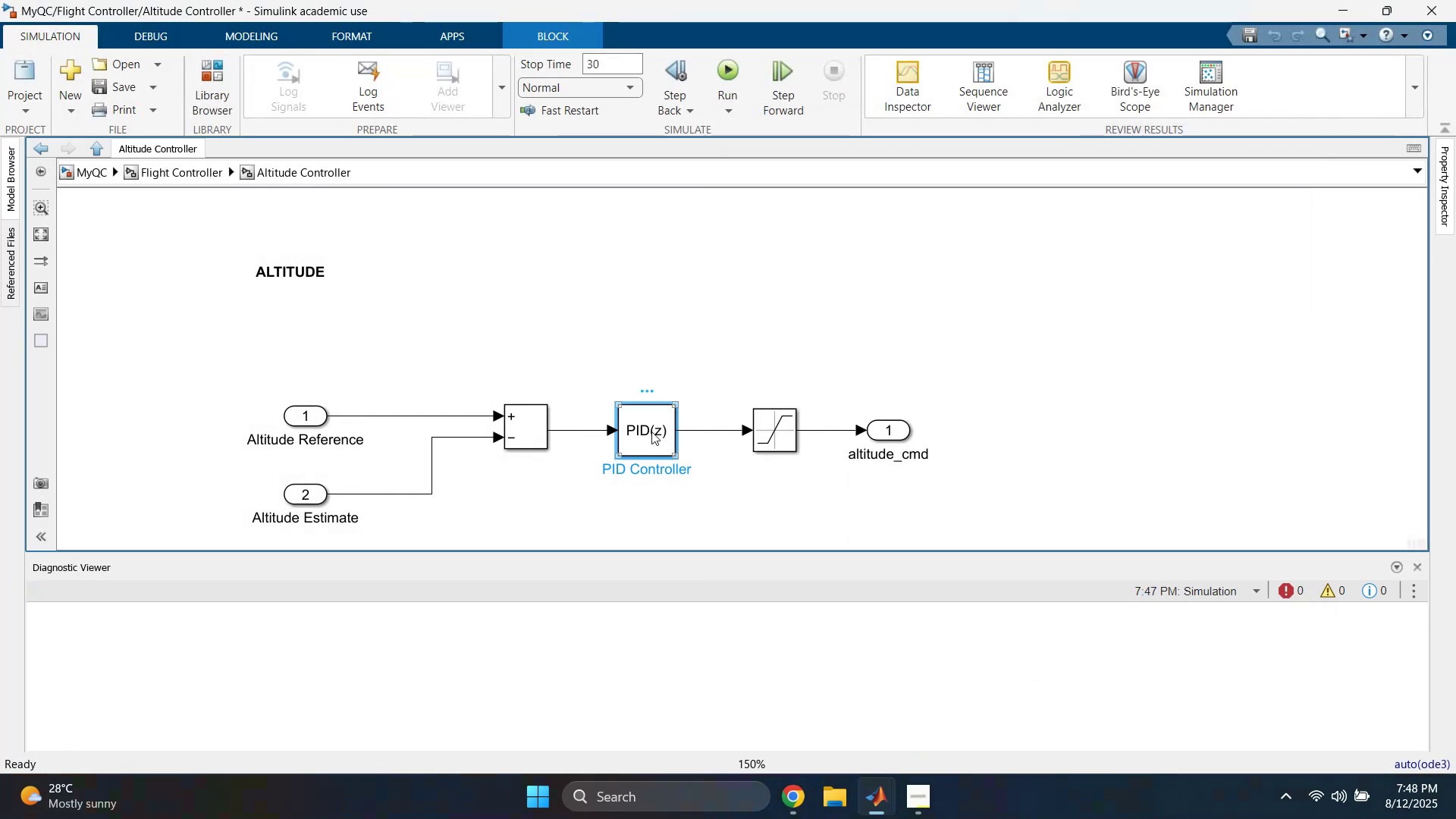 
mouse_move([712, 455])
 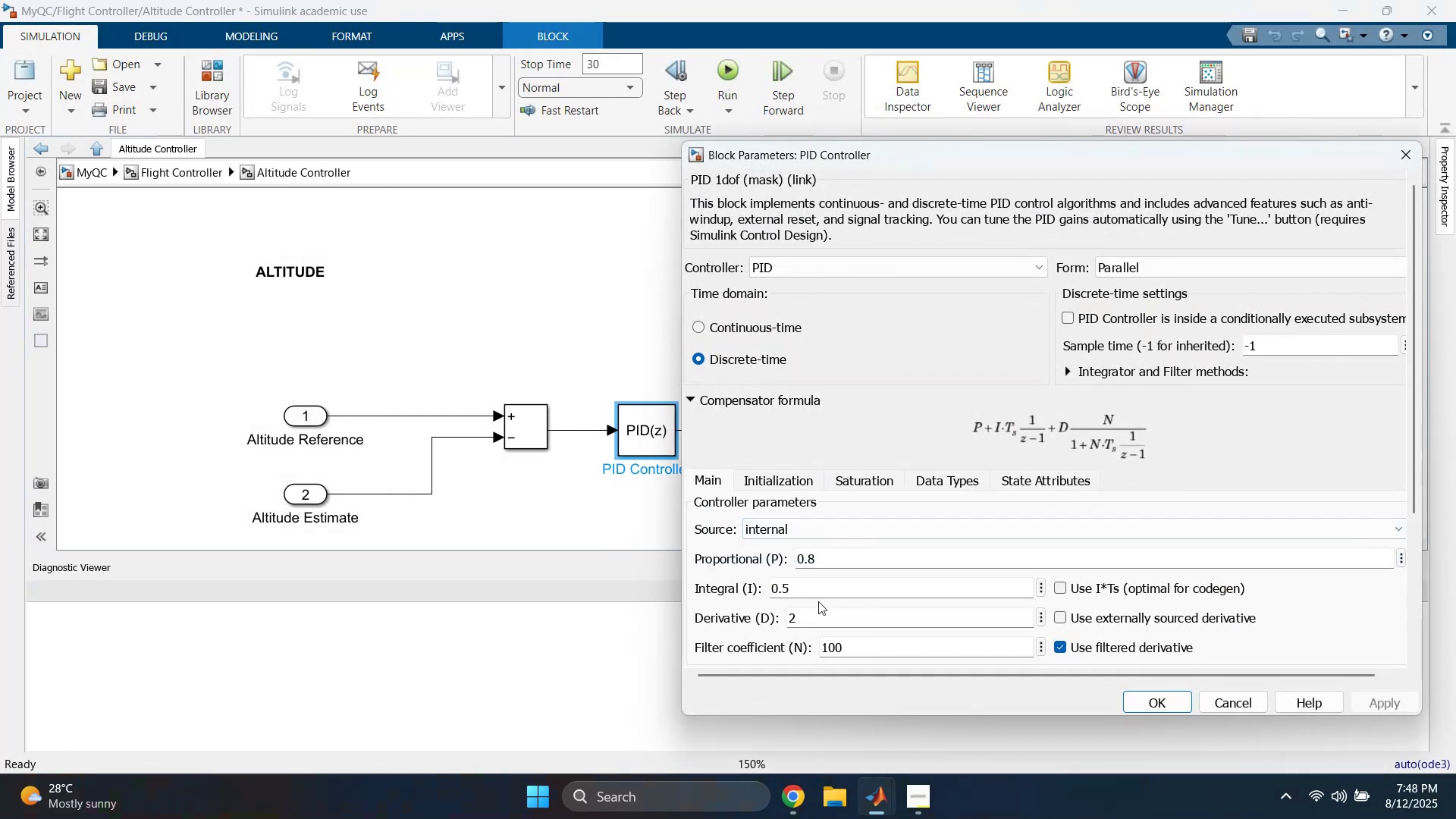 
left_click([815, 610])
 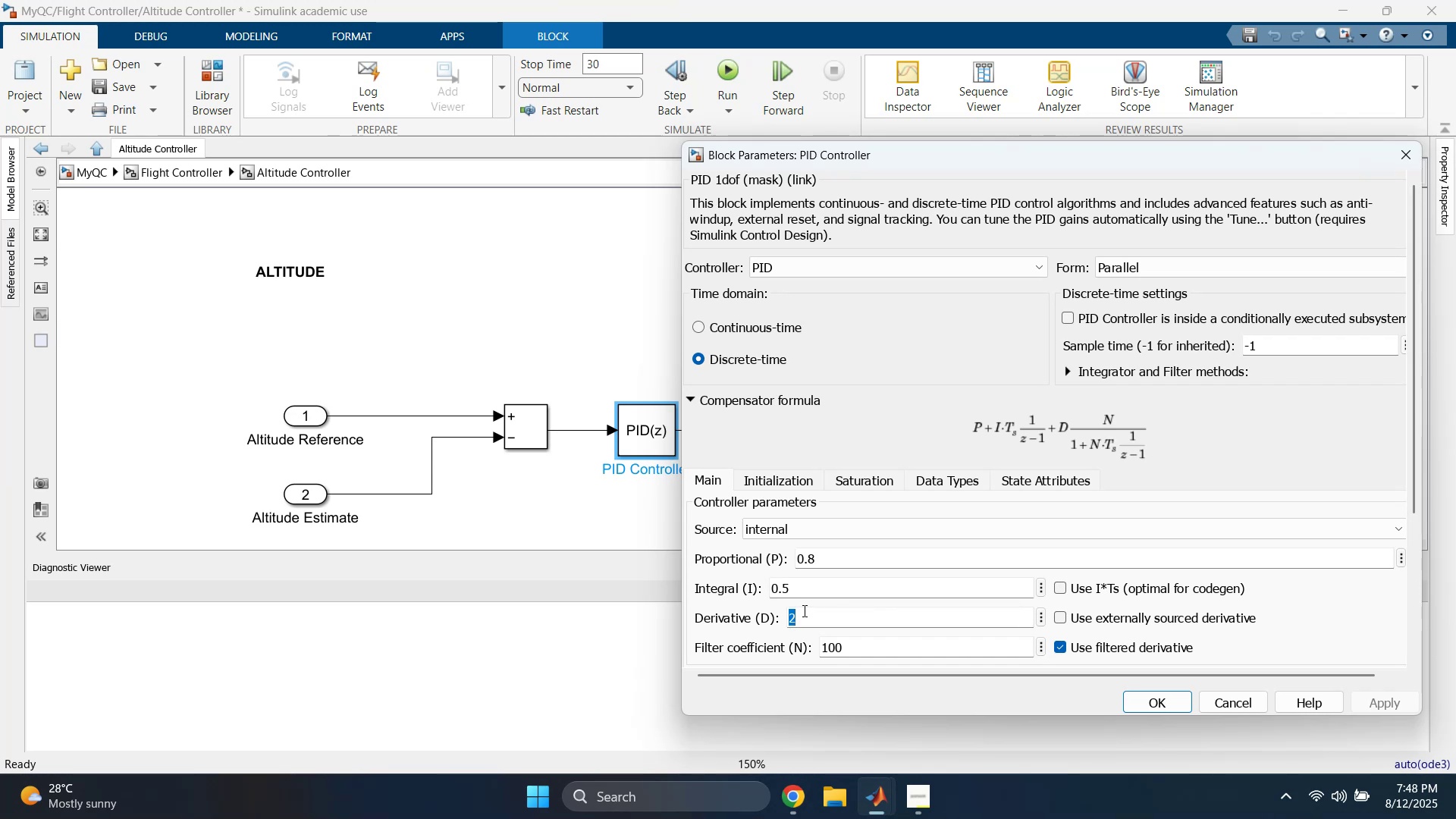 
key(1)
 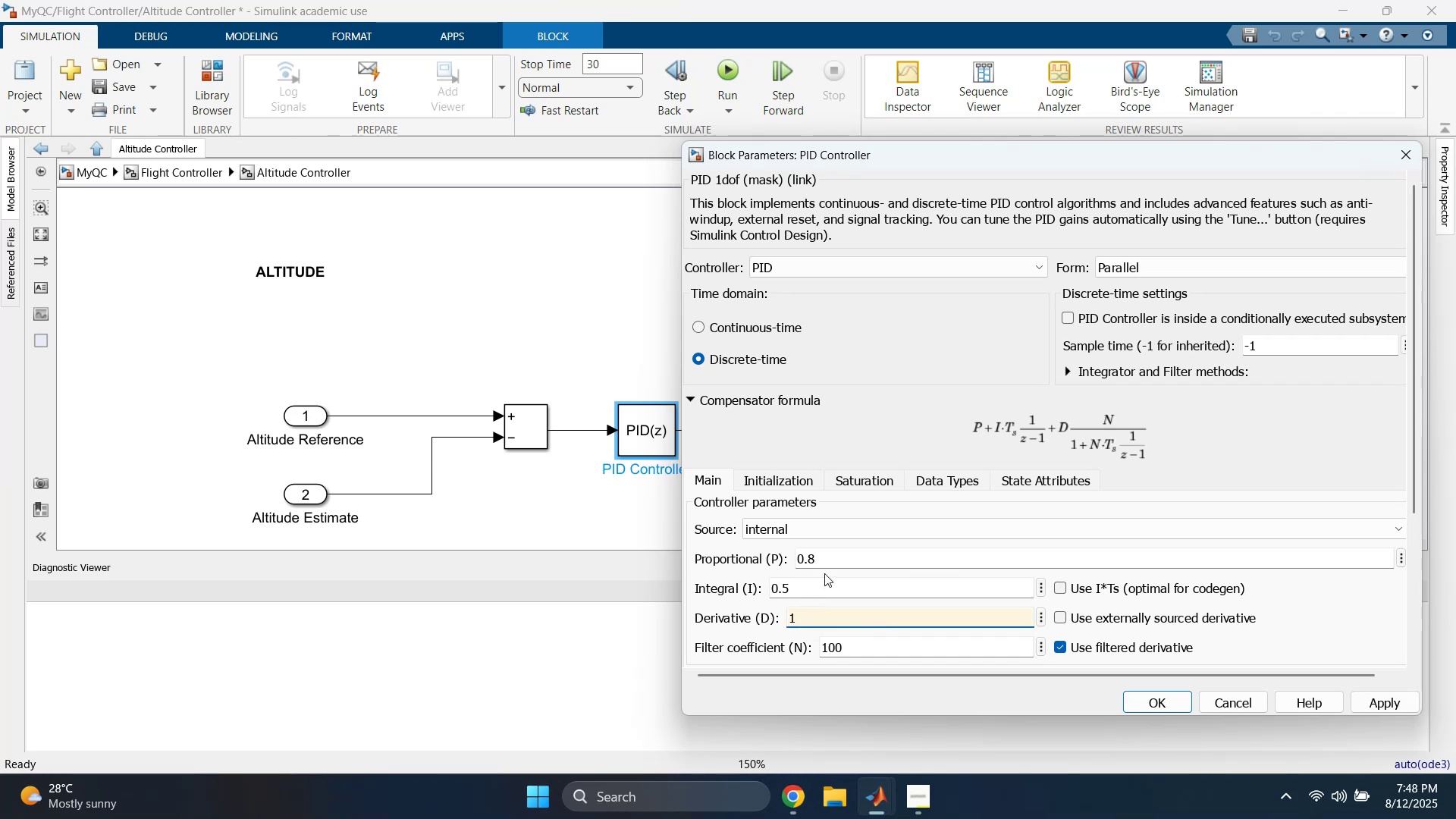 
left_click([833, 560])
 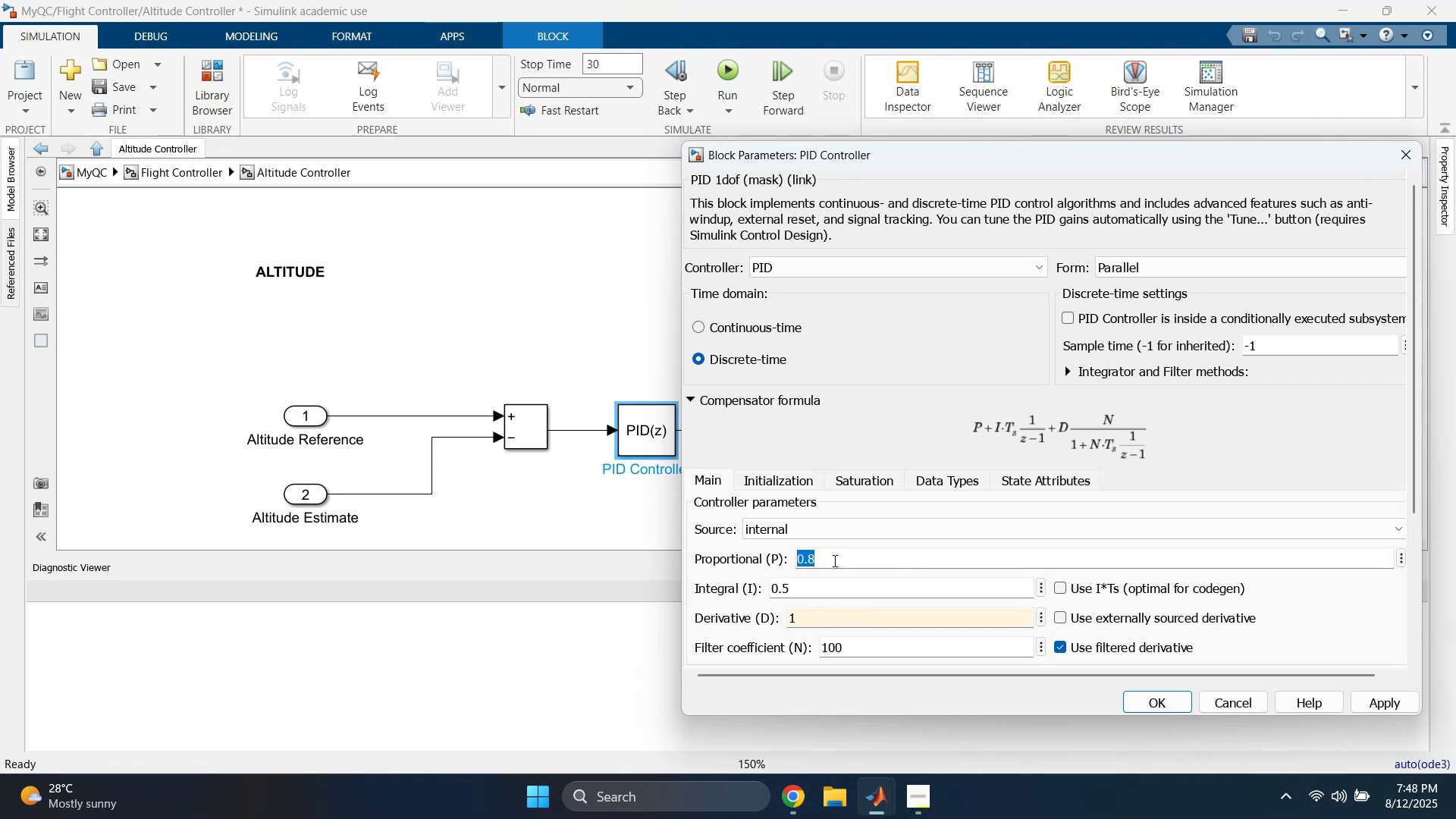 
key(ArrowRight)
 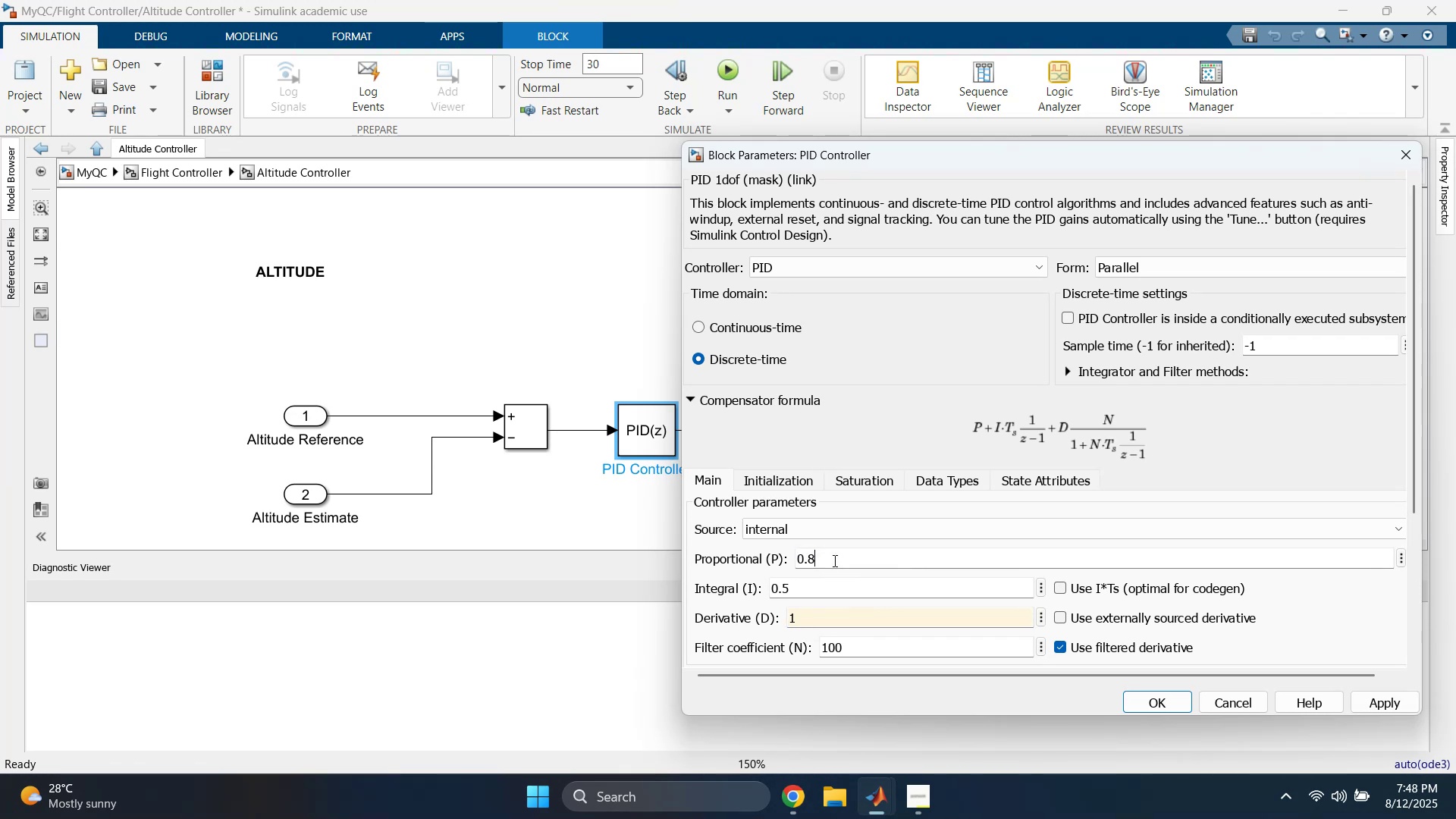 
key(Backspace)
 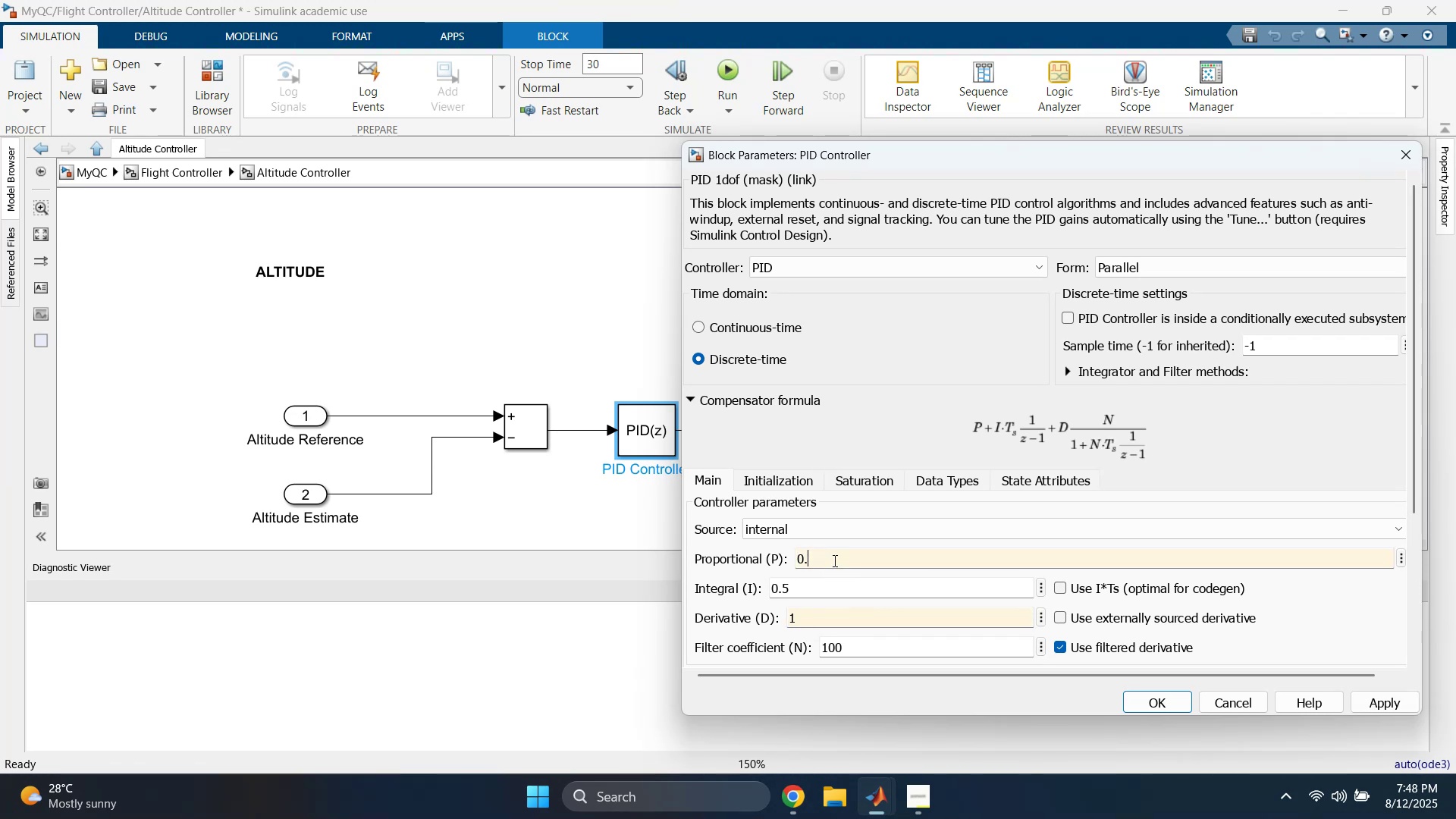 
key(7)
 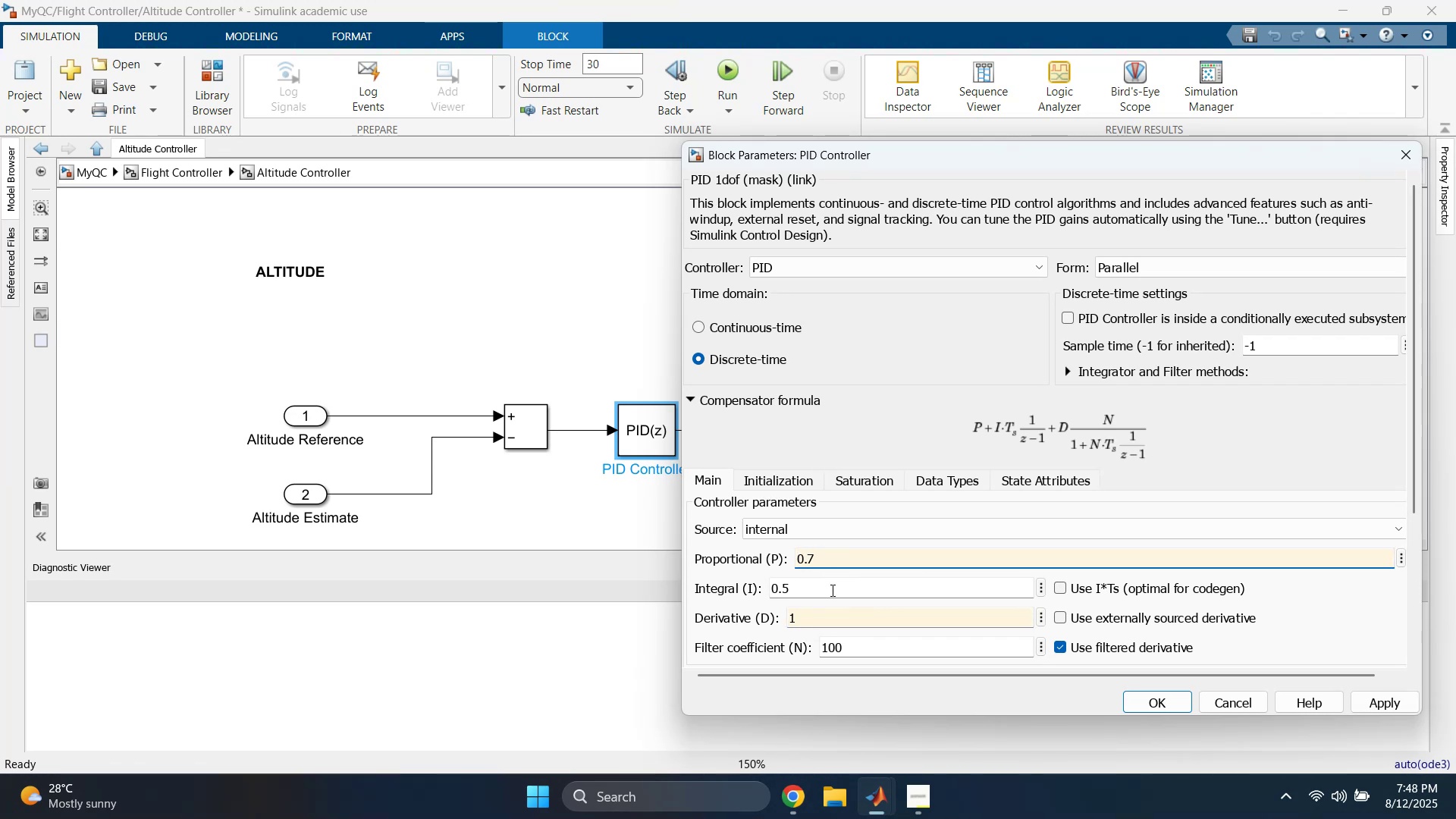 
left_click([830, 593])
 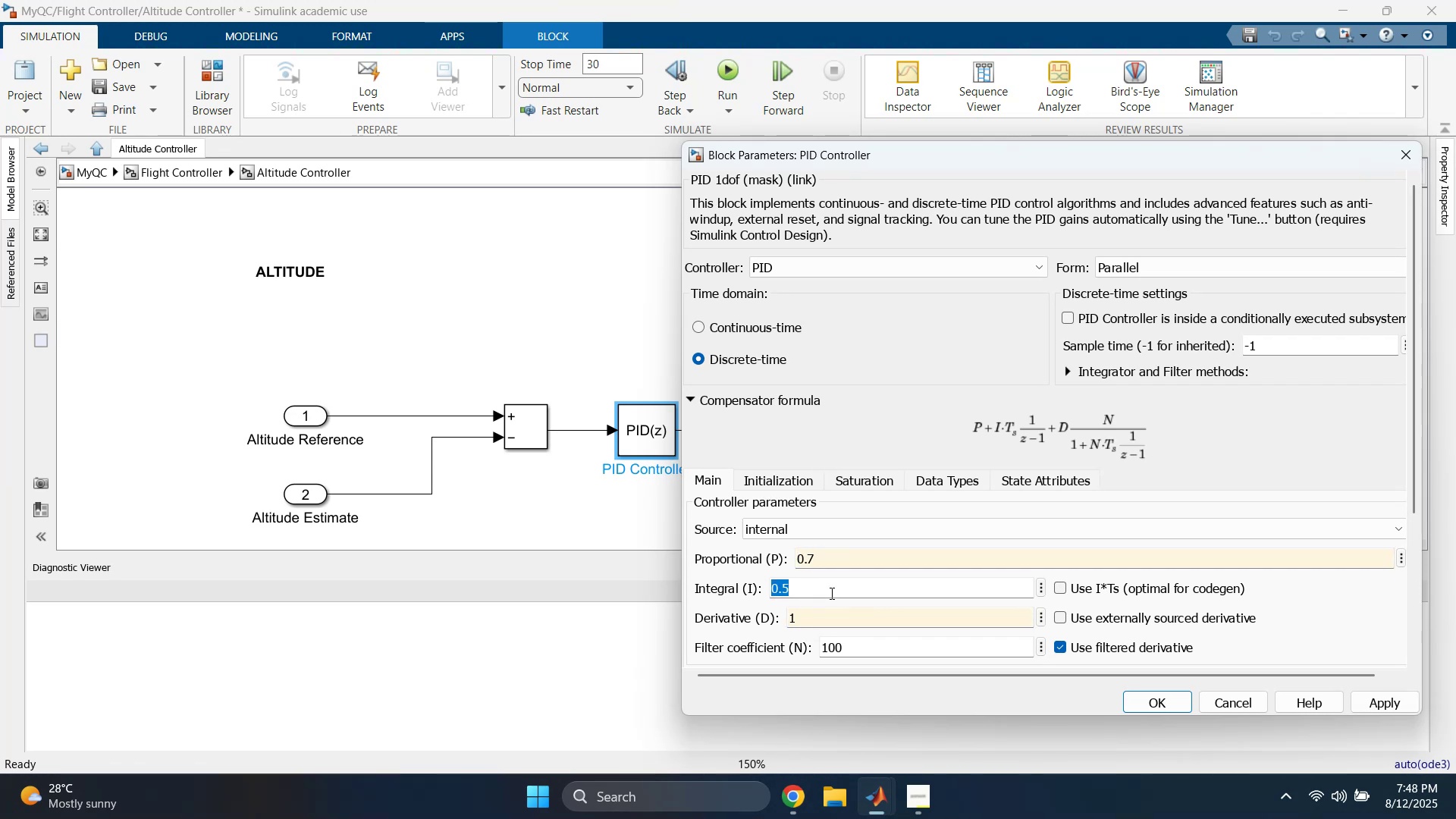 
key(ArrowRight)
 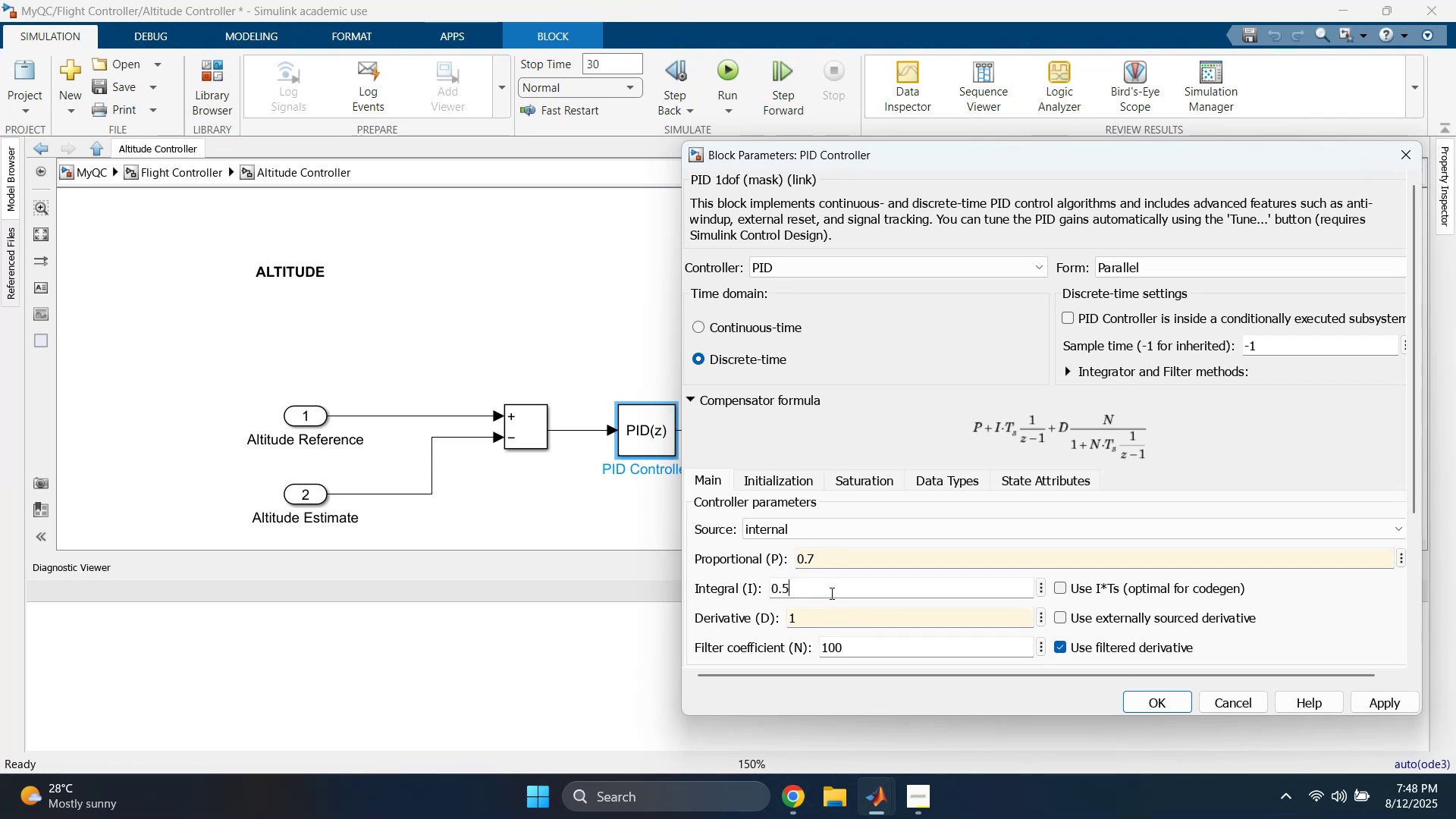 
key(Backspace)
 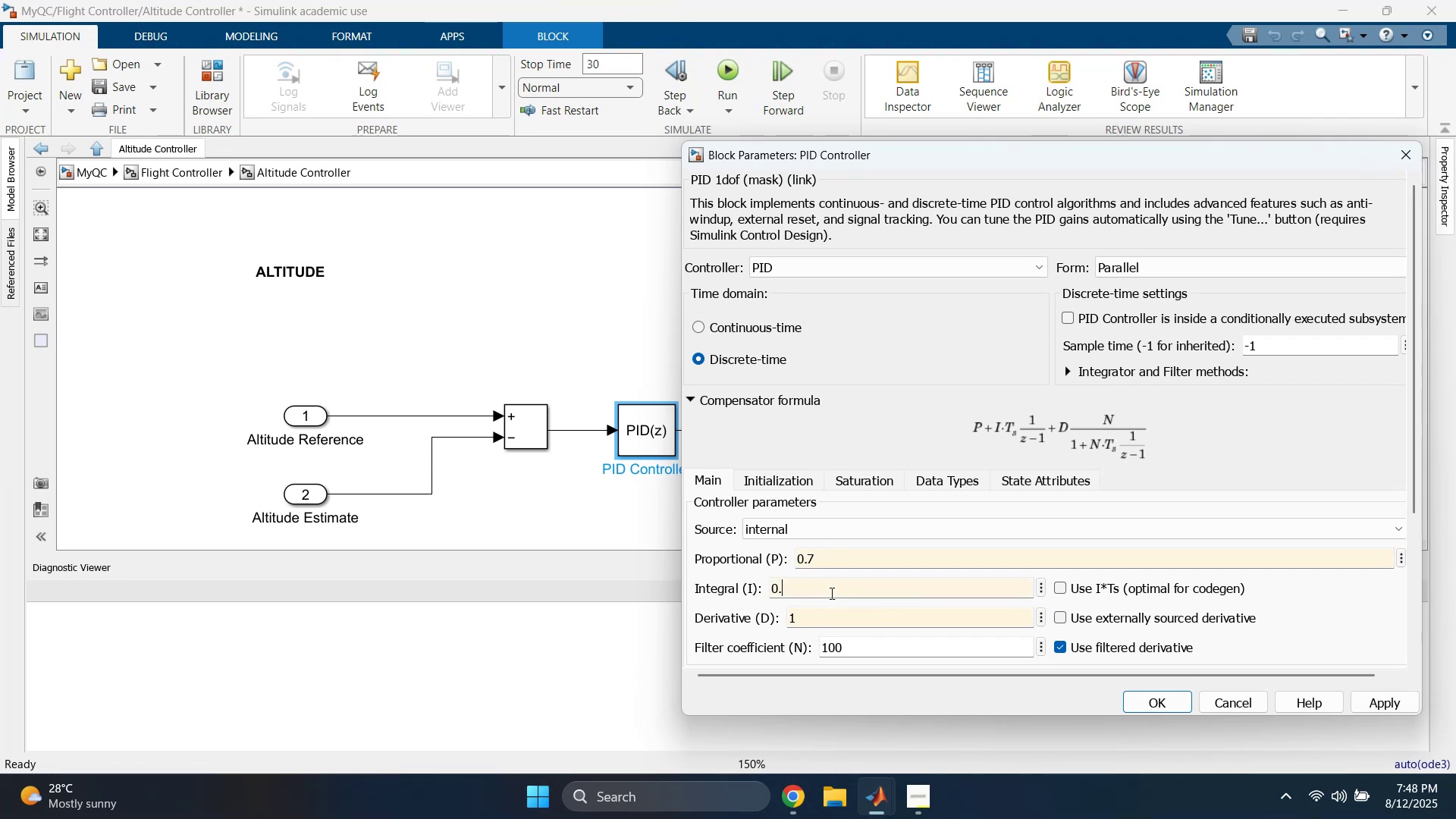 
key(3)
 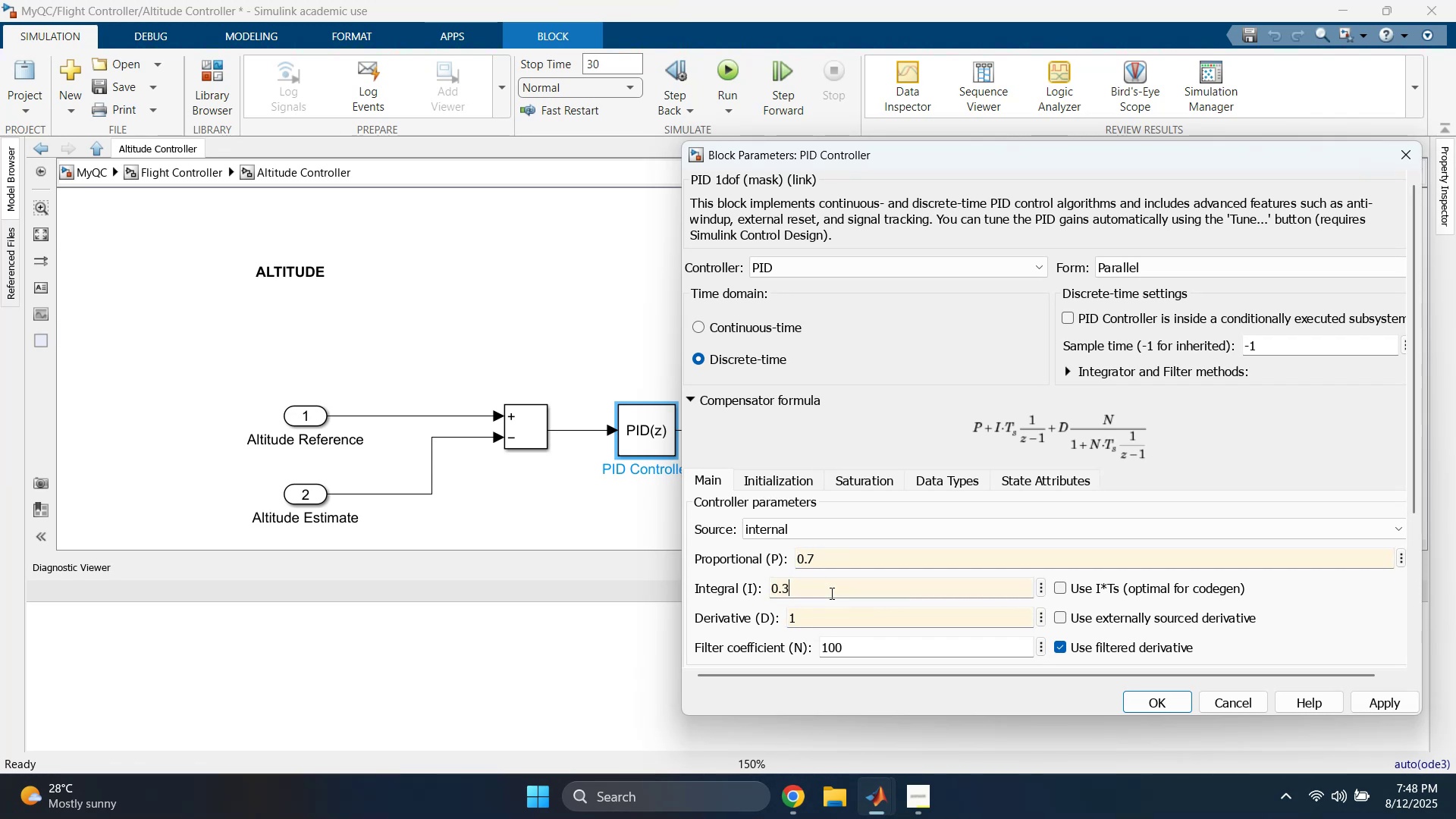 
key(Enter)
 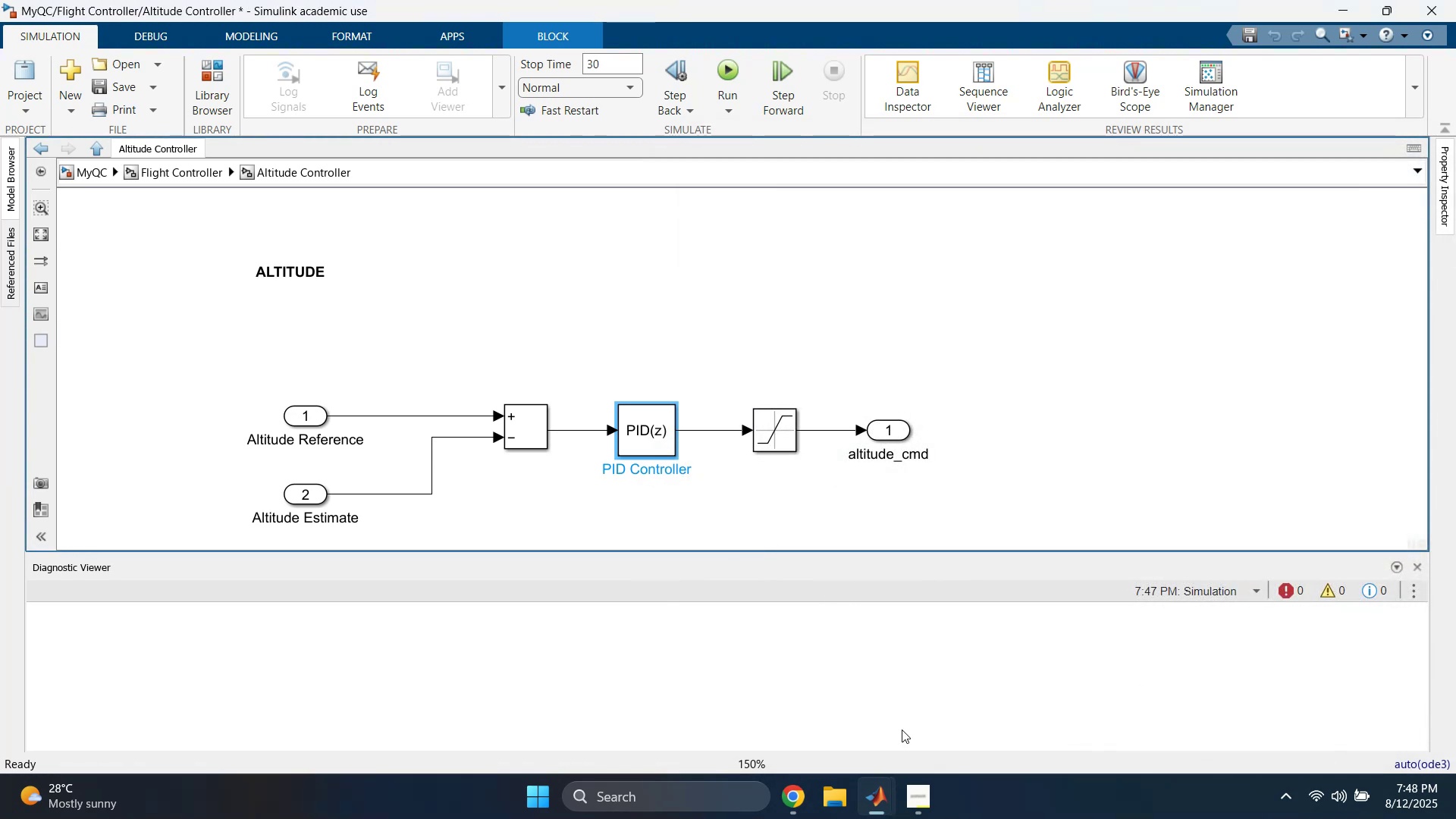 
left_click([877, 808])
 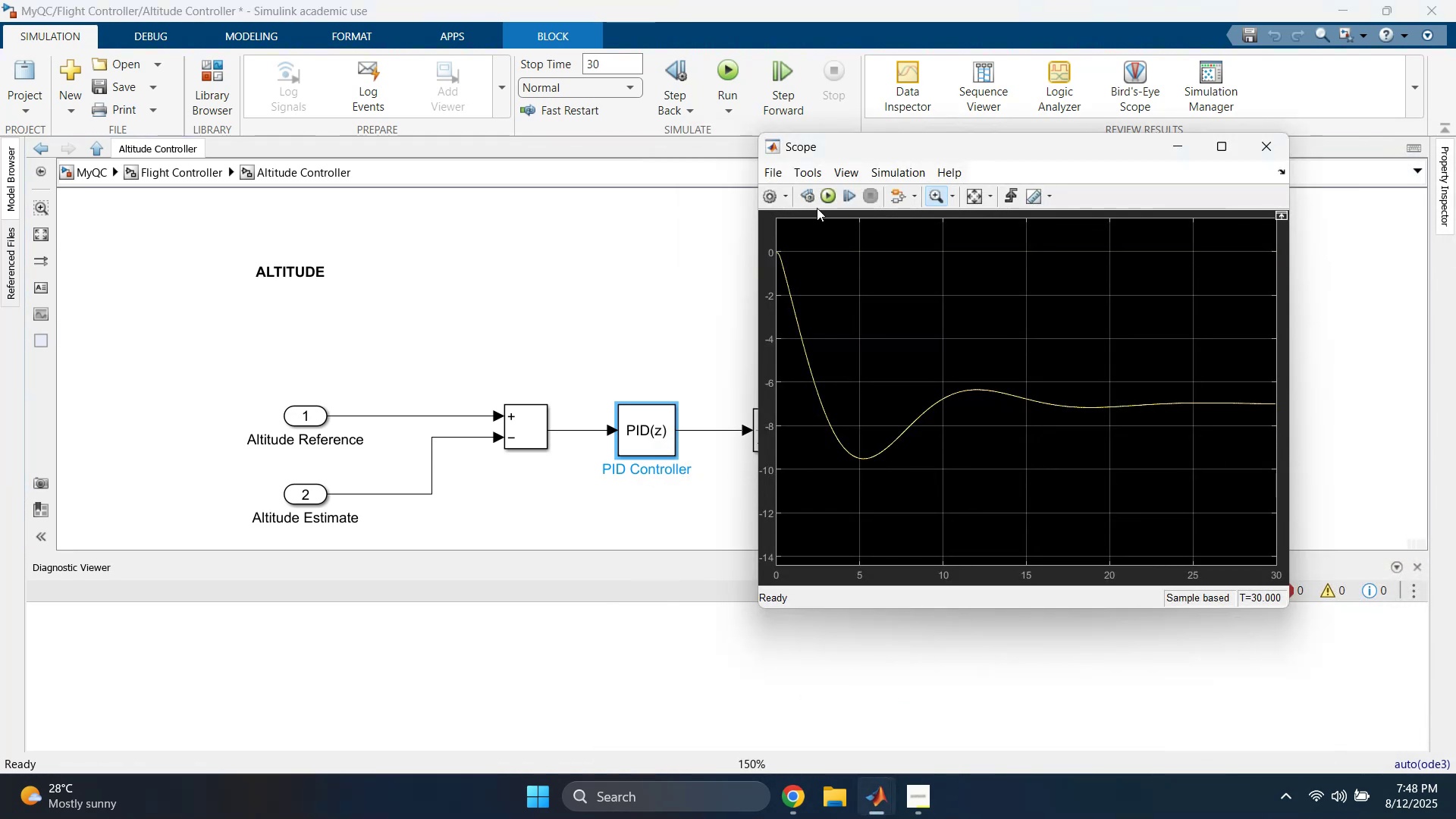 
left_click([827, 195])
 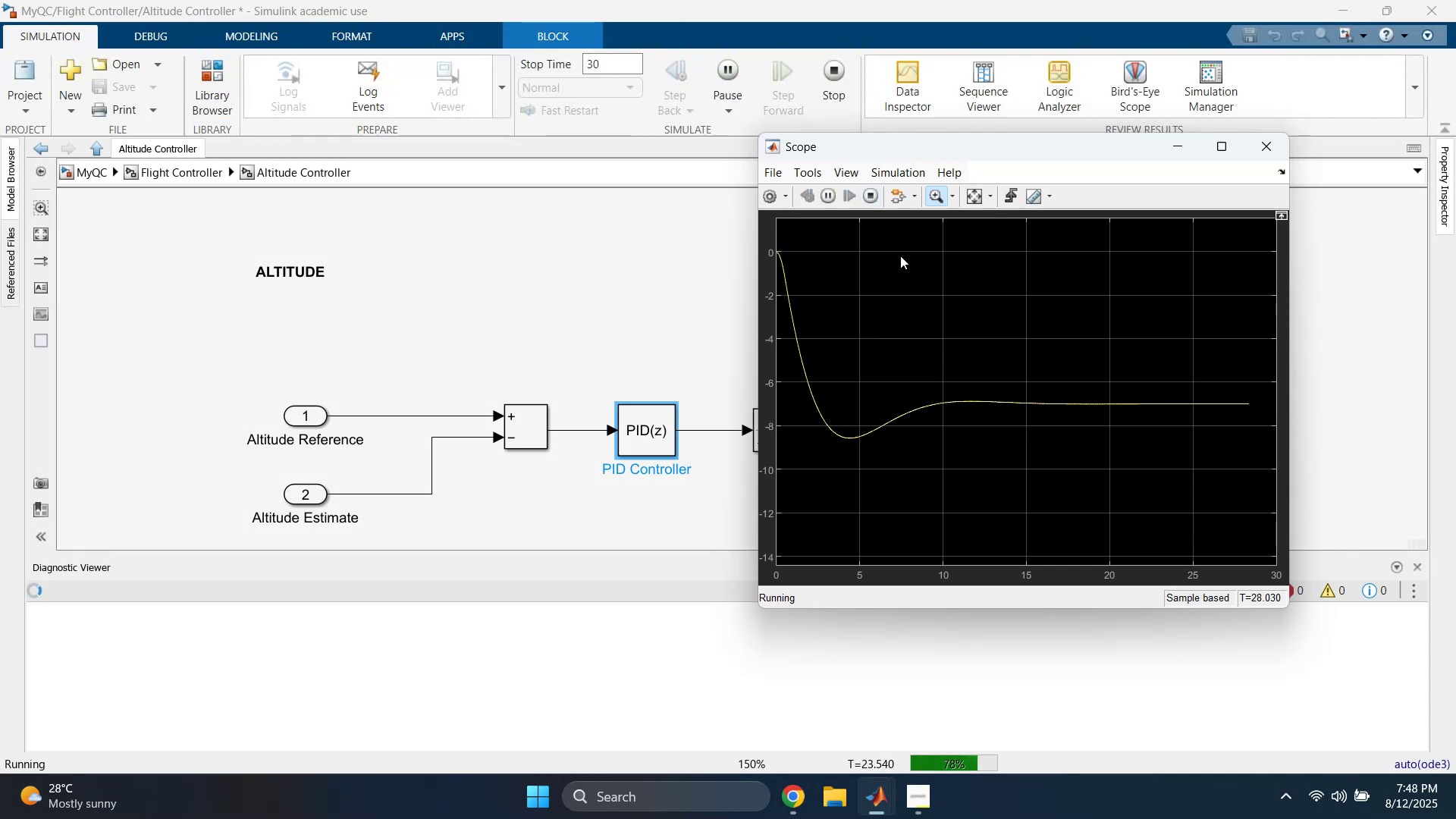 
wait(6.39)
 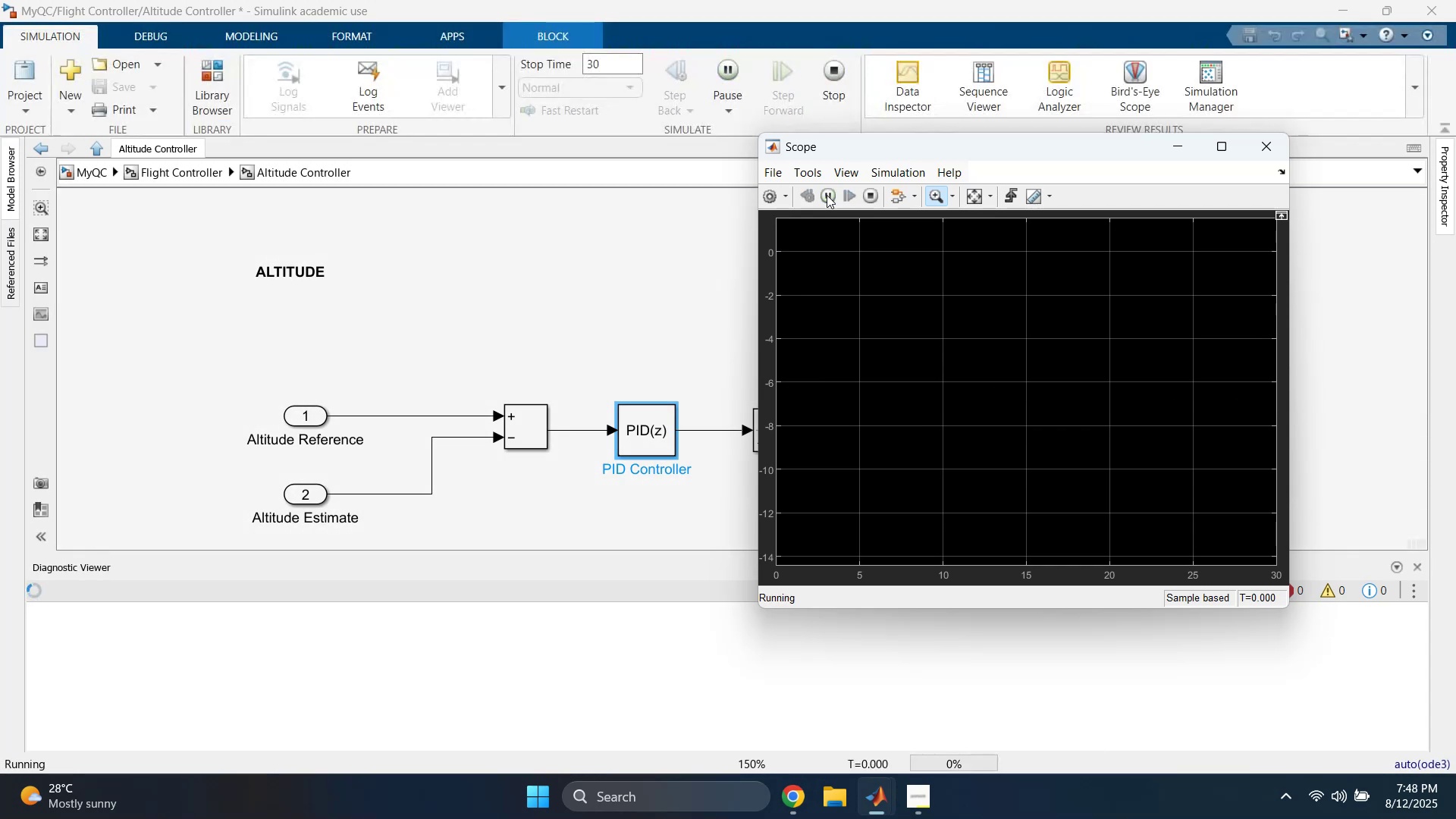 
double_click([976, 199])
 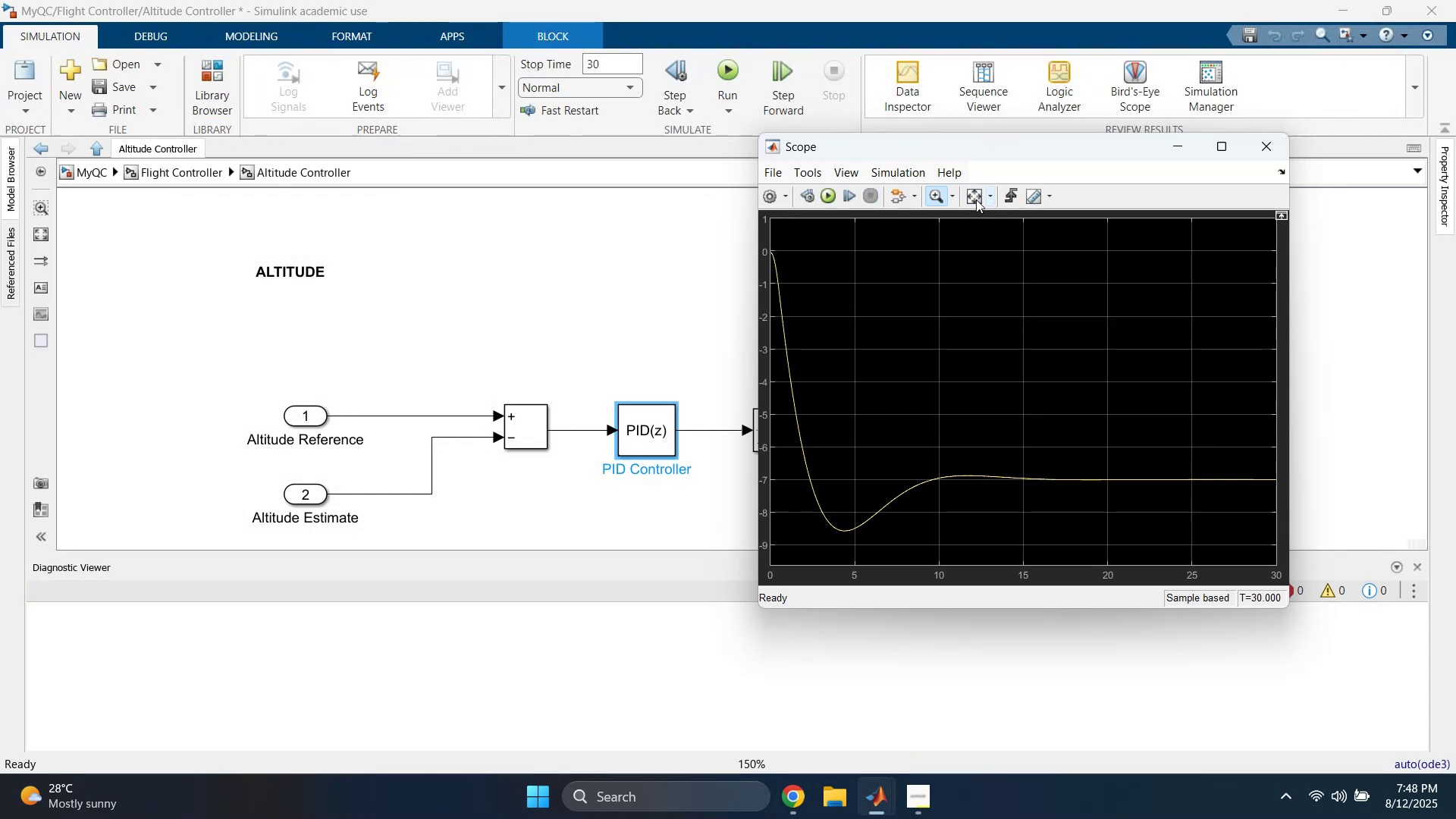 
triple_click([976, 199])
 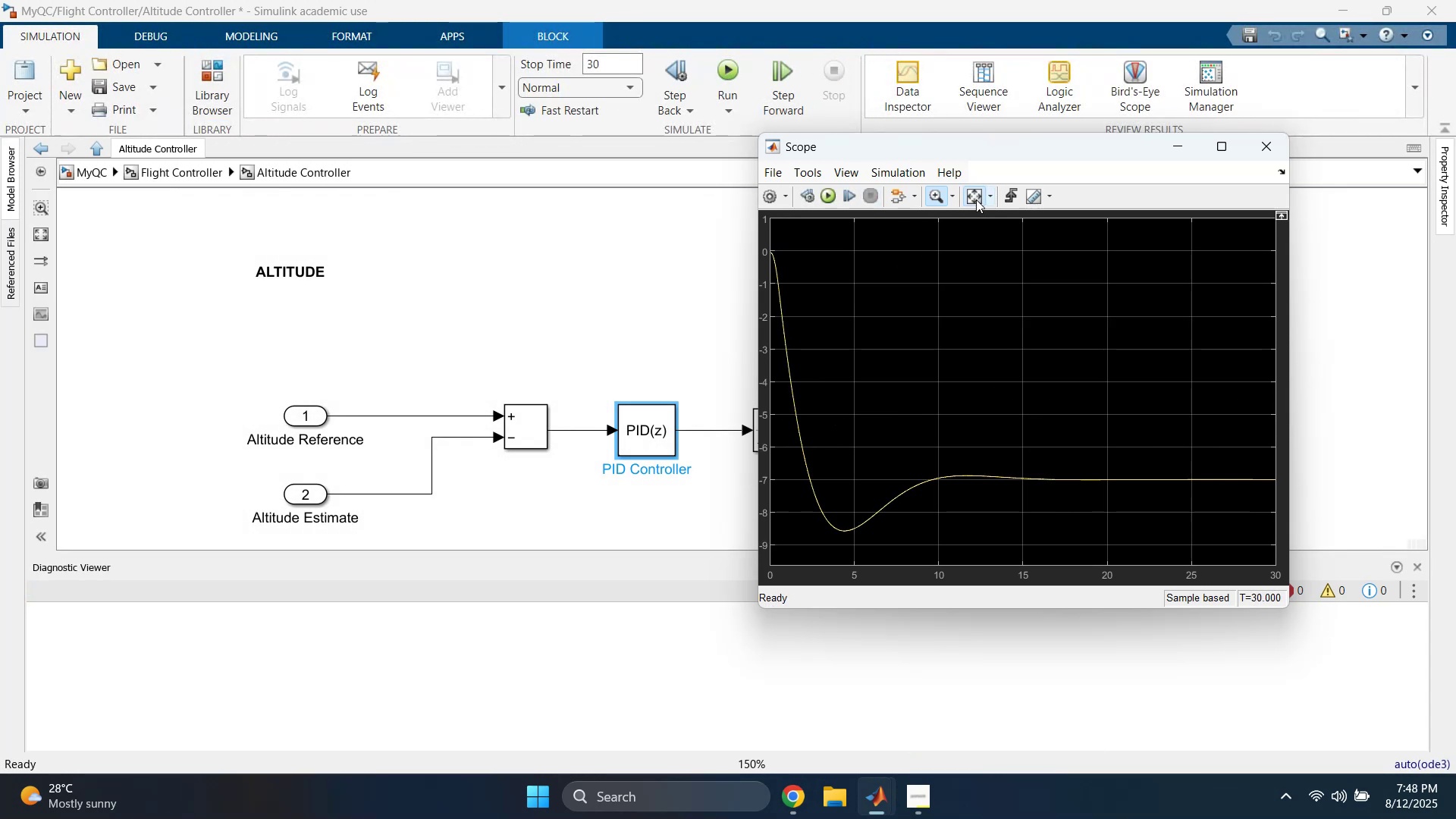 
triple_click([976, 199])
 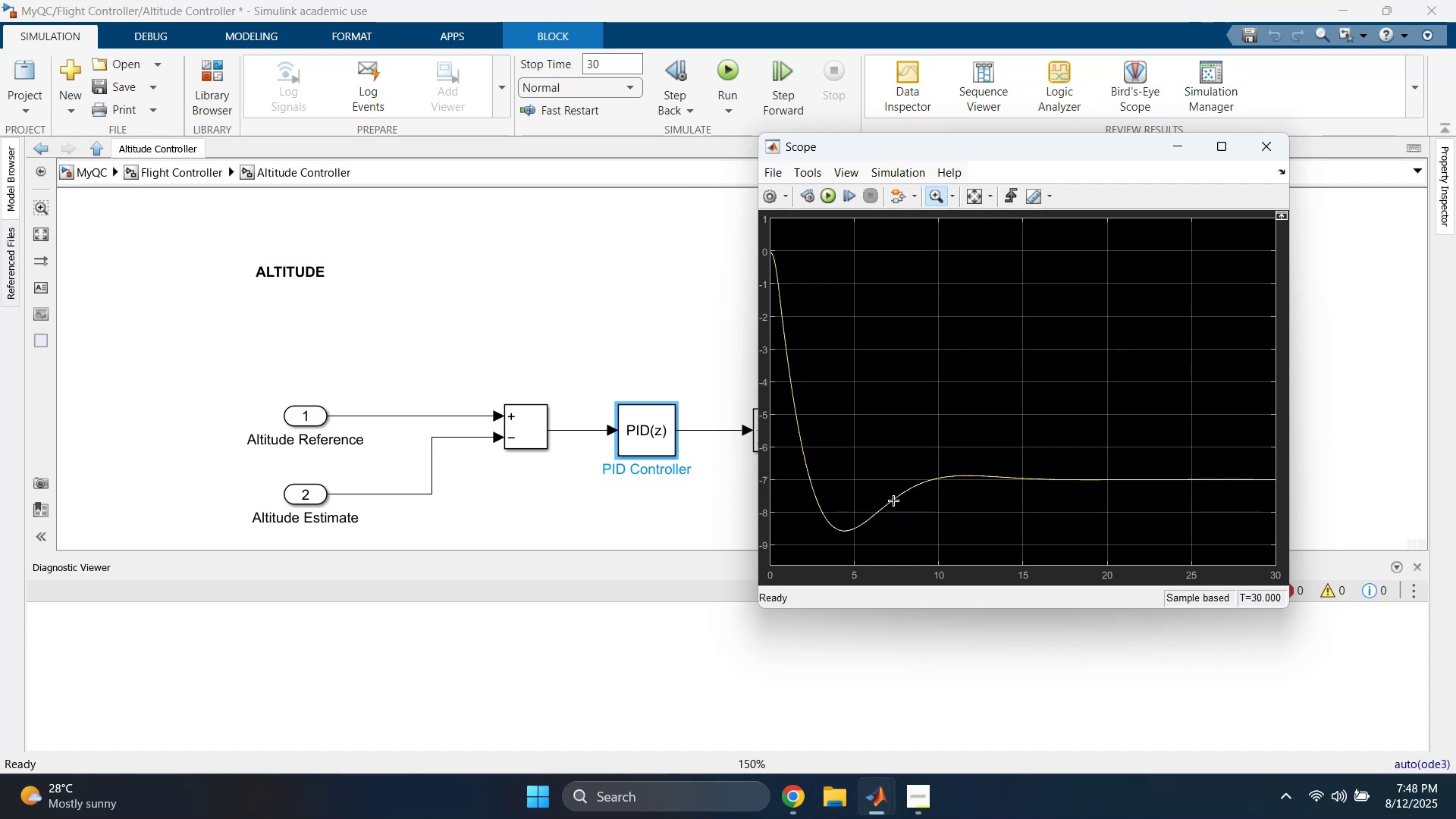 
wait(13.73)
 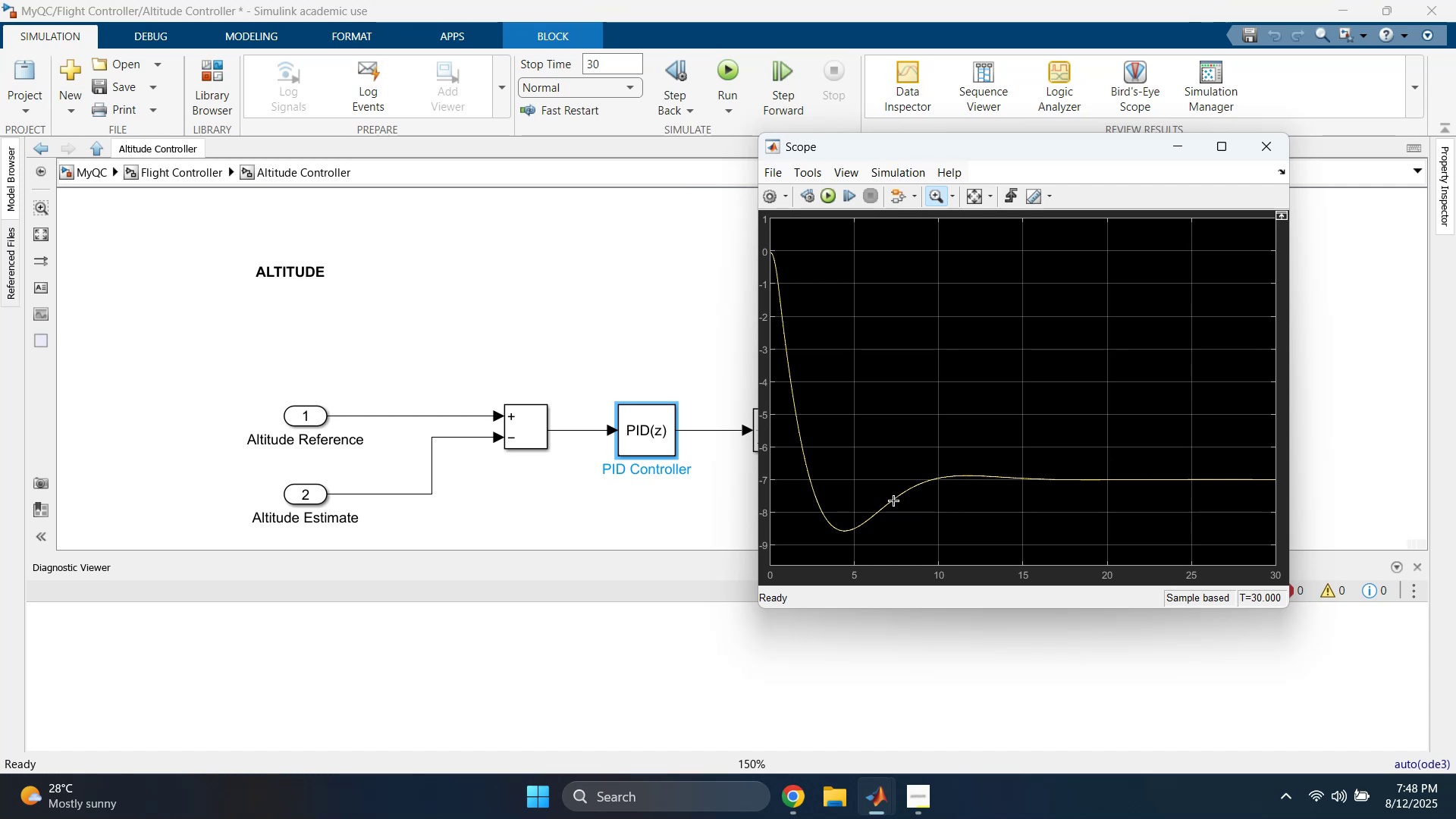 
left_click([1269, 155])
 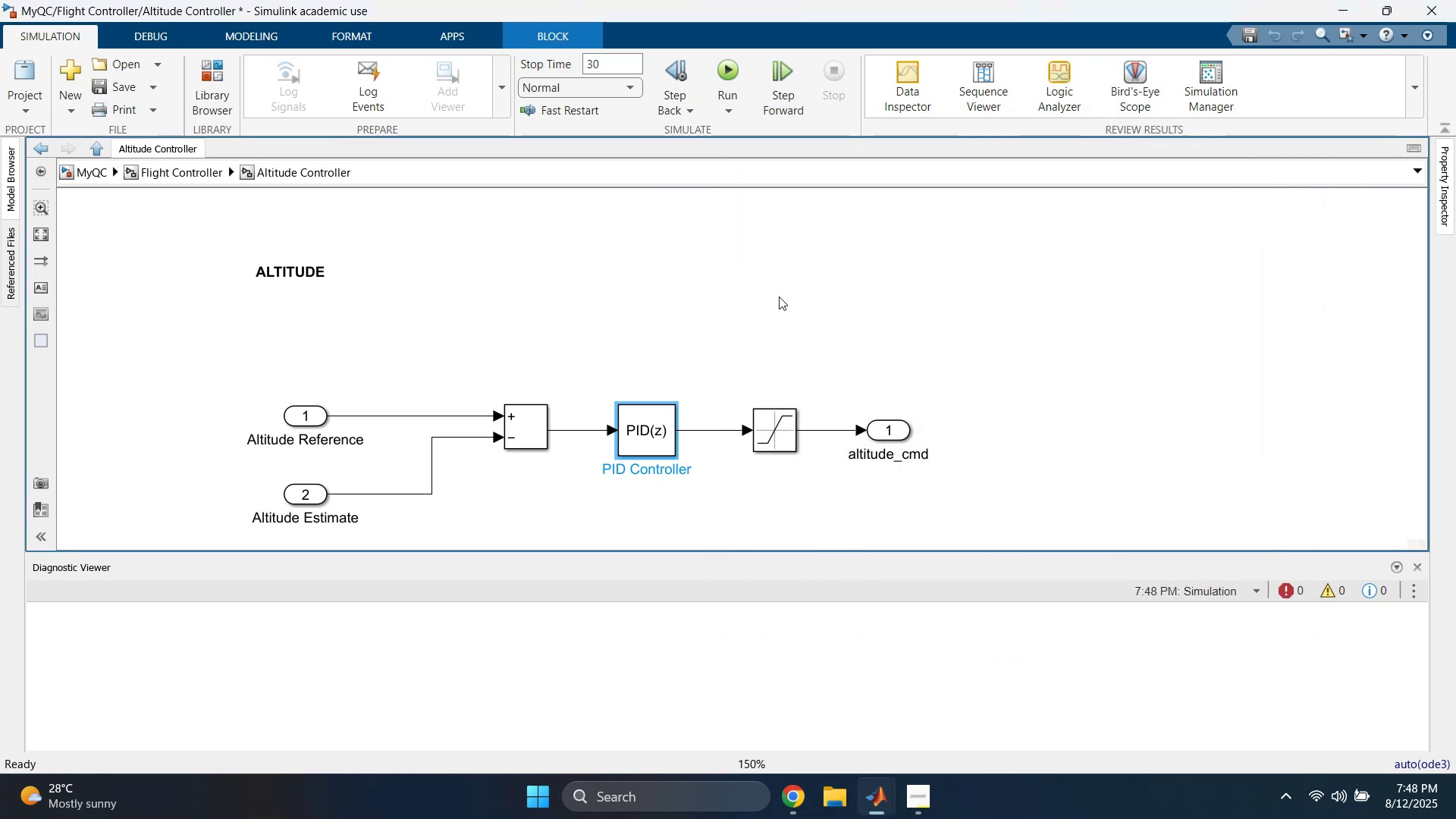 
left_click([714, 292])
 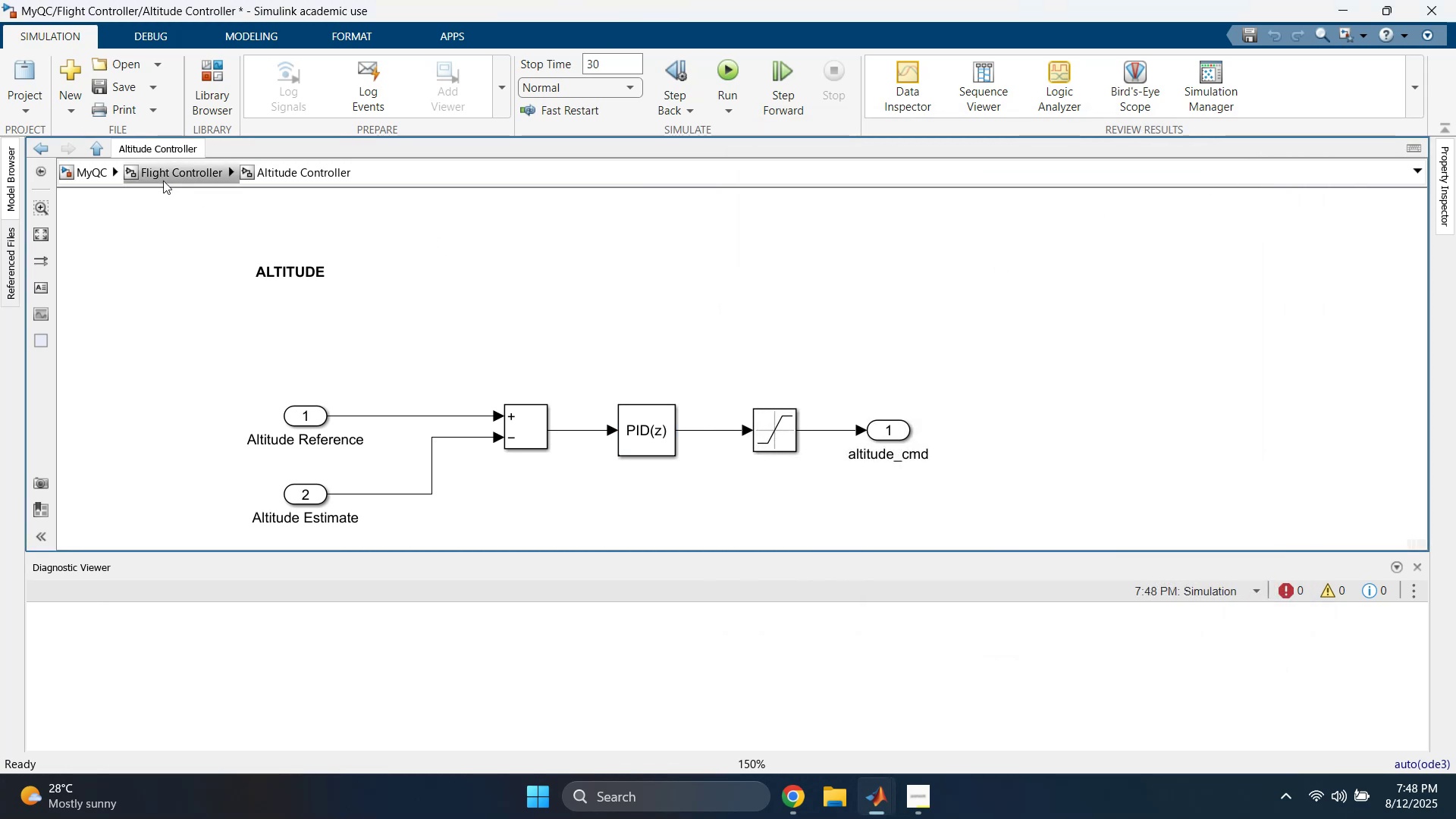 
left_click([163, 178])
 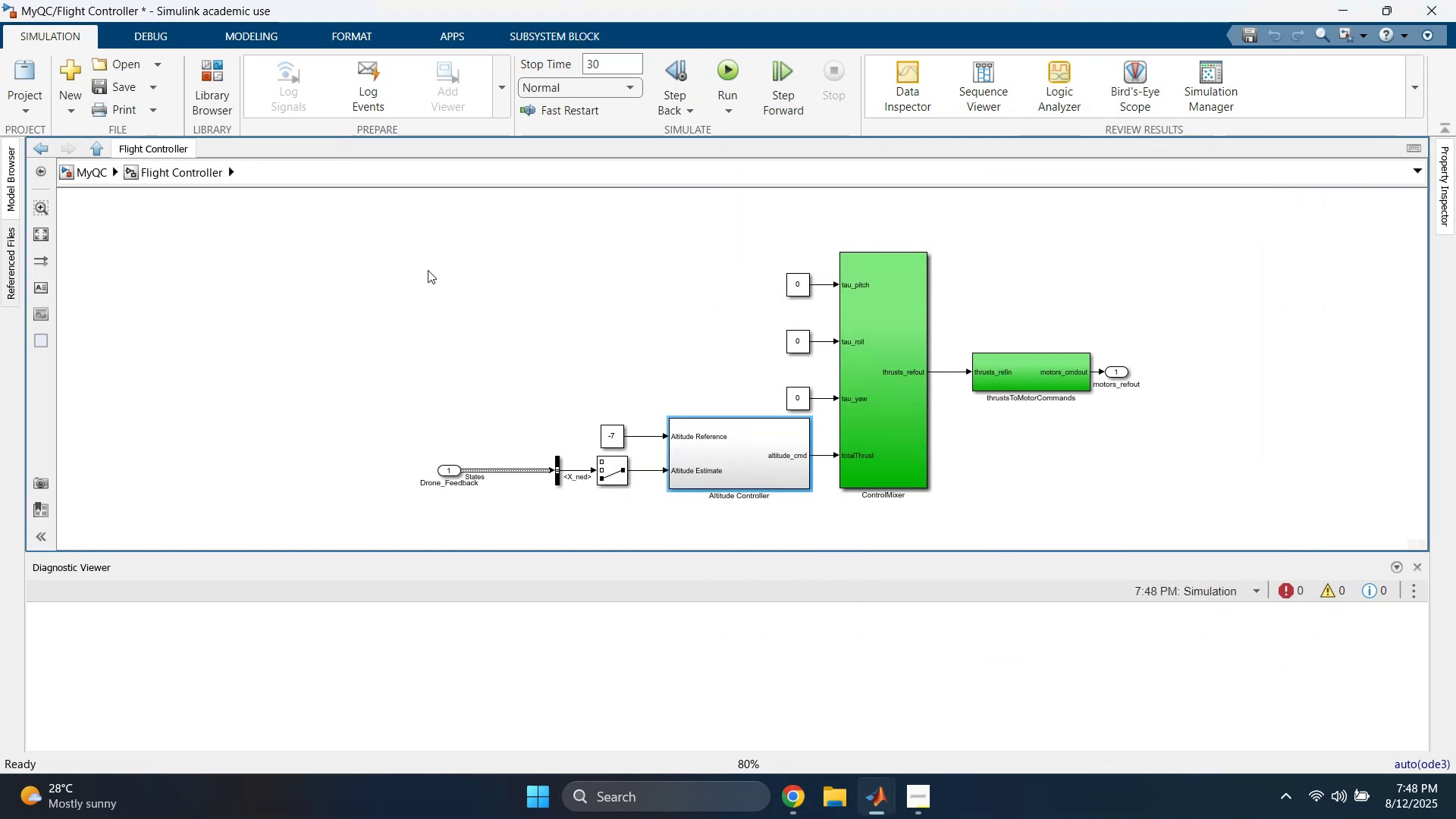 
left_click([439, 270])
 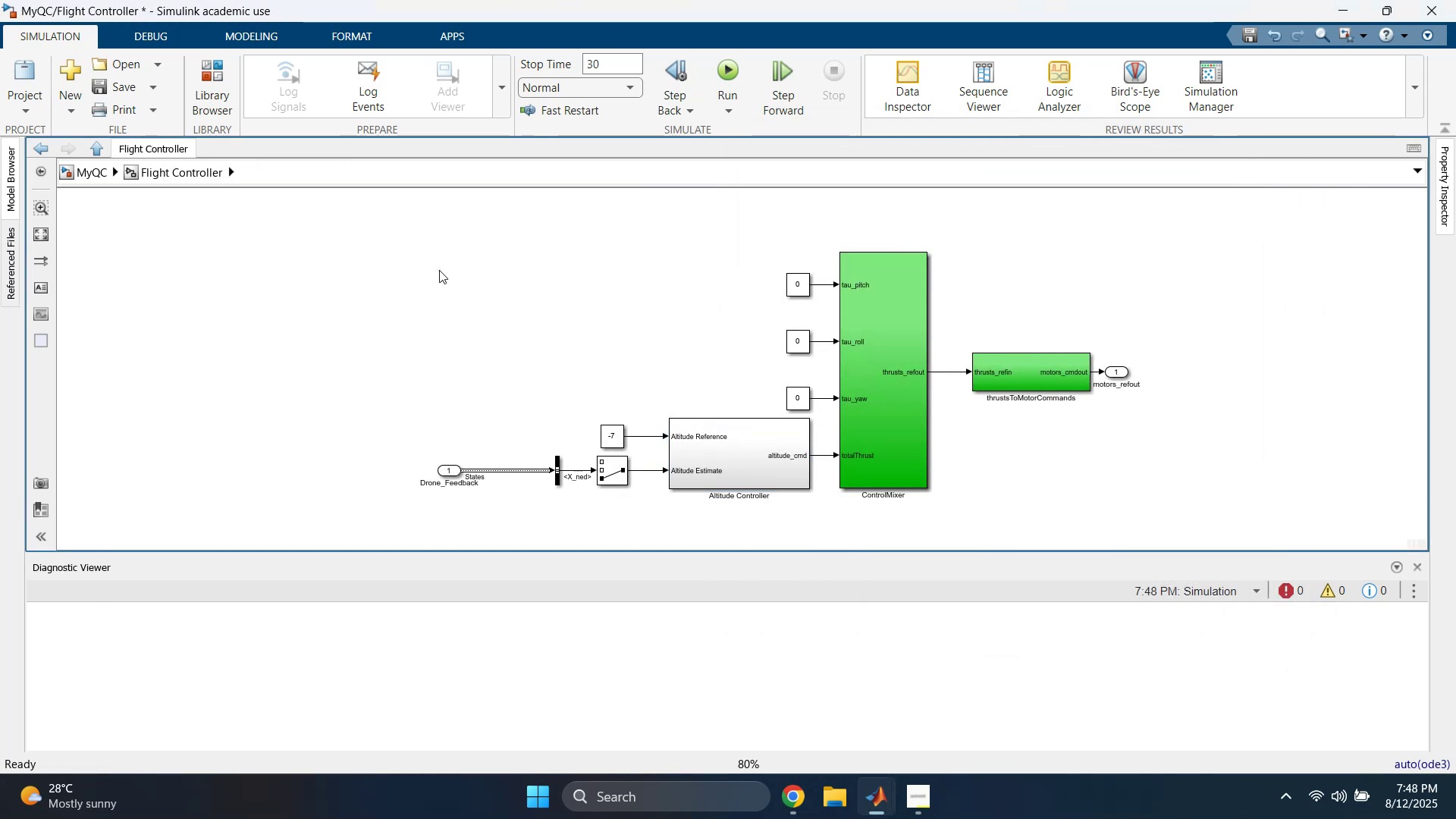 
key(Space)
 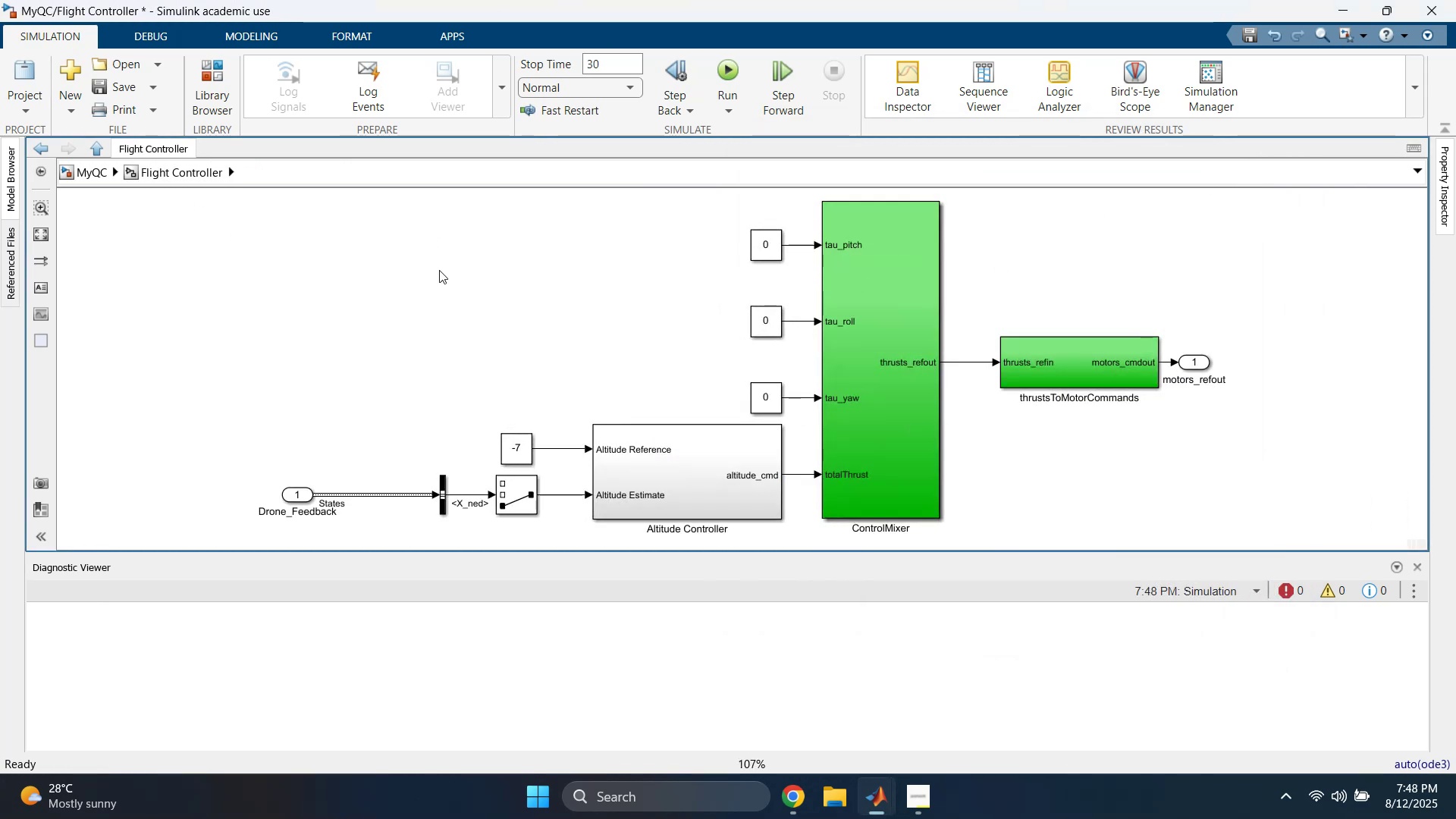 
key(Control+S)
 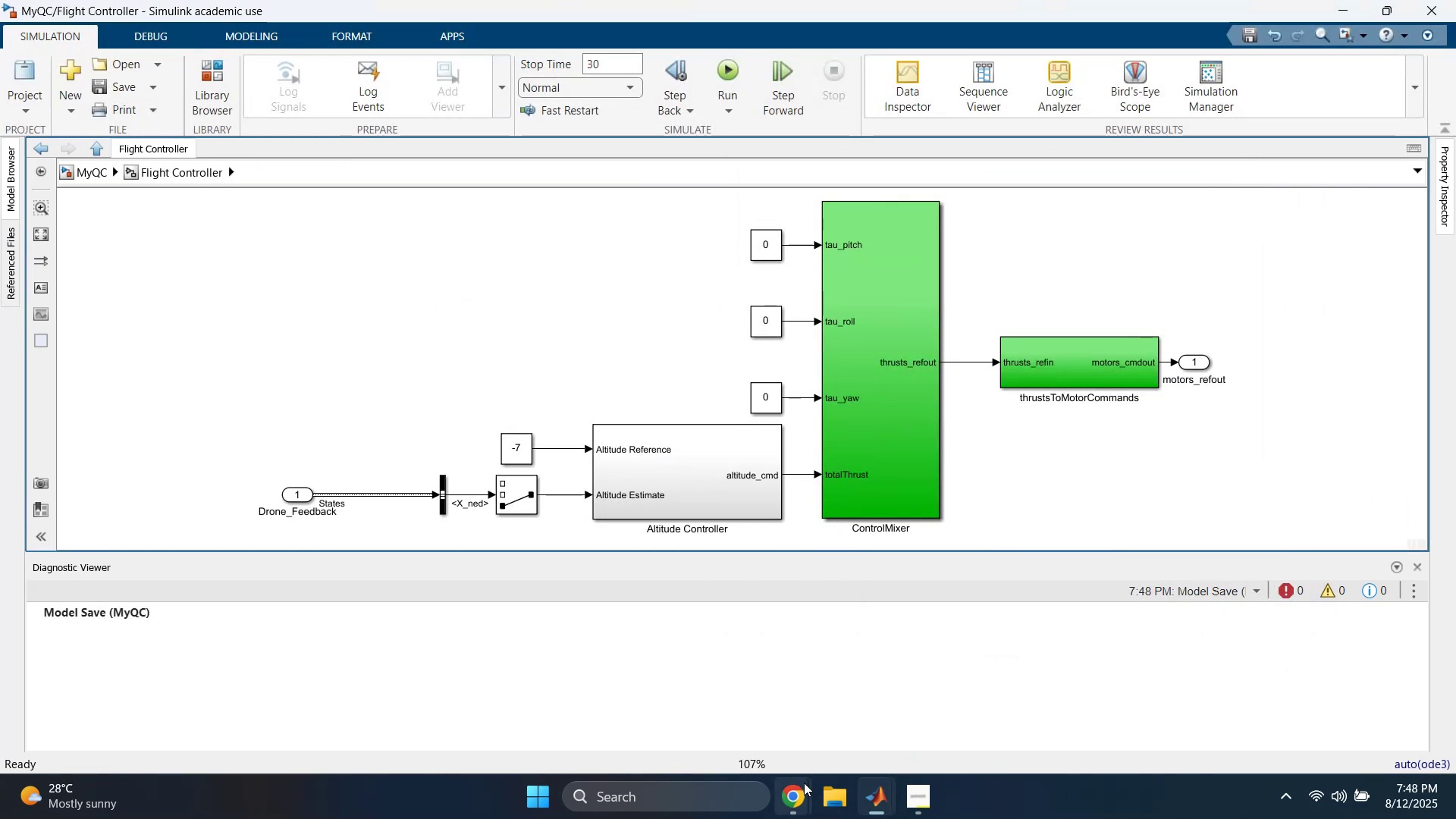 
left_click([795, 791])
 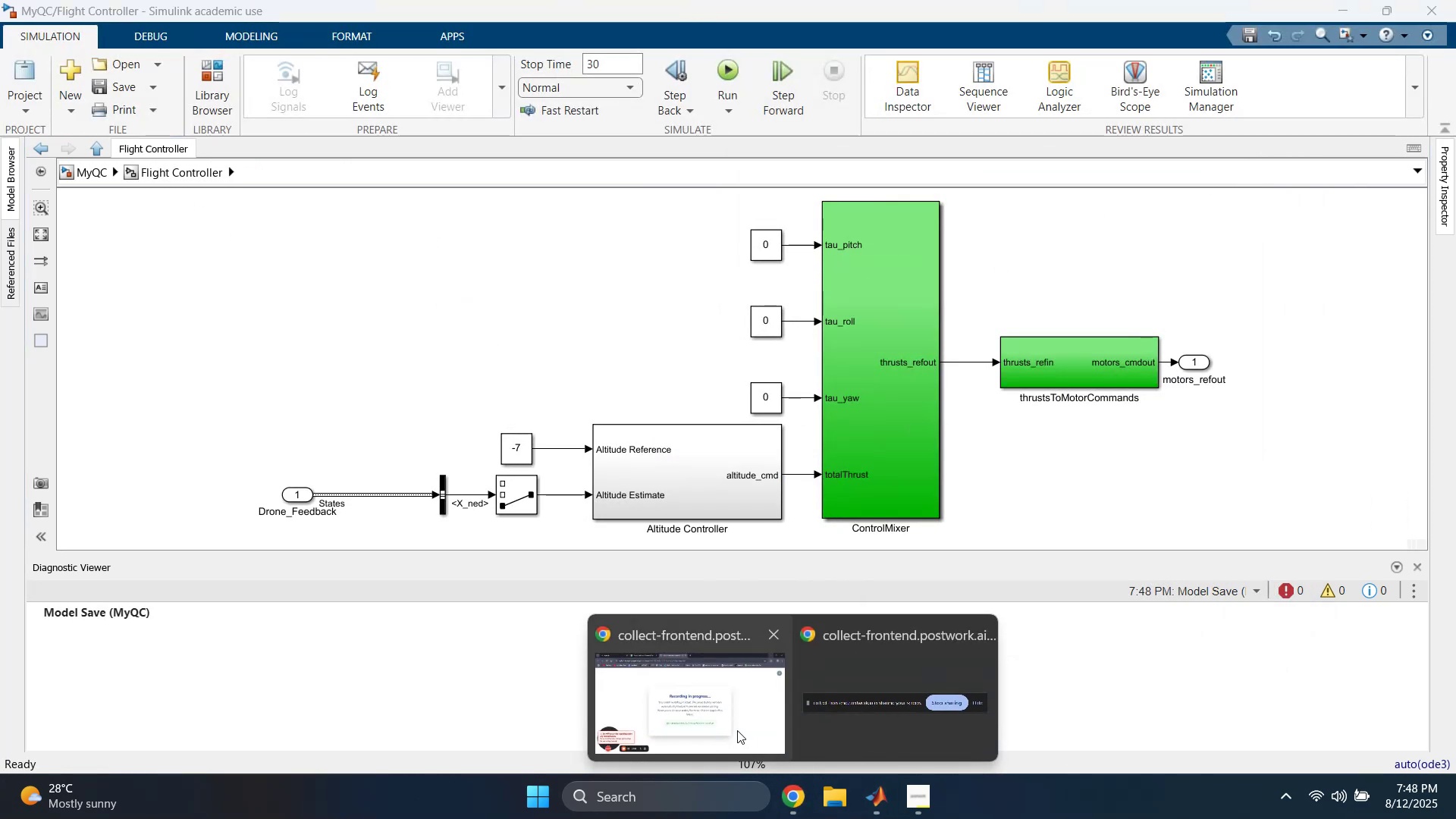 
left_click([731, 716])
 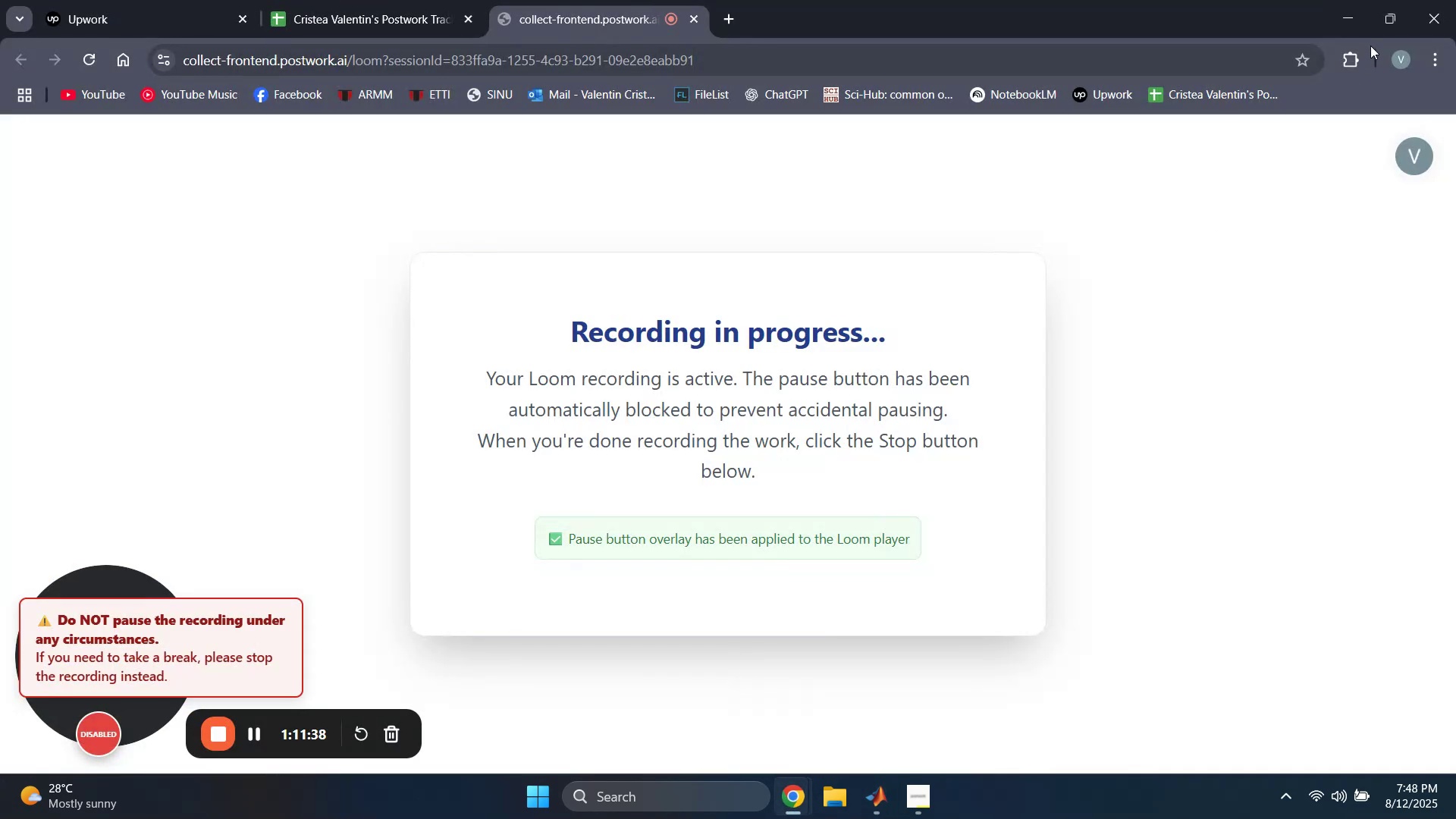 
left_click([1355, 23])
 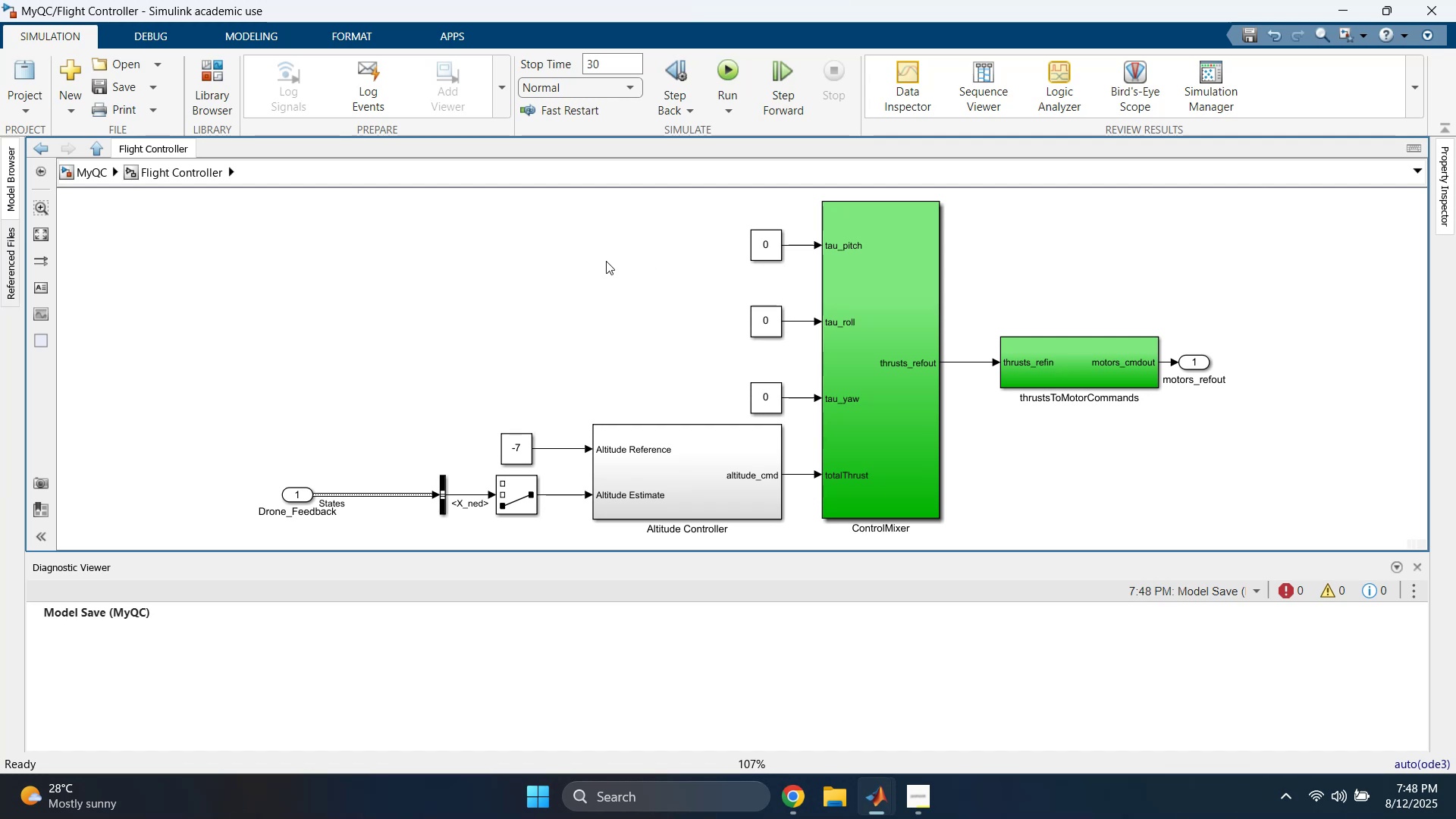 
left_click([605, 261])
 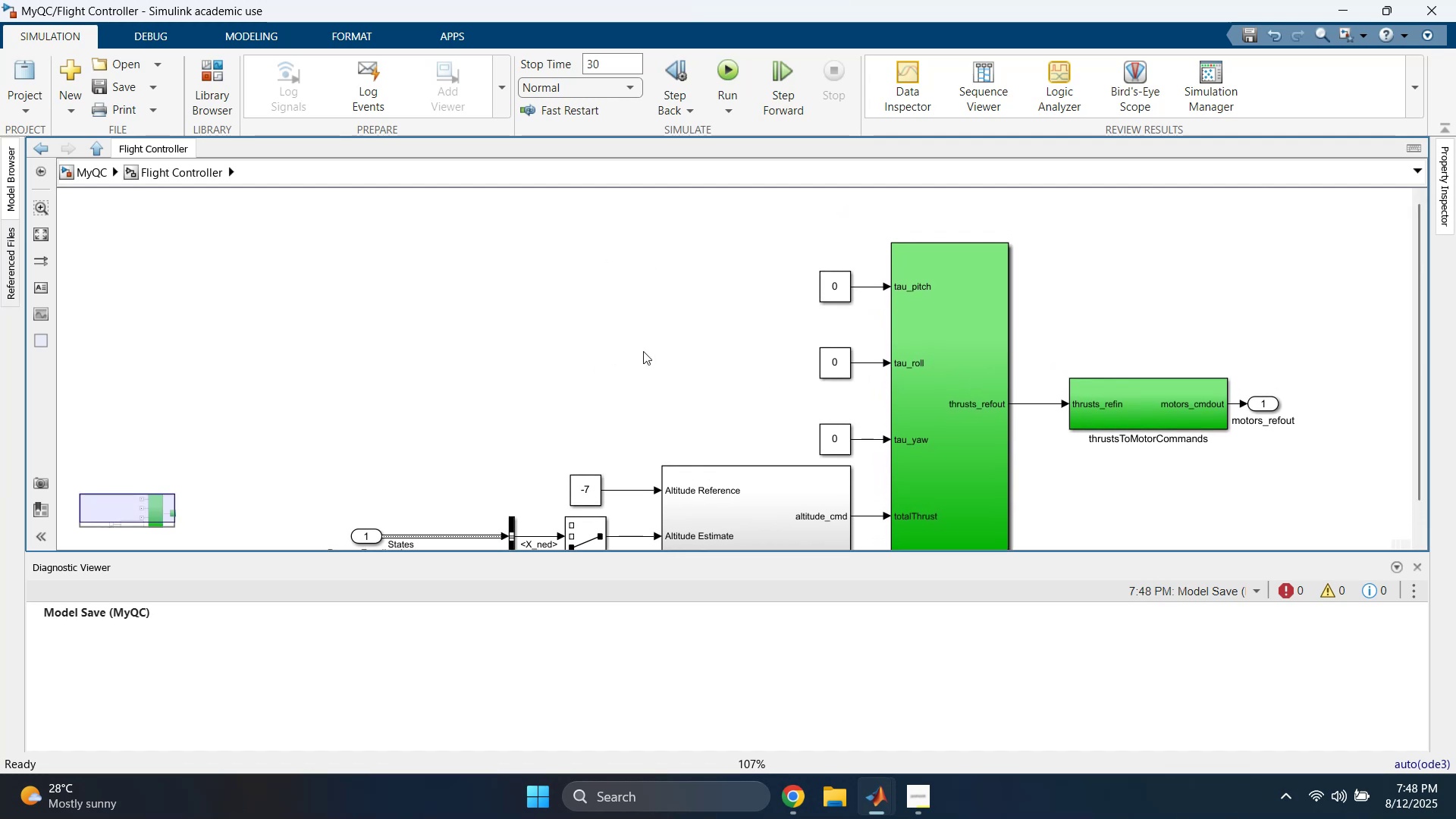 
left_click([786, 793])
 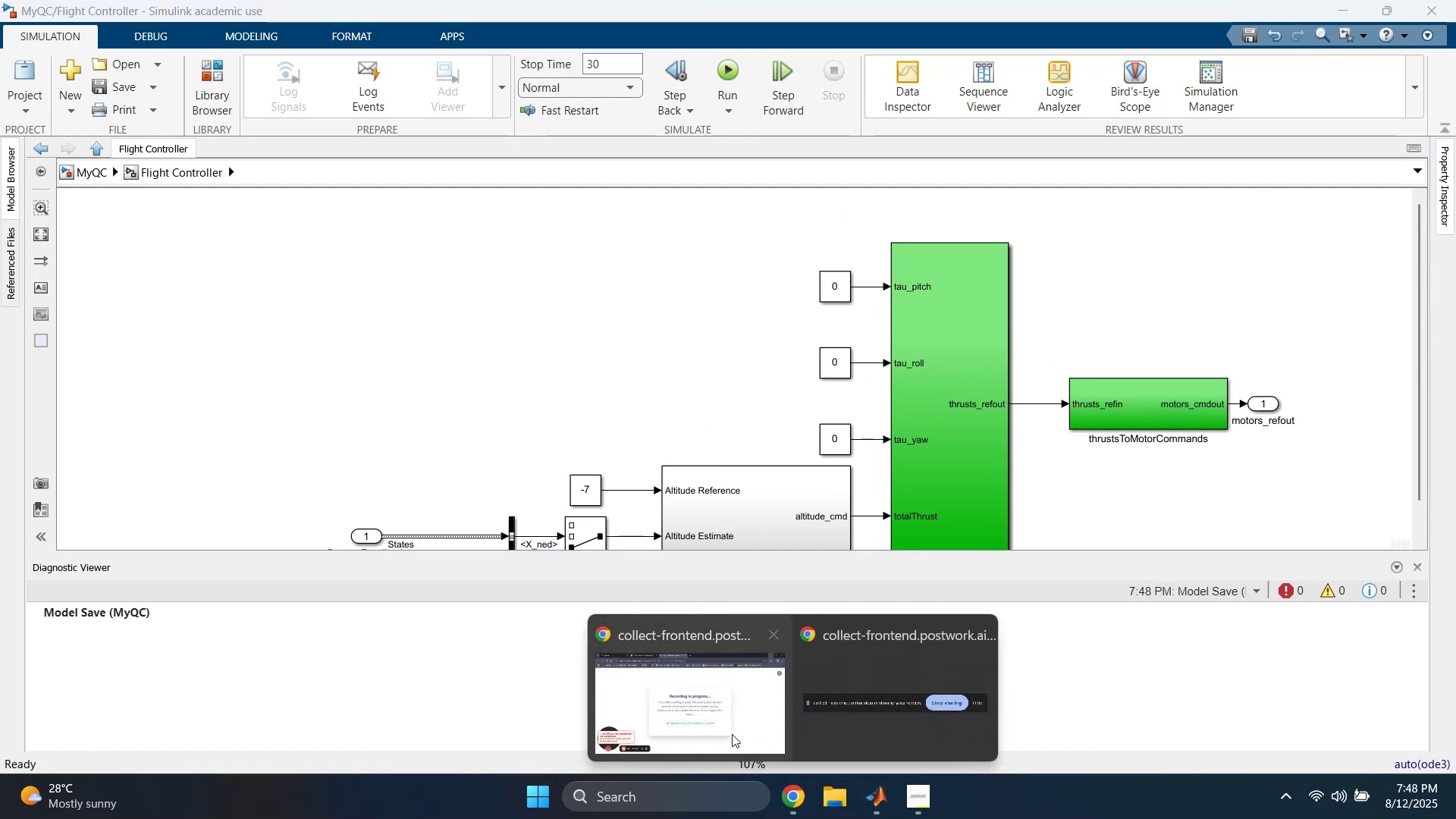 
left_click([704, 717])
 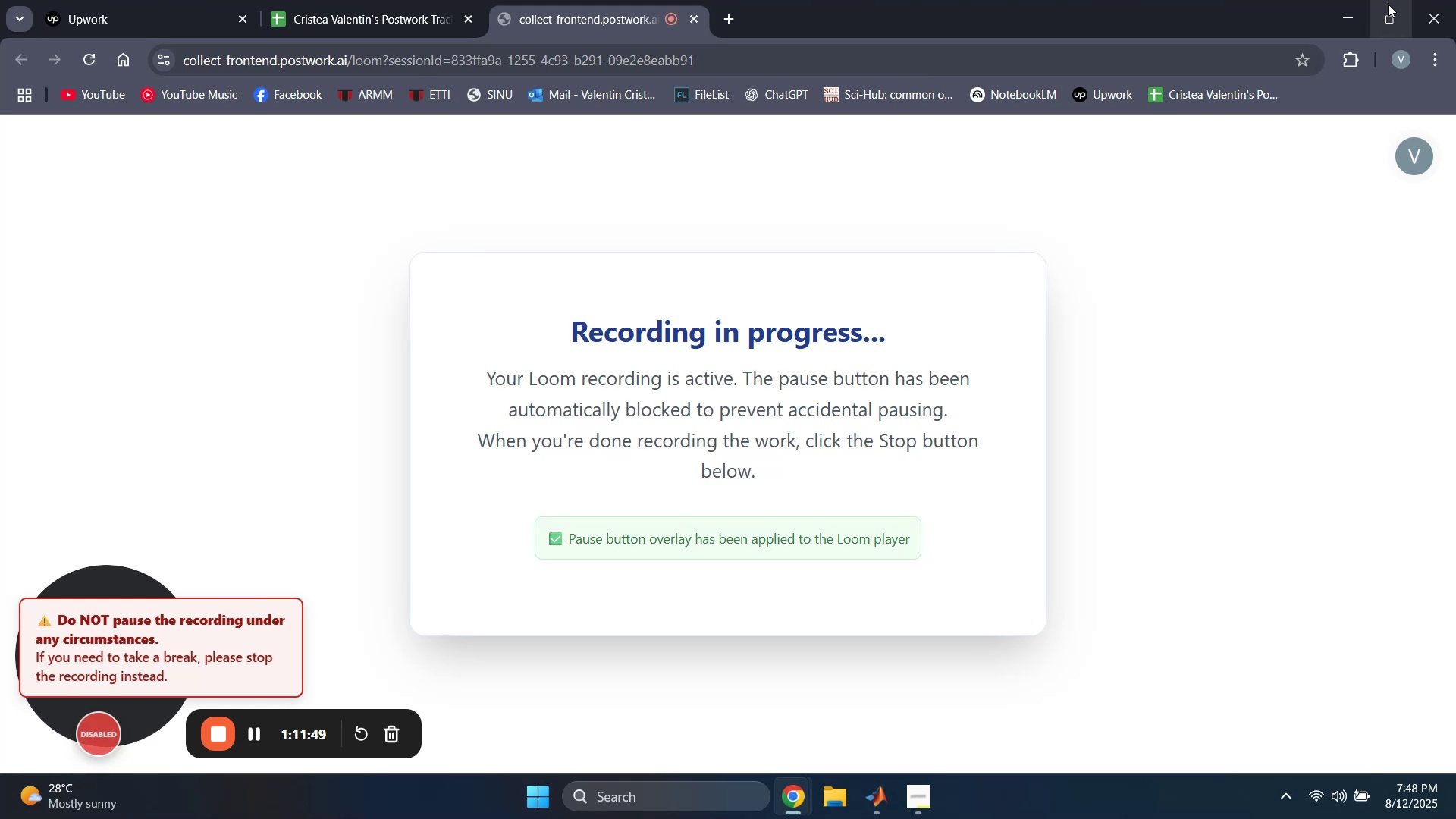 
left_click([1347, 21])
 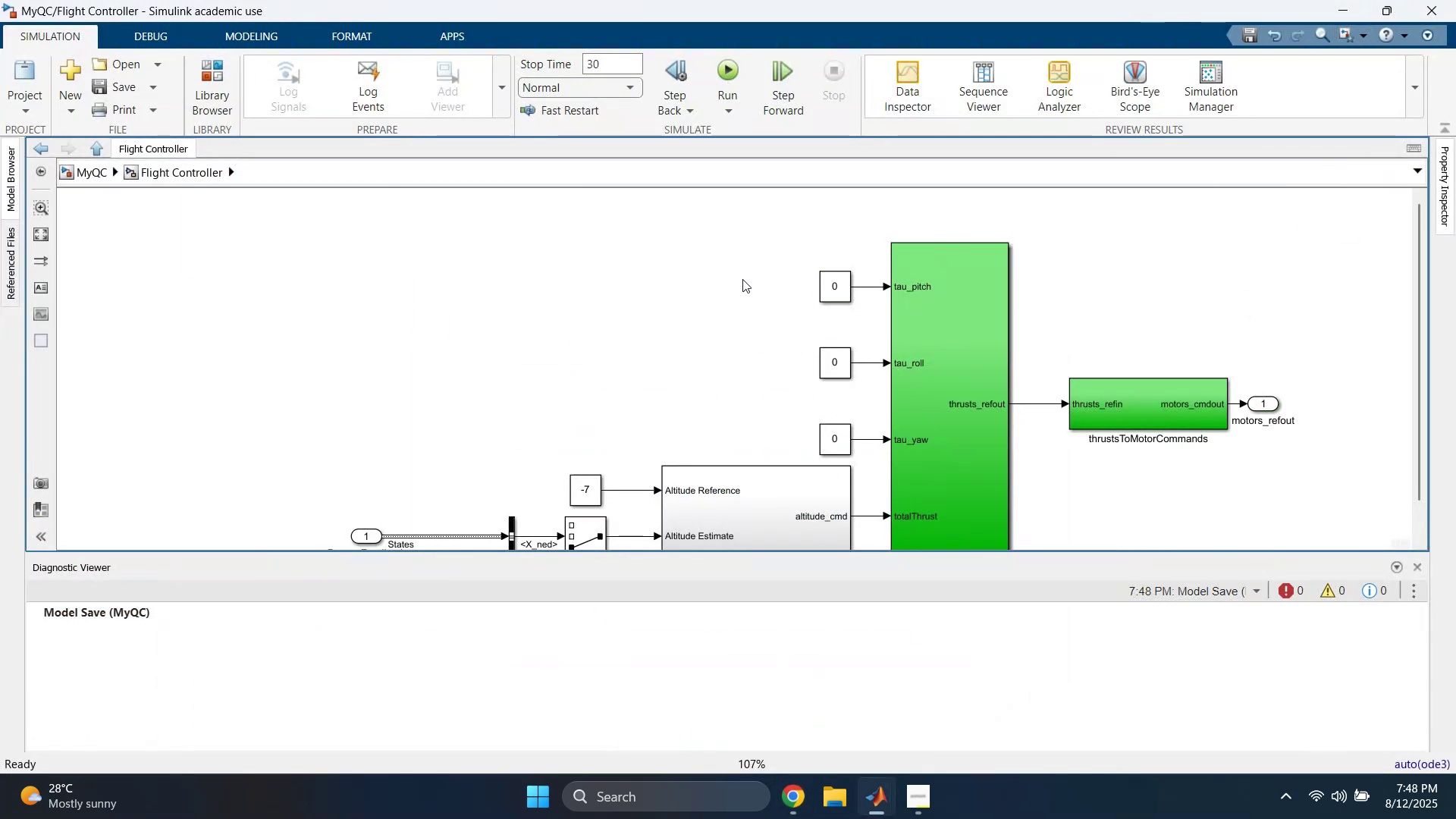 
left_click([632, 306])
 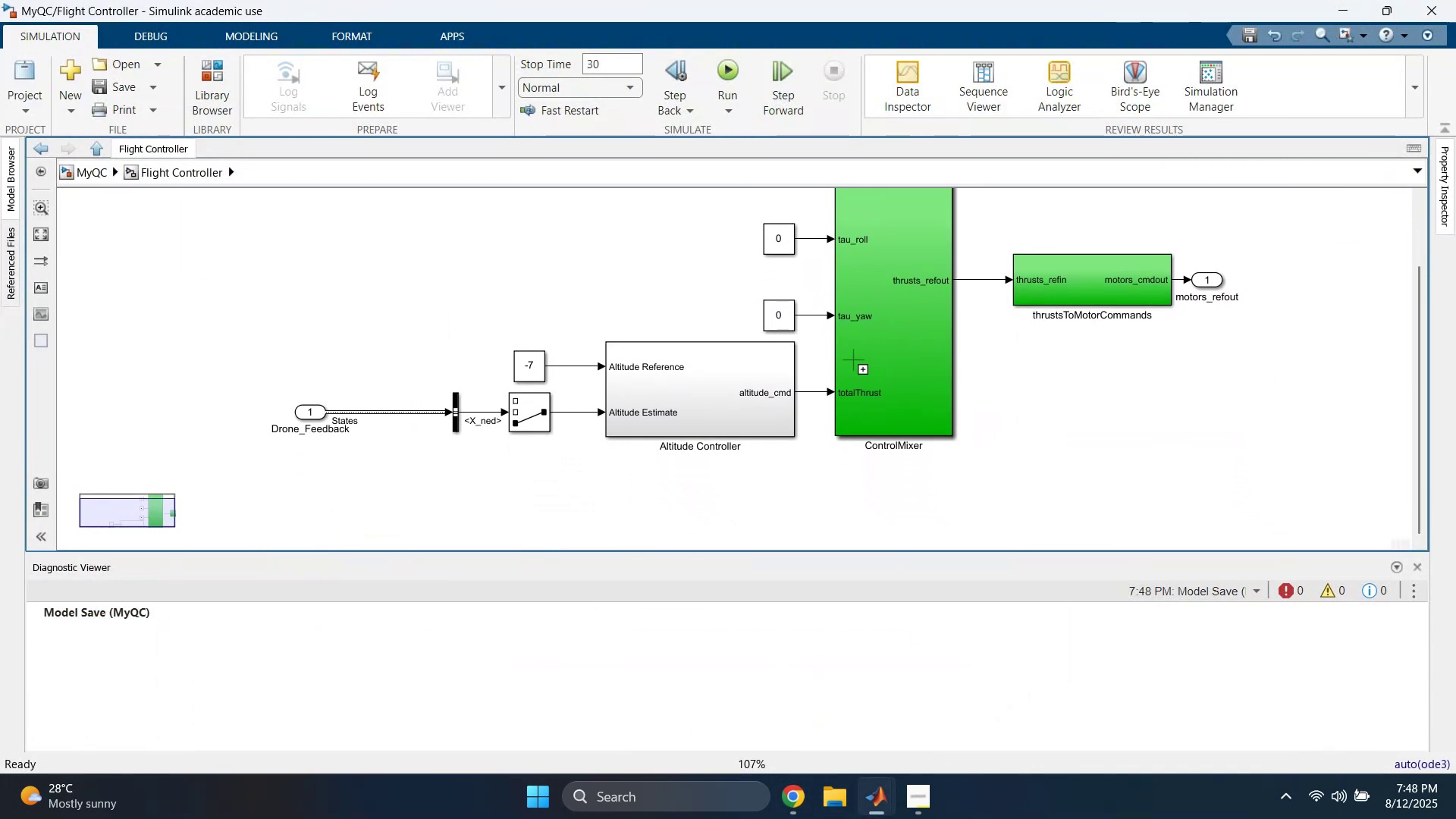 
double_click([899, 350])
 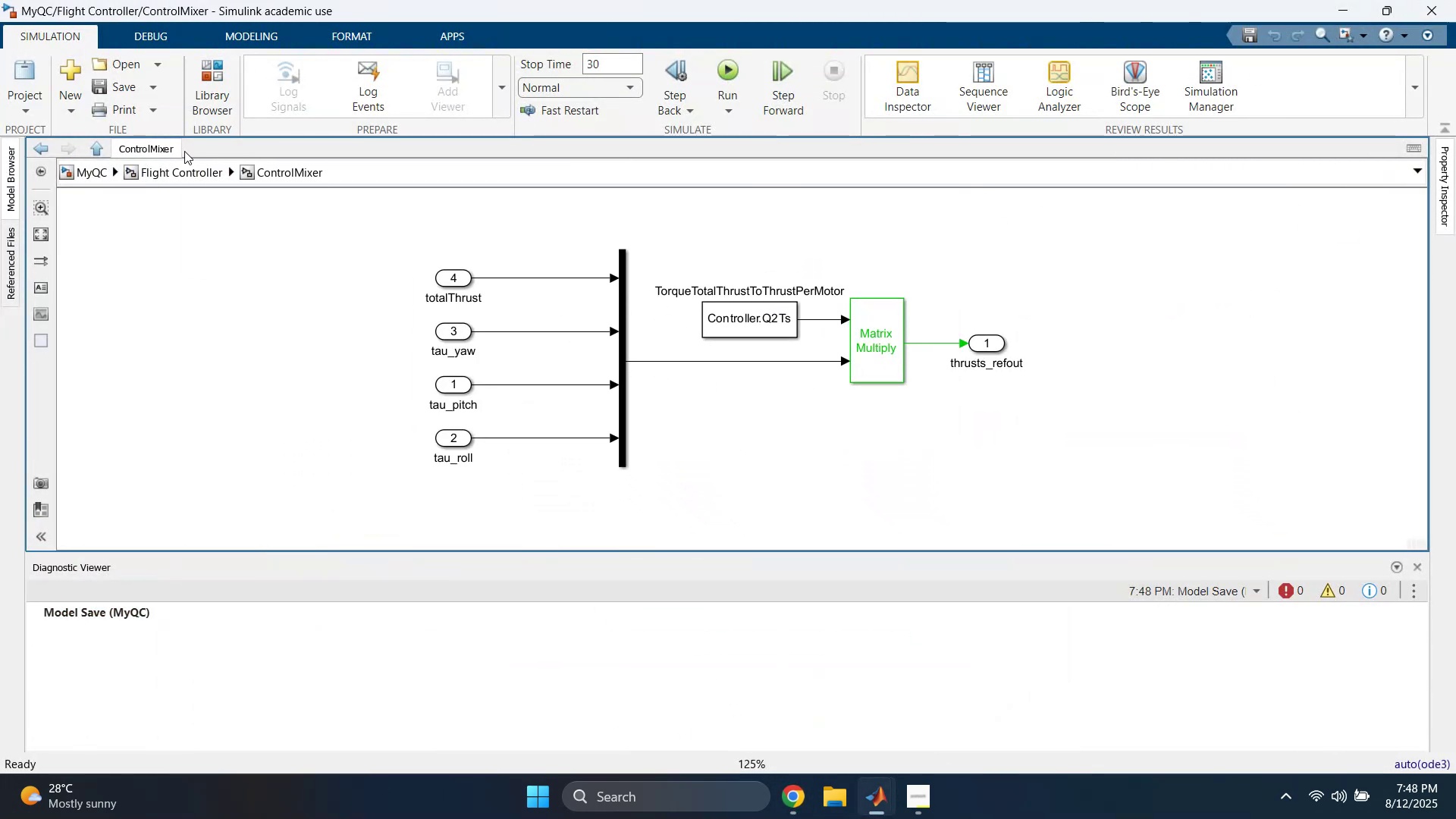 
left_click([153, 171])
 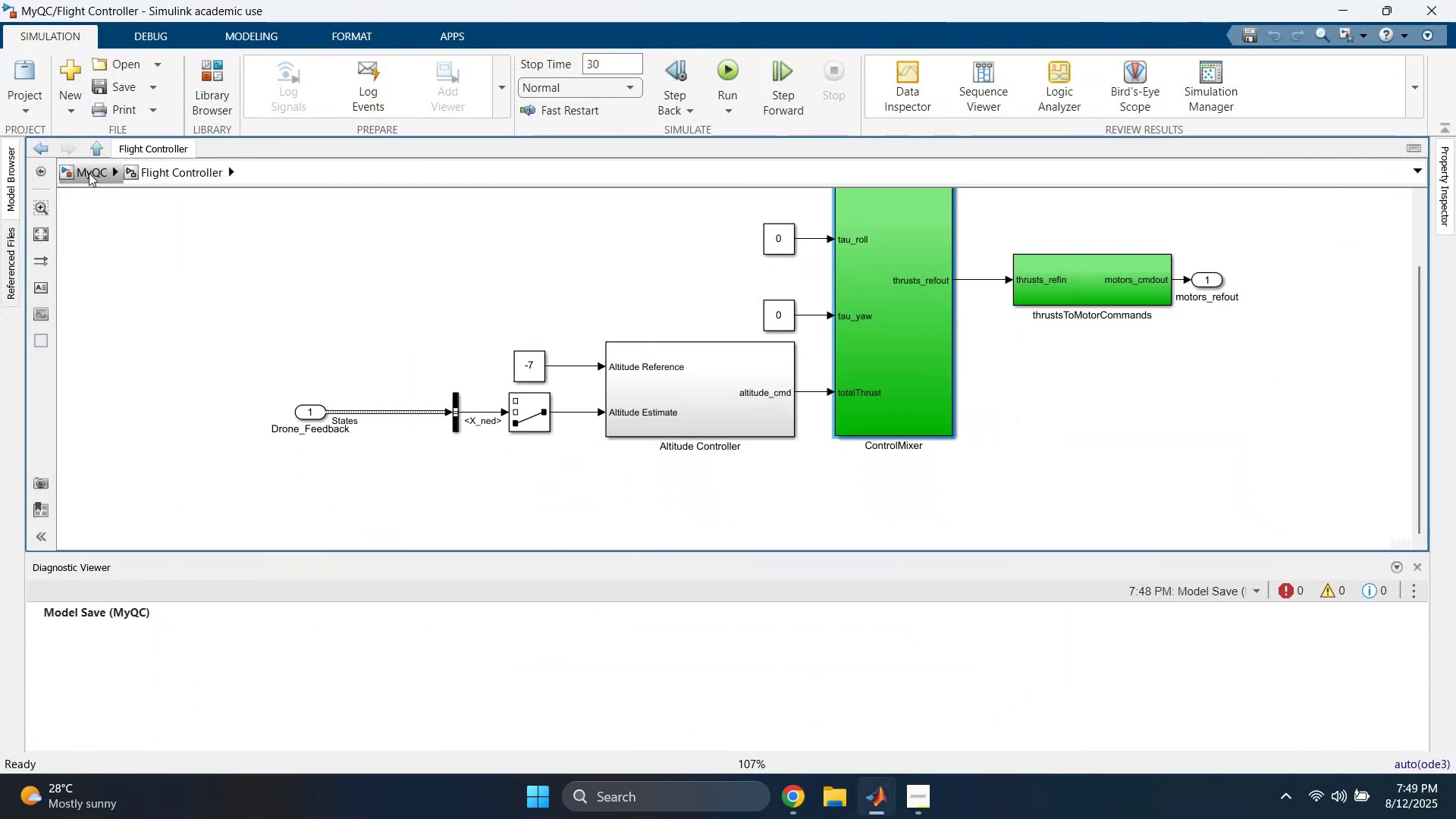 
left_click([89, 173])
 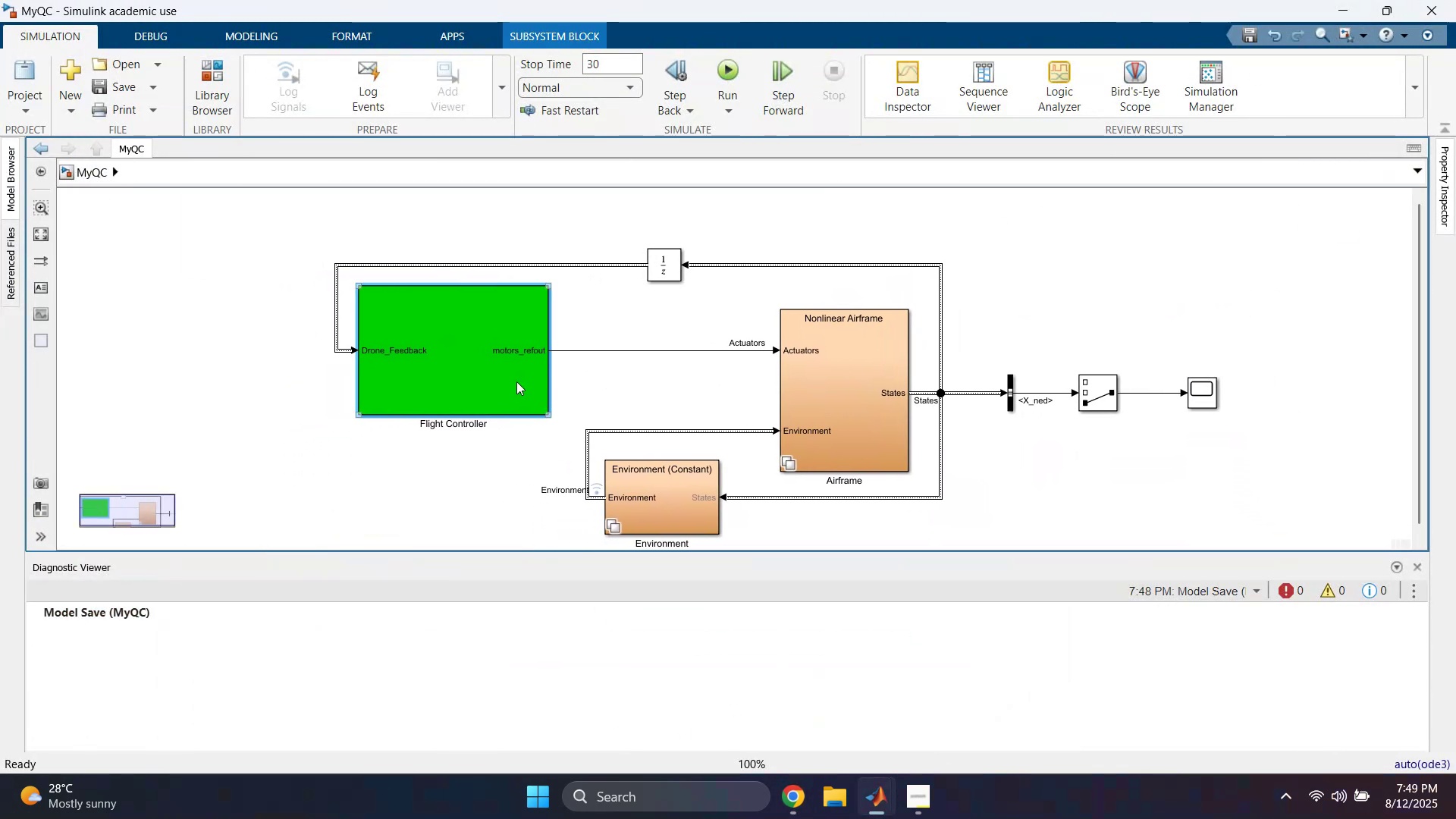 
wait(5.24)
 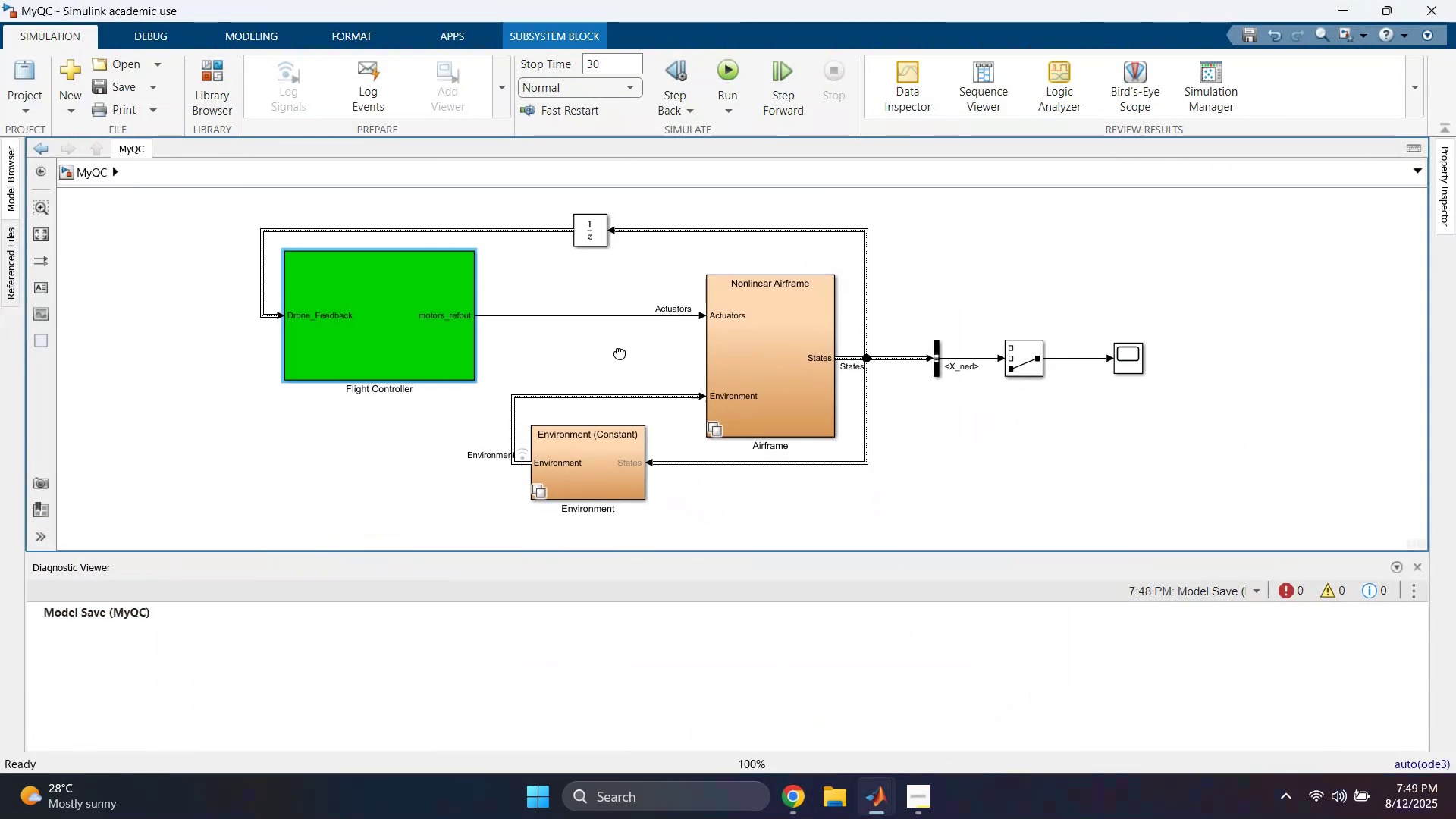 
double_click([1196, 392])
 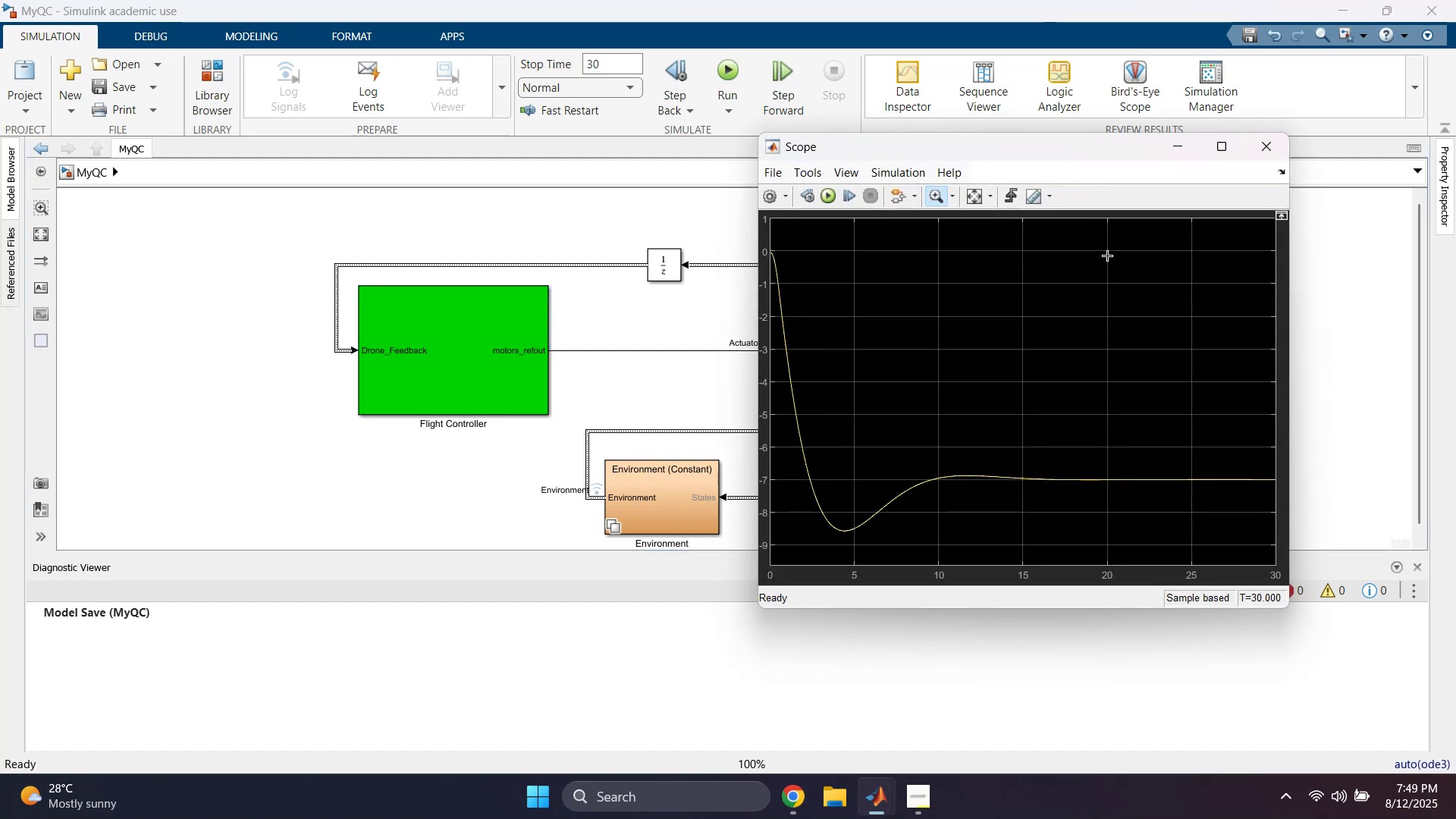 
left_click([1176, 153])
 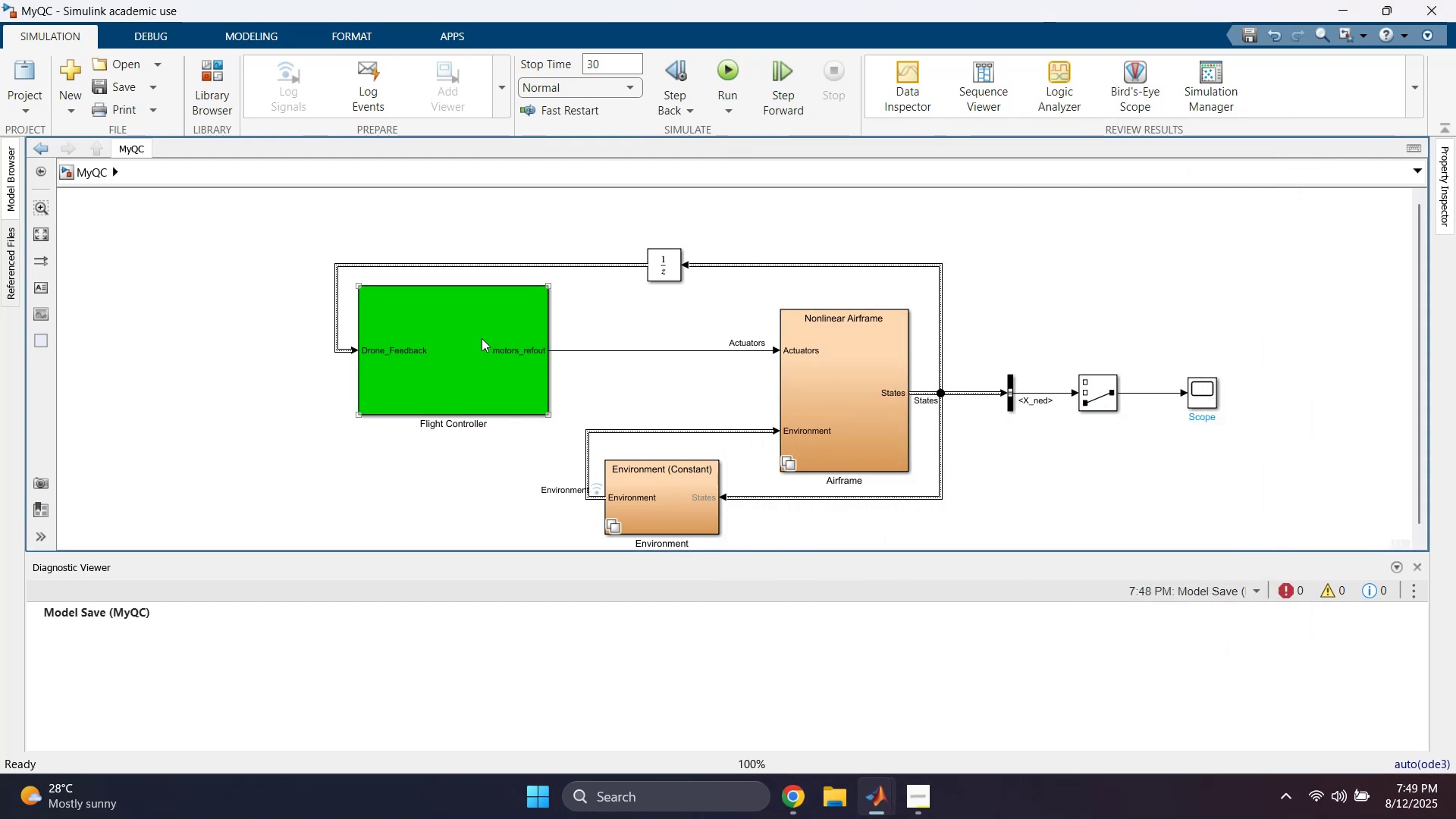 
double_click([482, 338])
 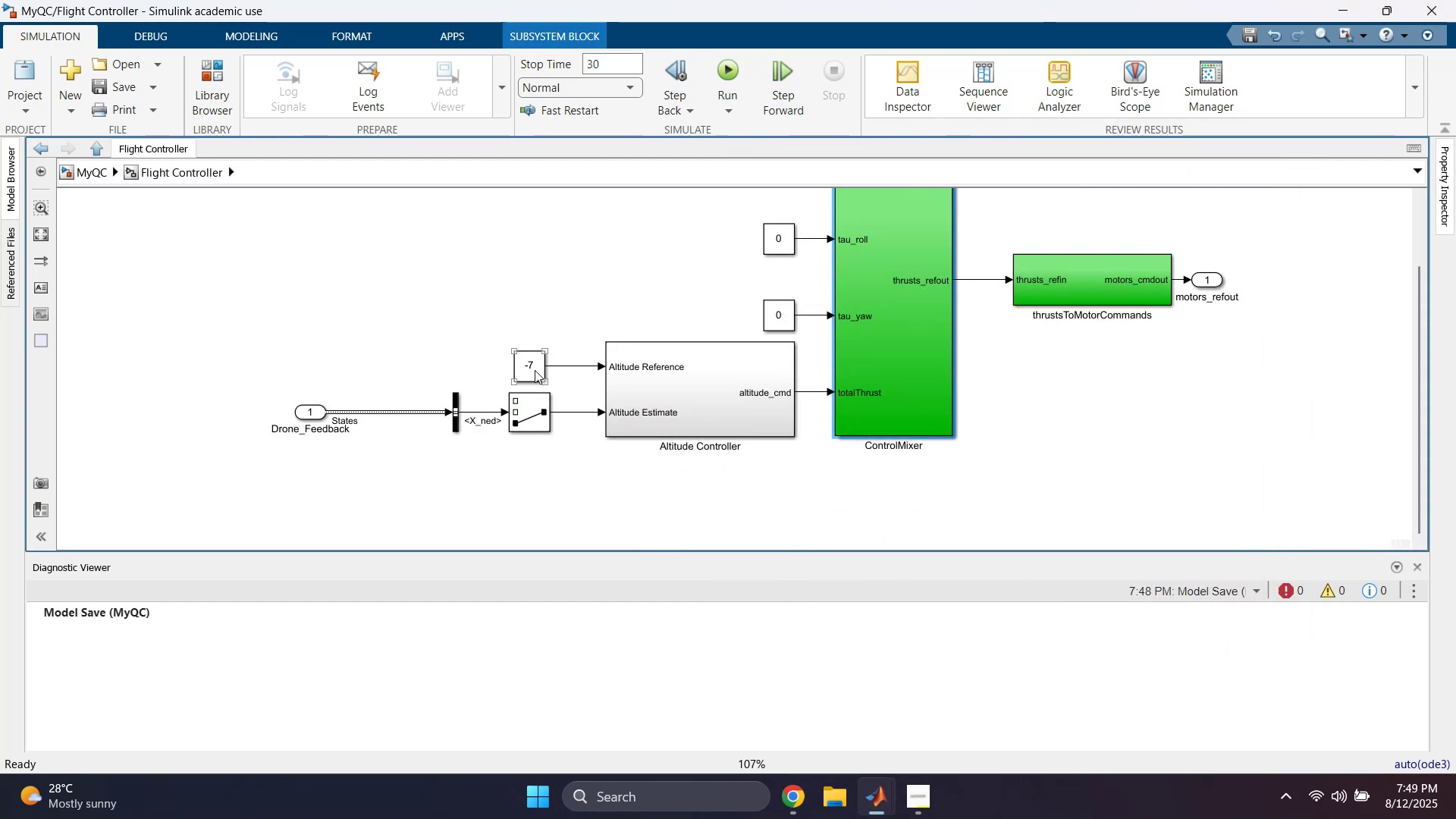 
double_click([535, 370])
 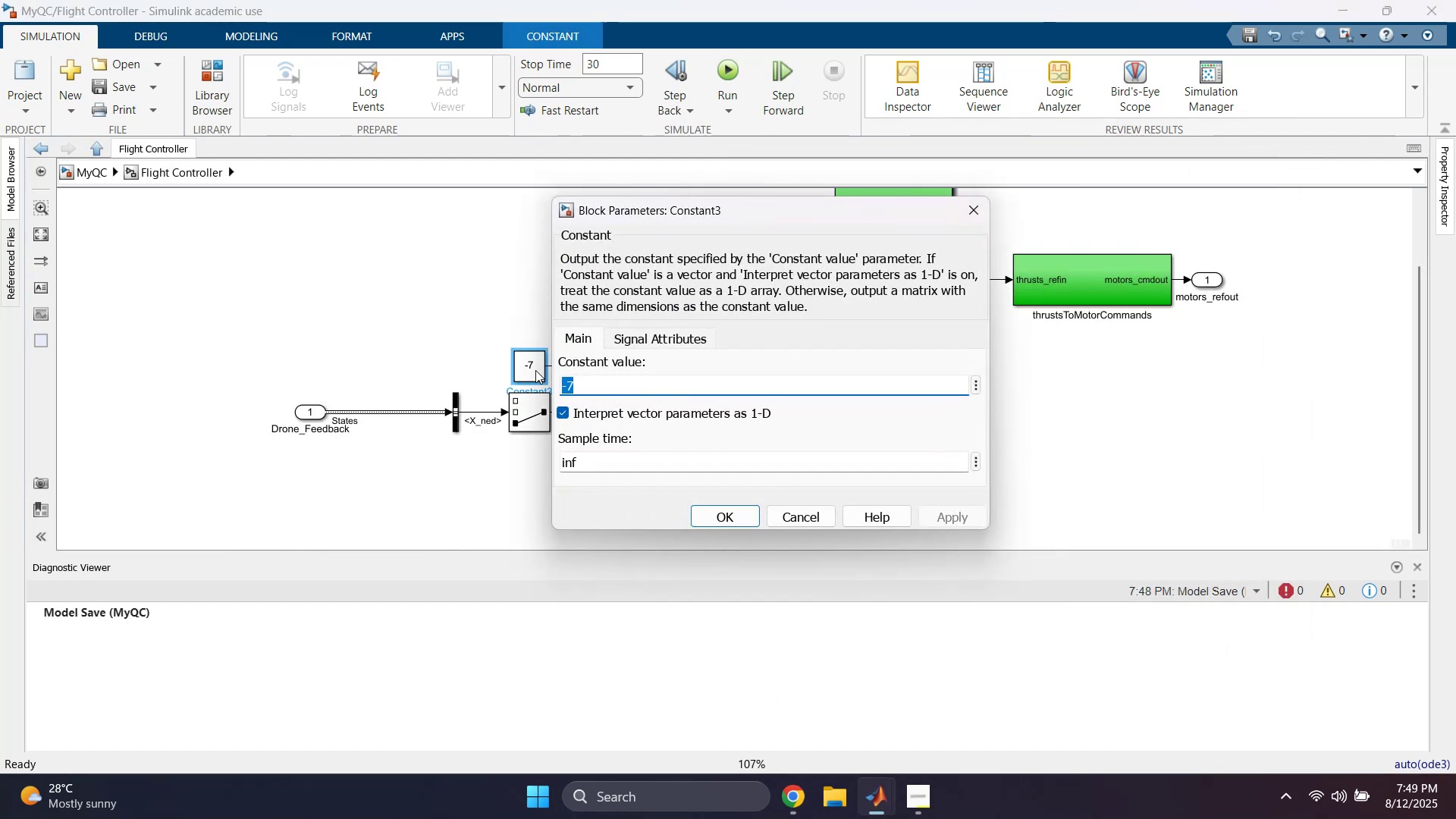 
key(Minus)
 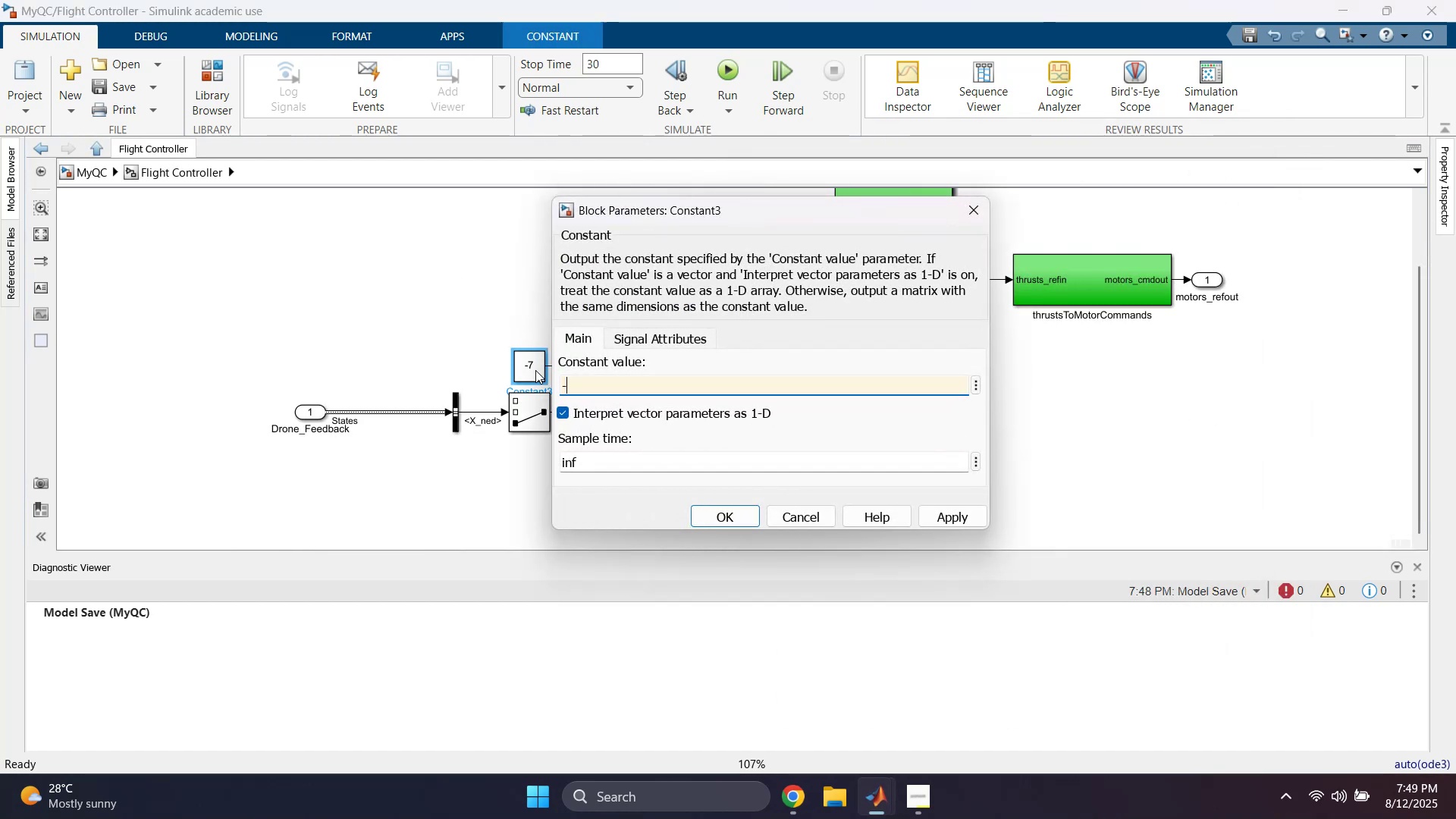 
key(0)
 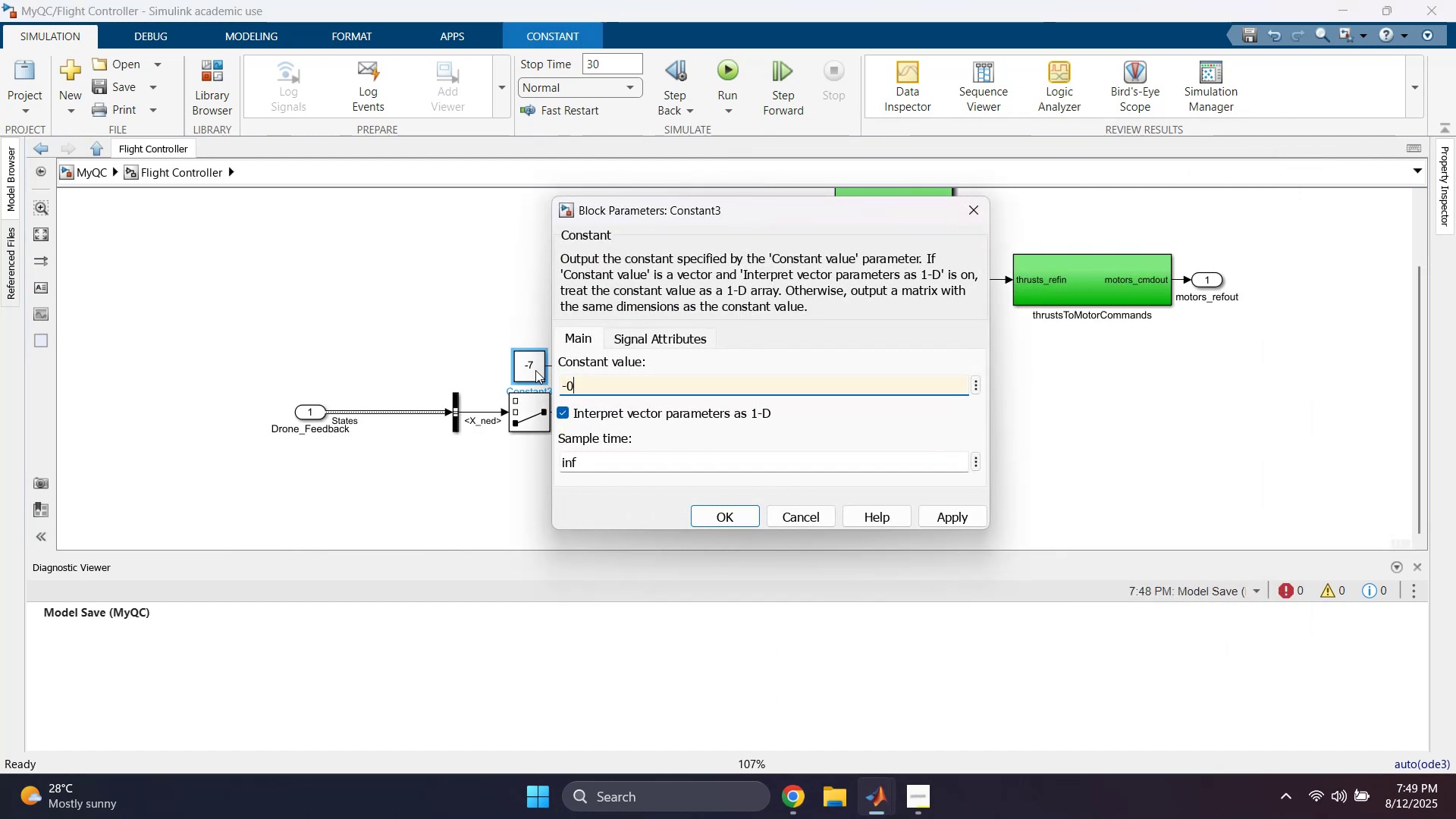 
key(Period)
 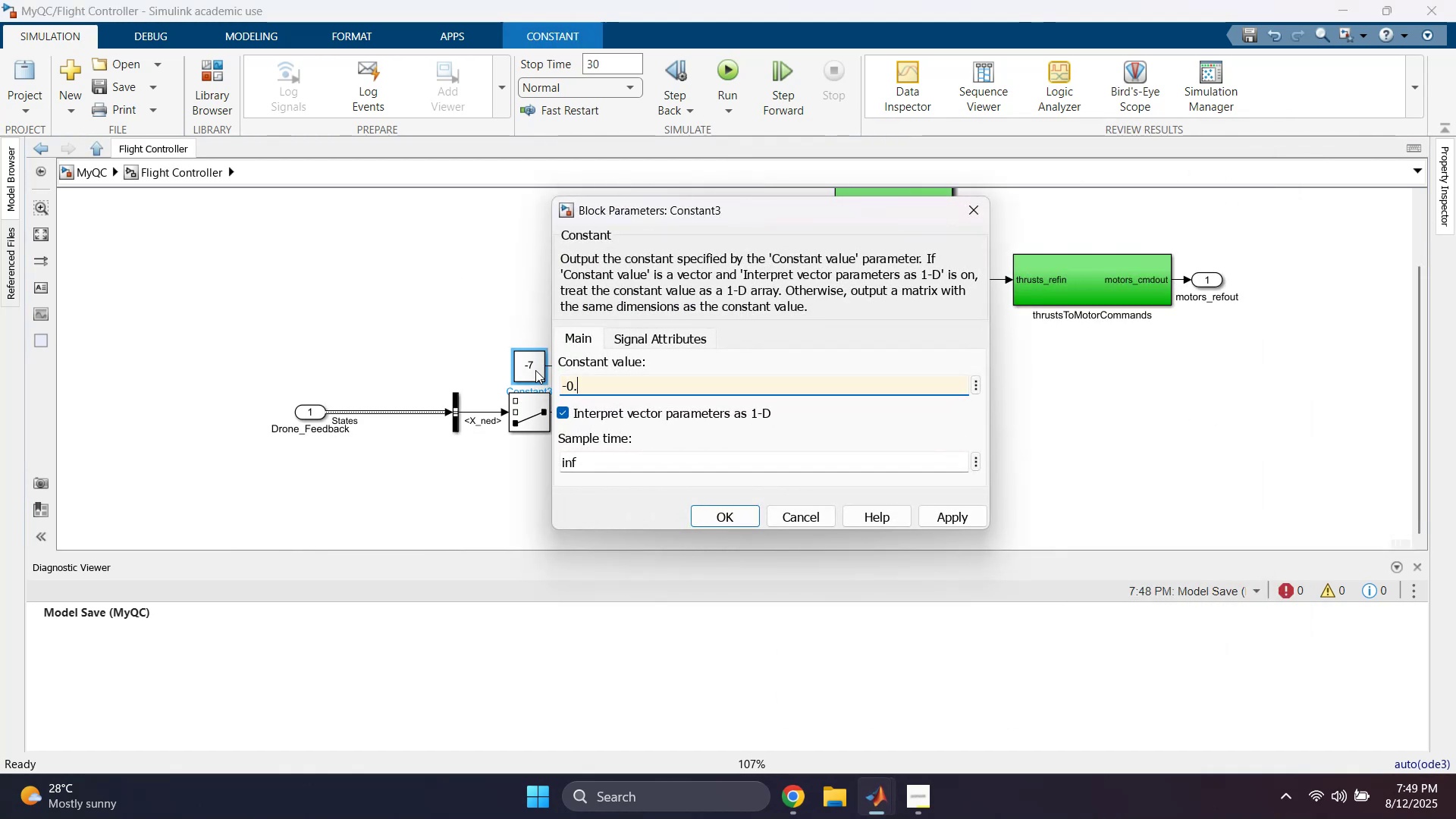 
key(7)
 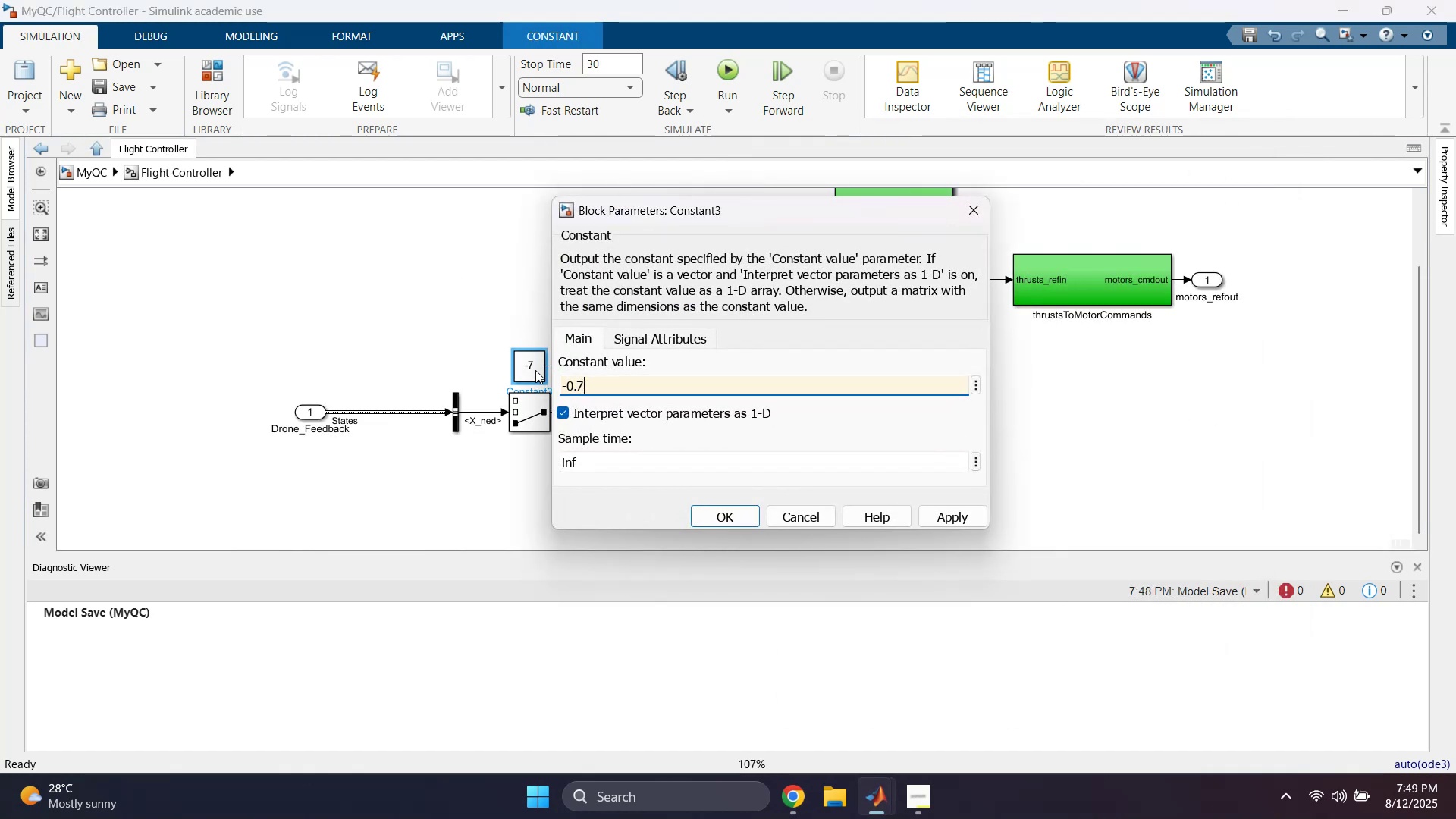 
key(Enter)
 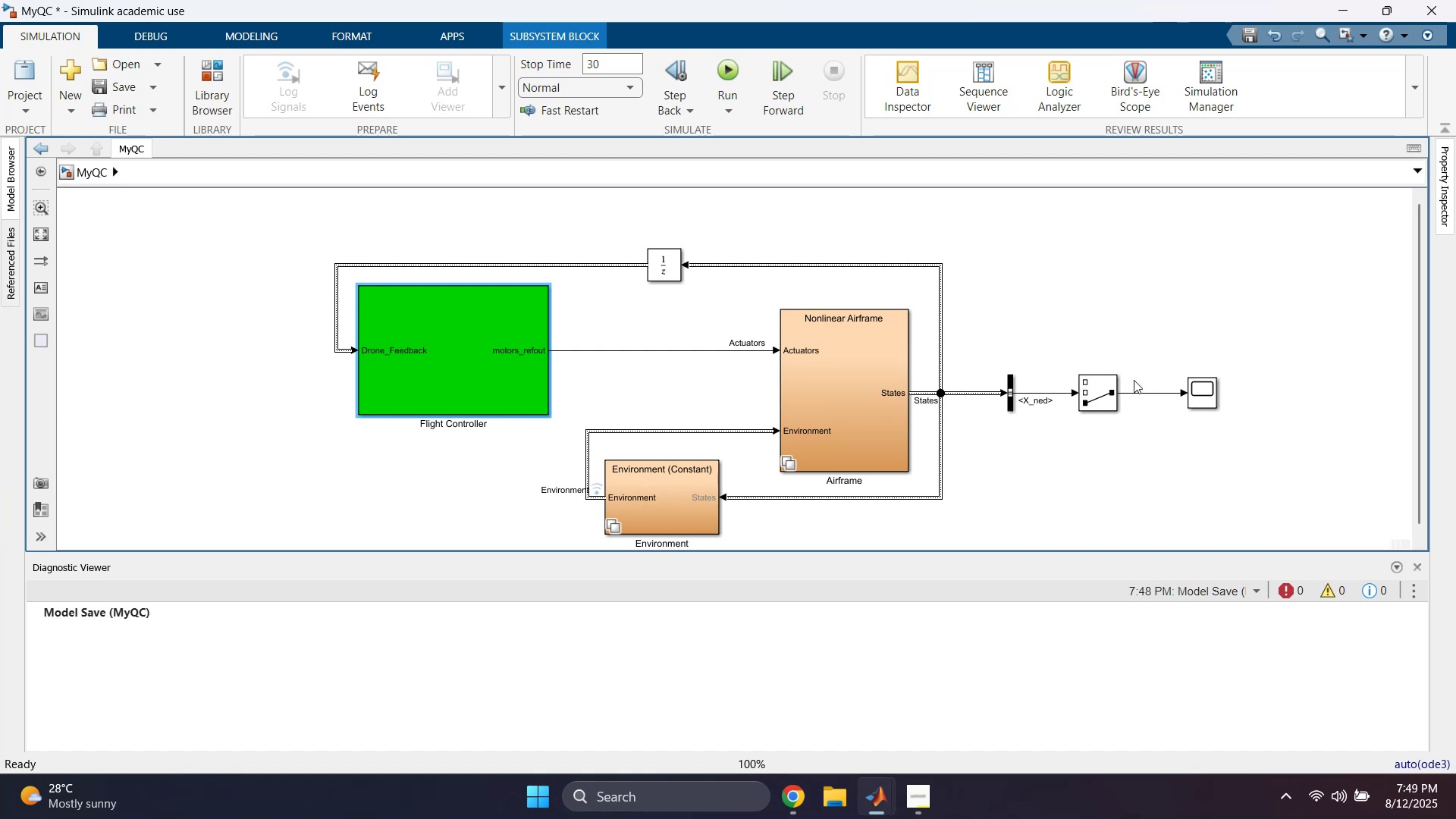 
double_click([1203, 388])
 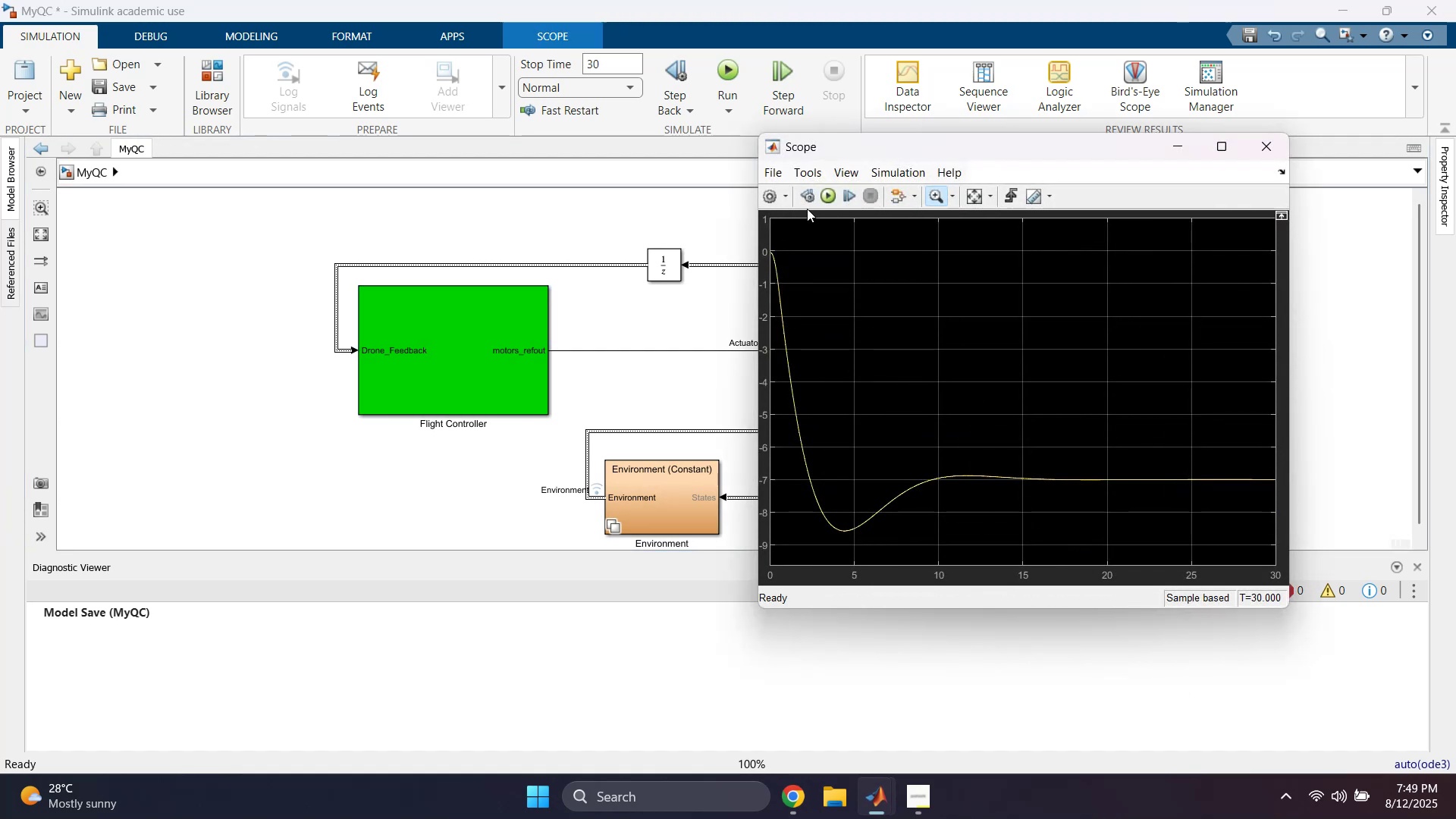 
left_click([824, 195])
 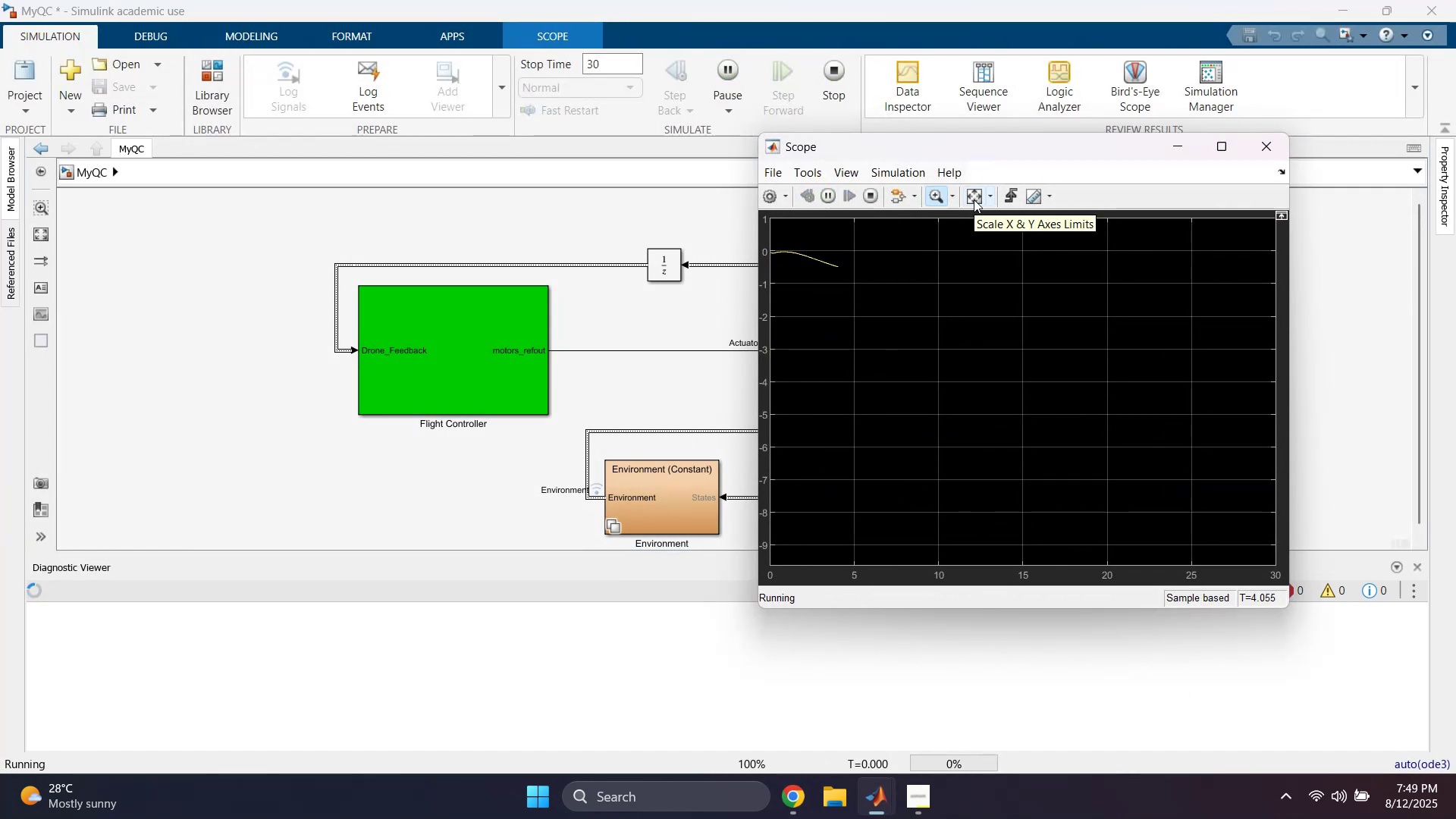 
left_click([974, 199])
 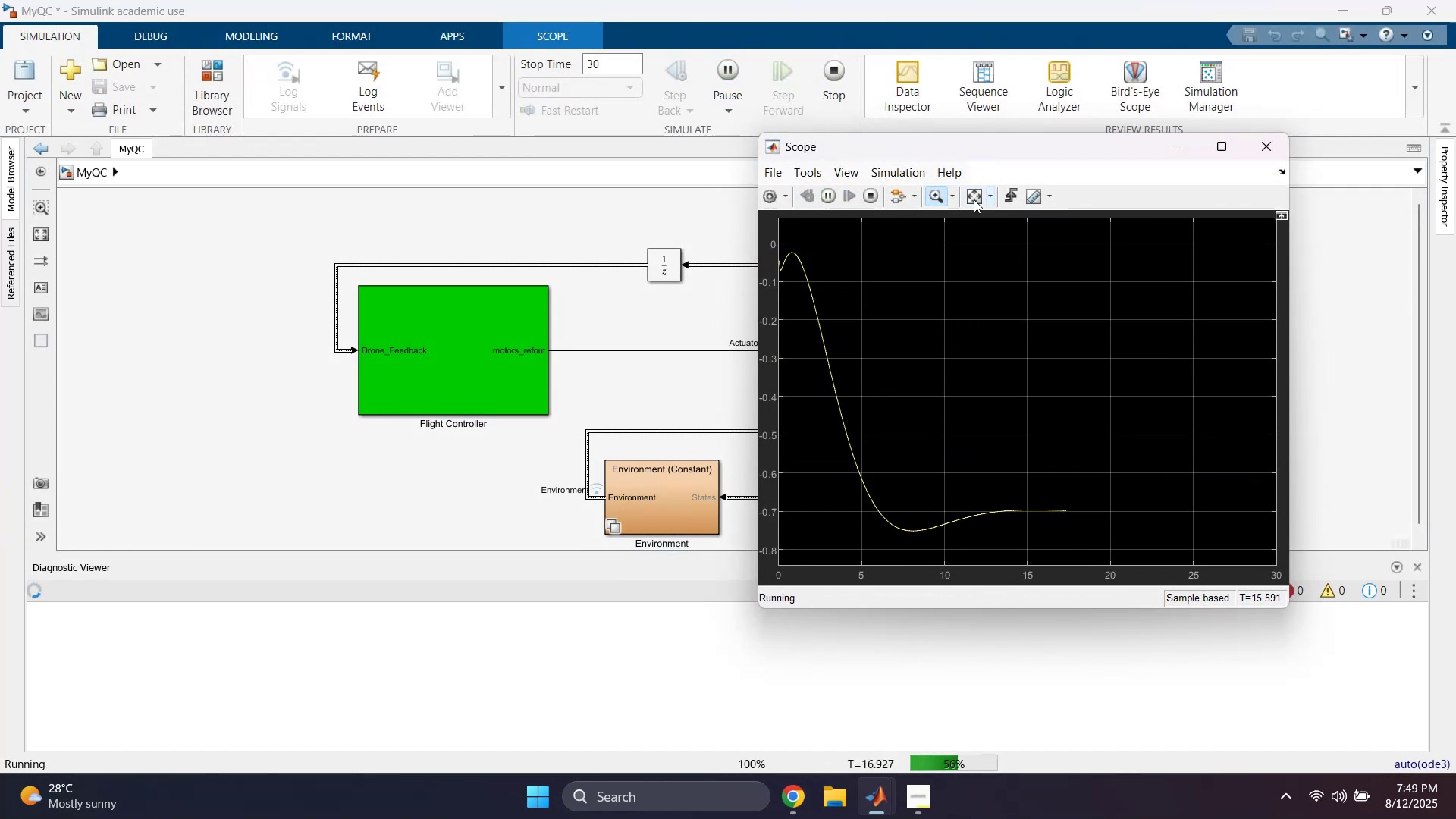 
left_click([974, 199])
 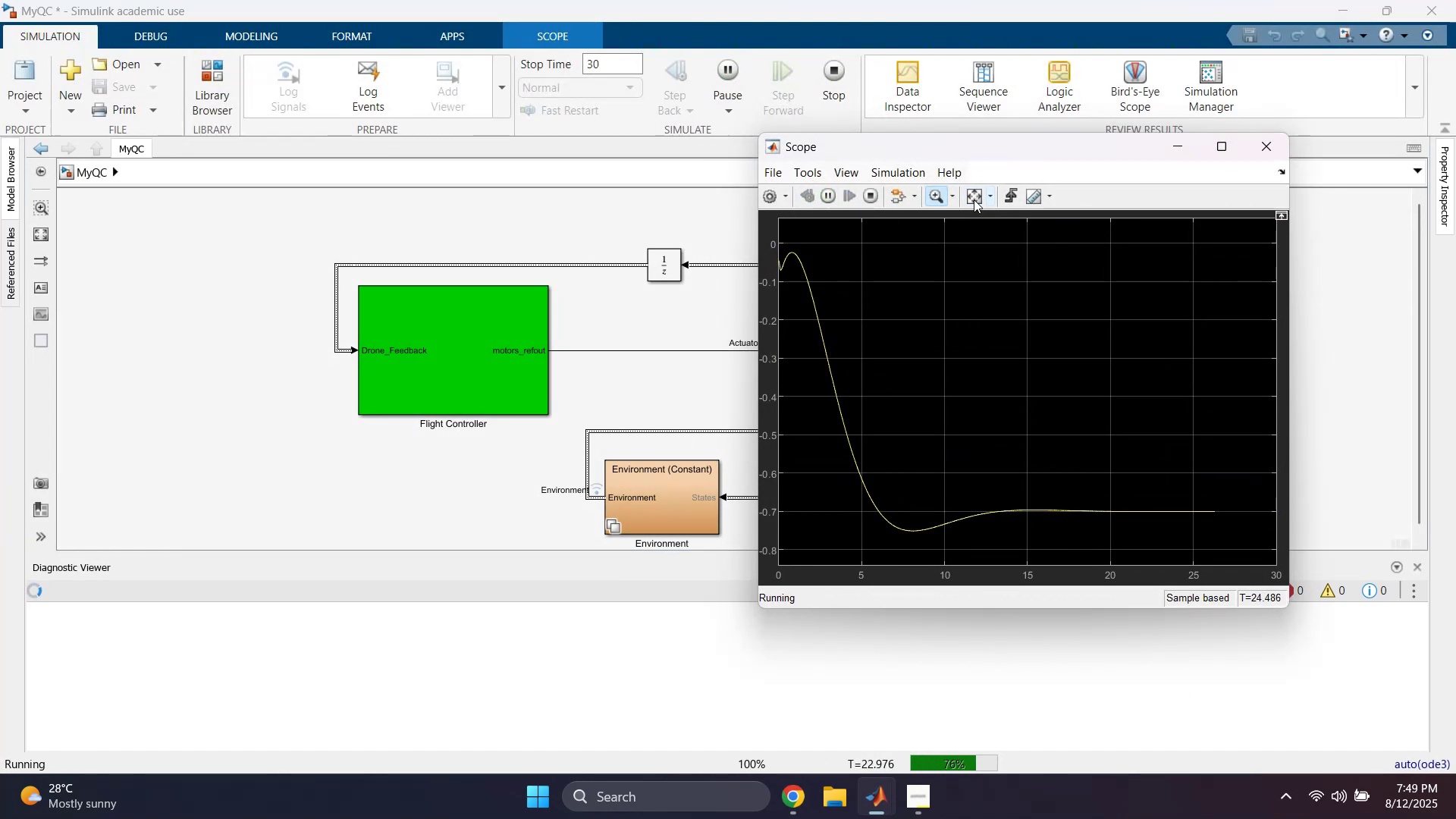 
double_click([974, 199])
 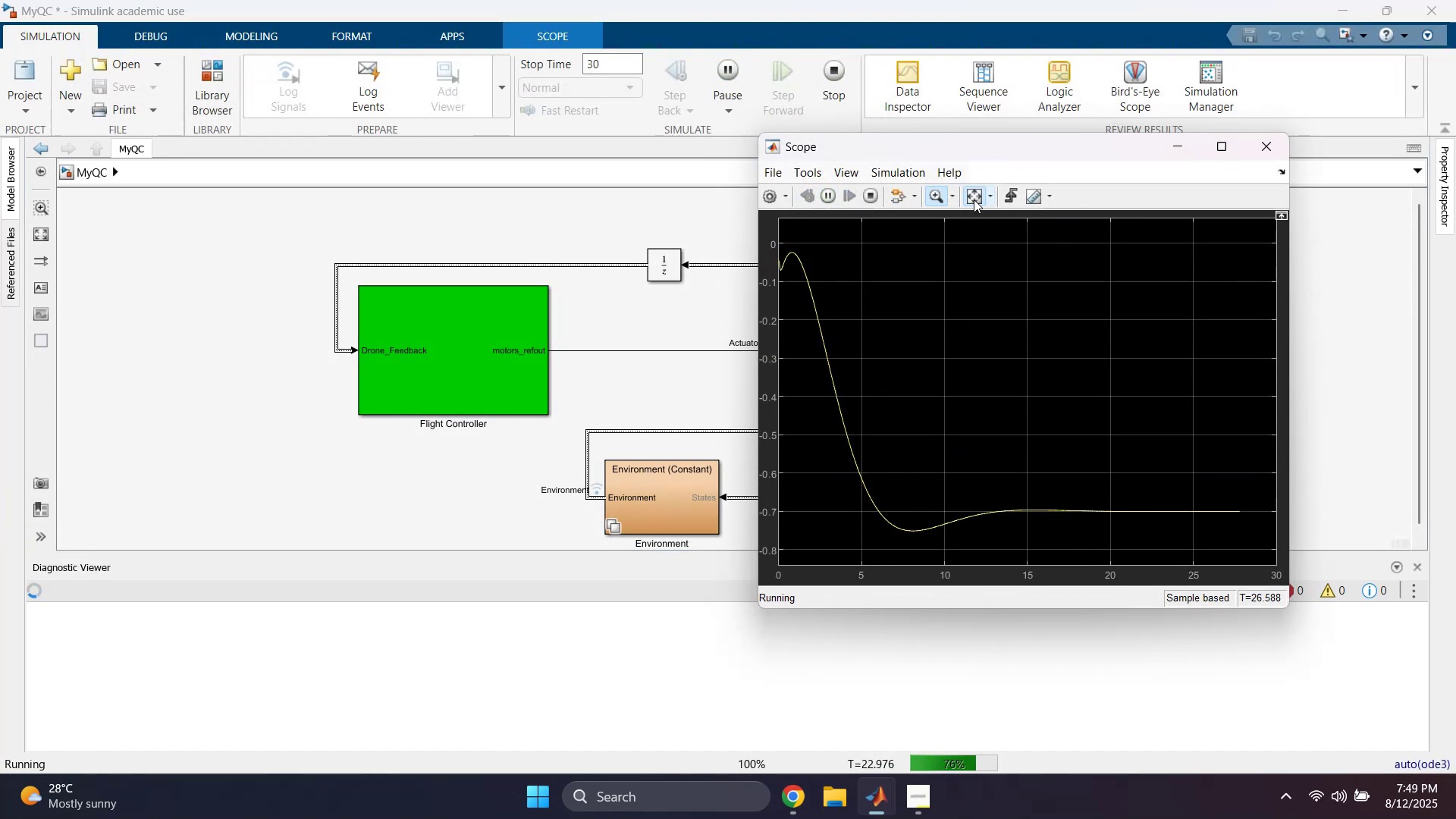 
triple_click([974, 199])
 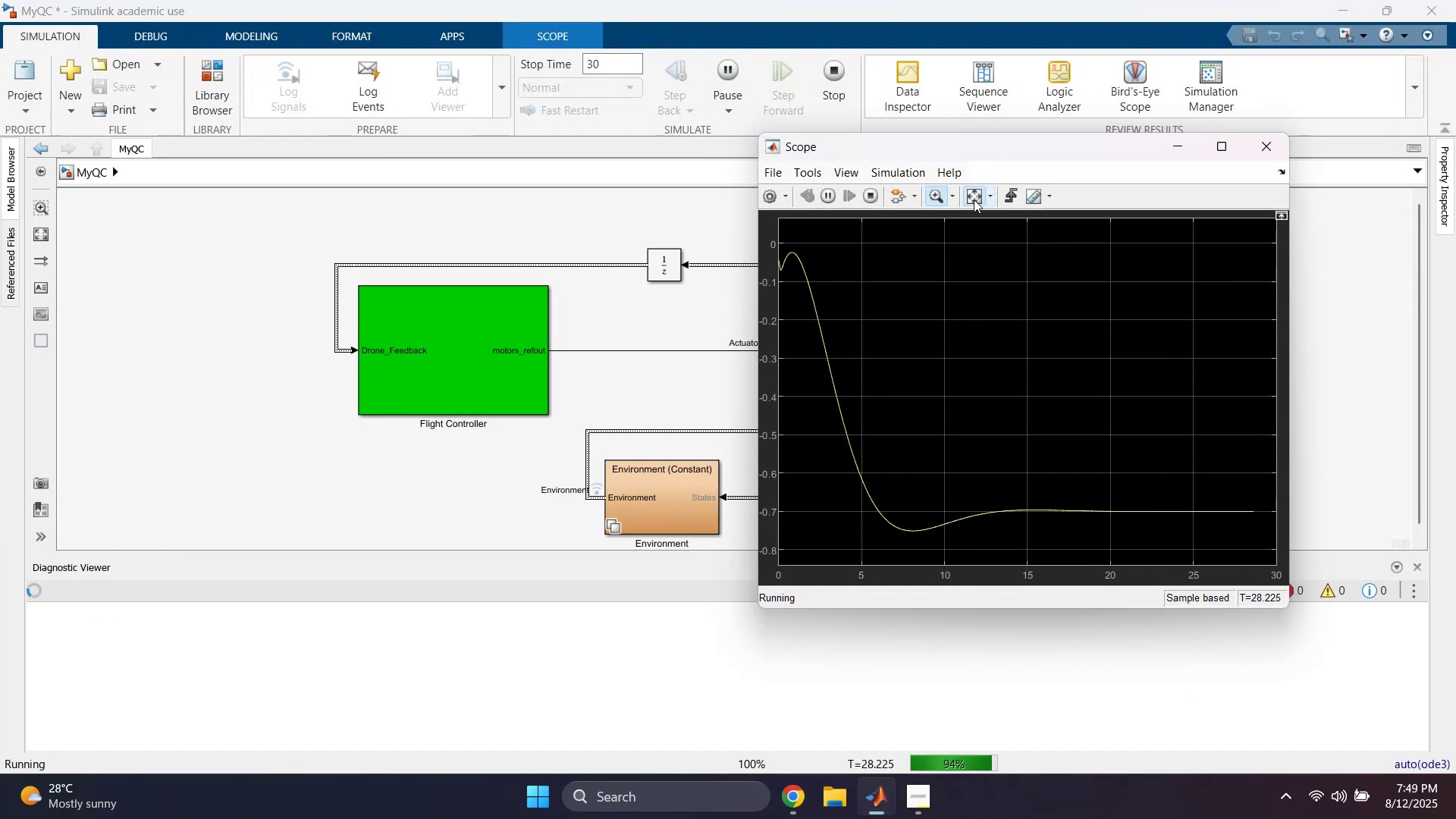 
triple_click([974, 199])
 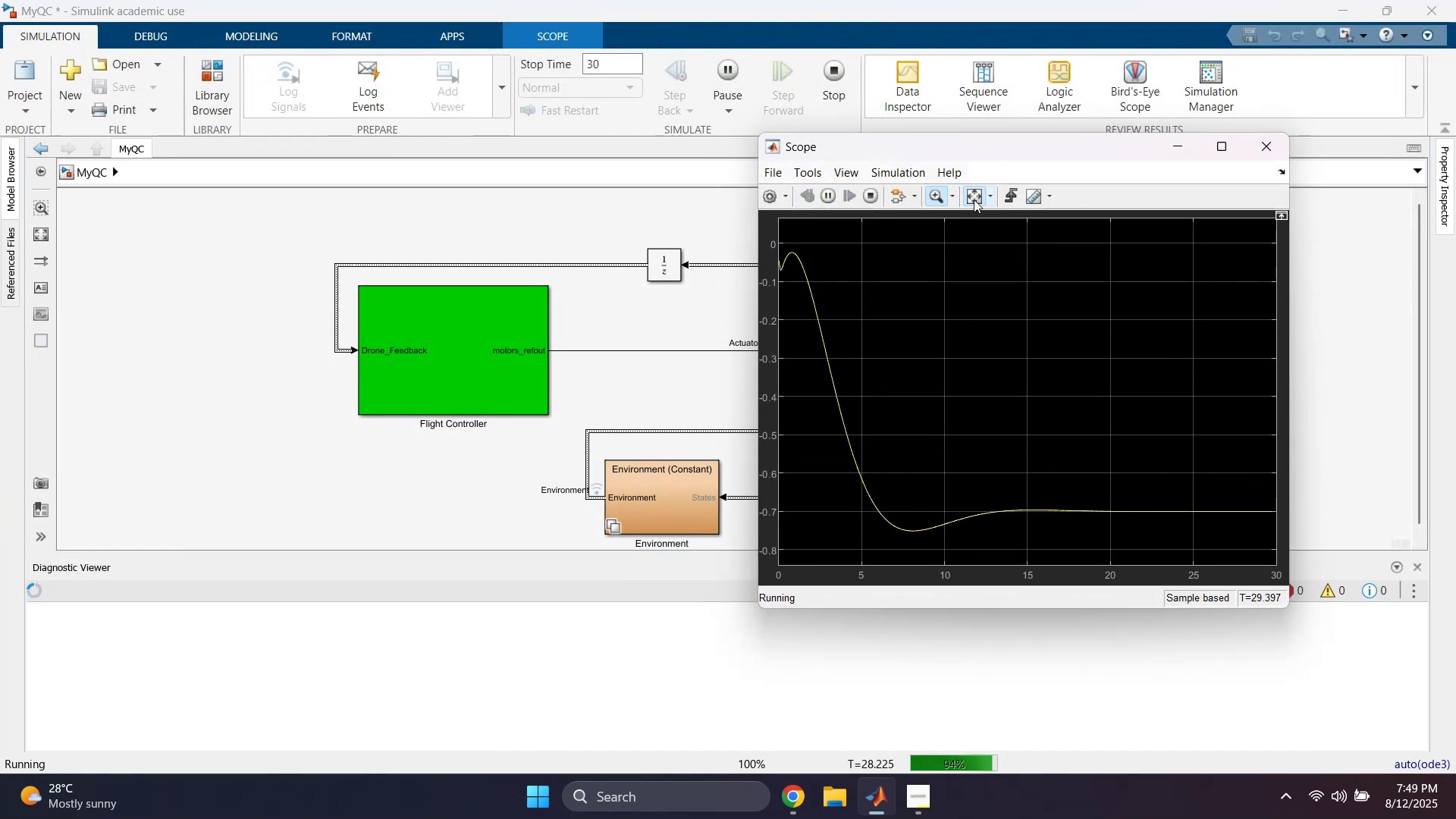 
triple_click([974, 199])
 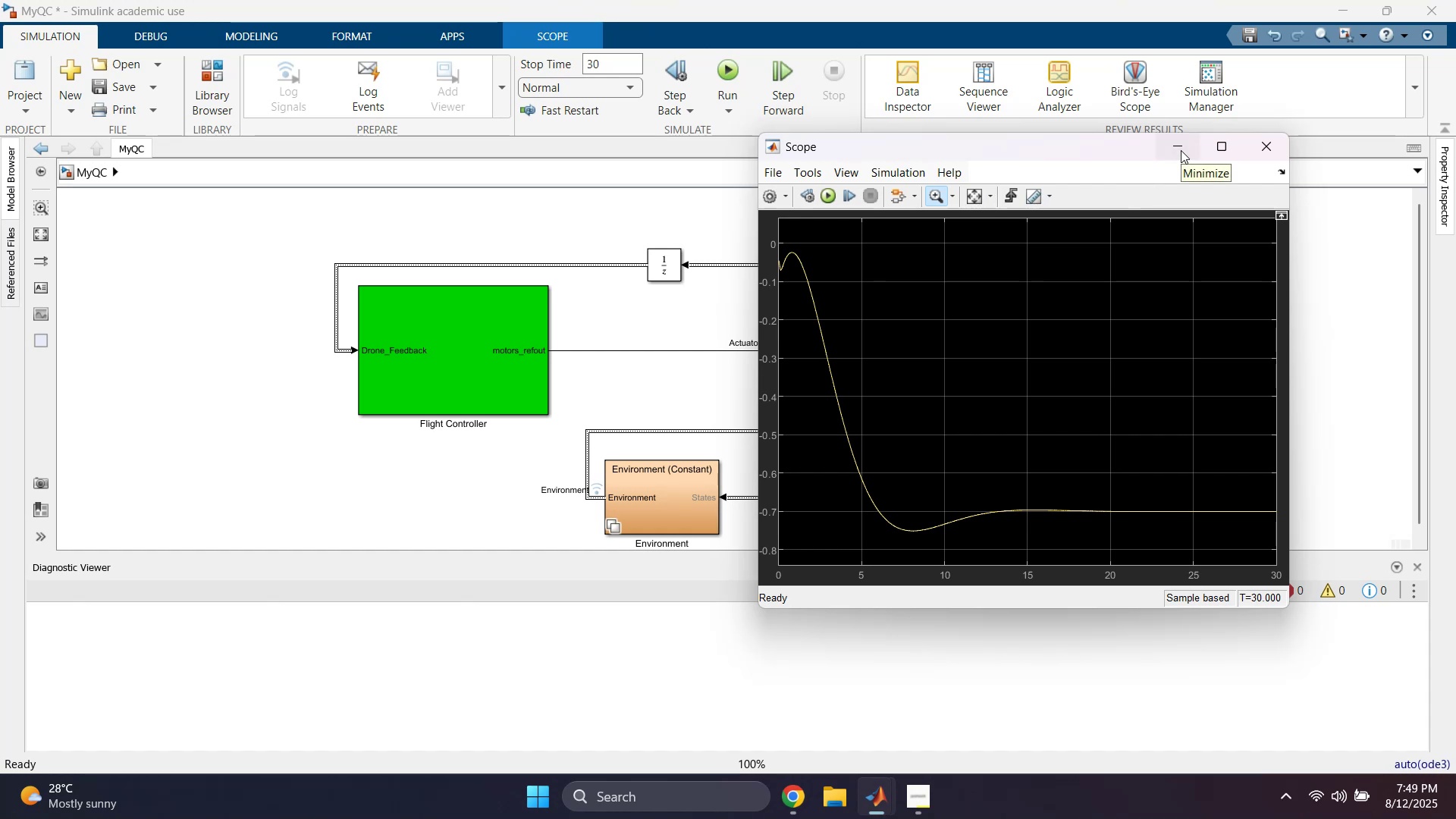 
wait(10.04)
 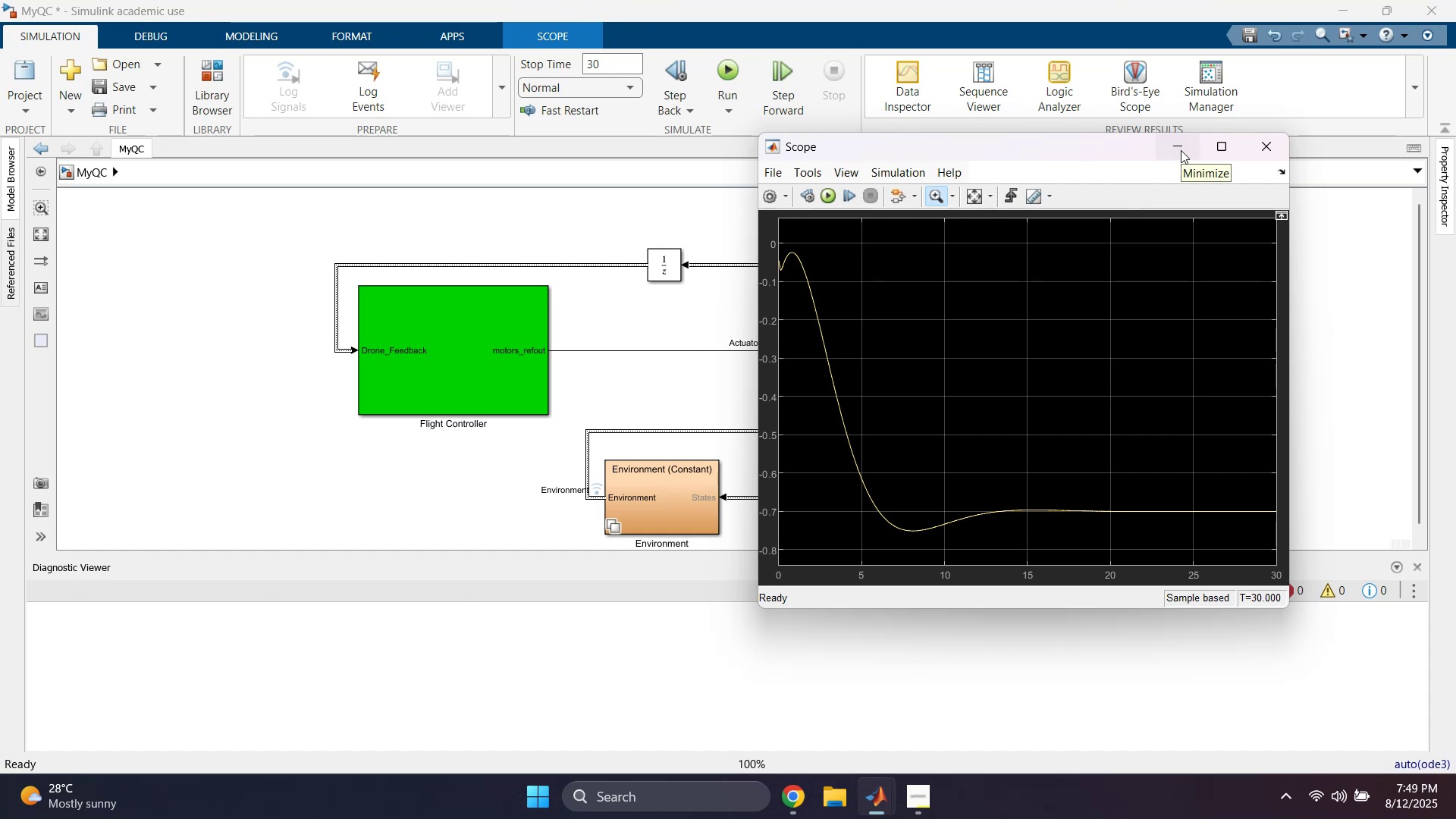 
left_click([1181, 150])
 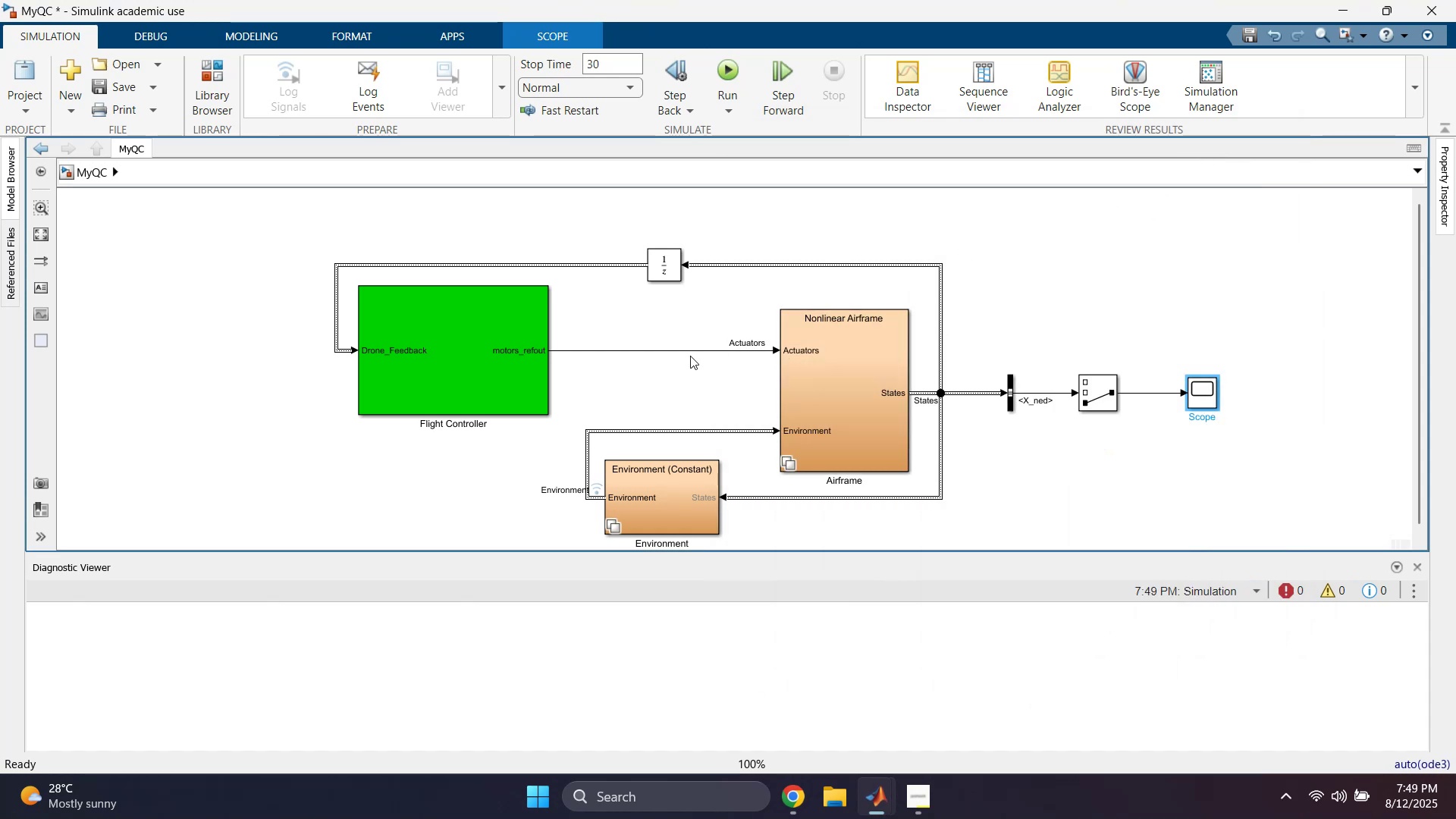 
left_click([623, 387])
 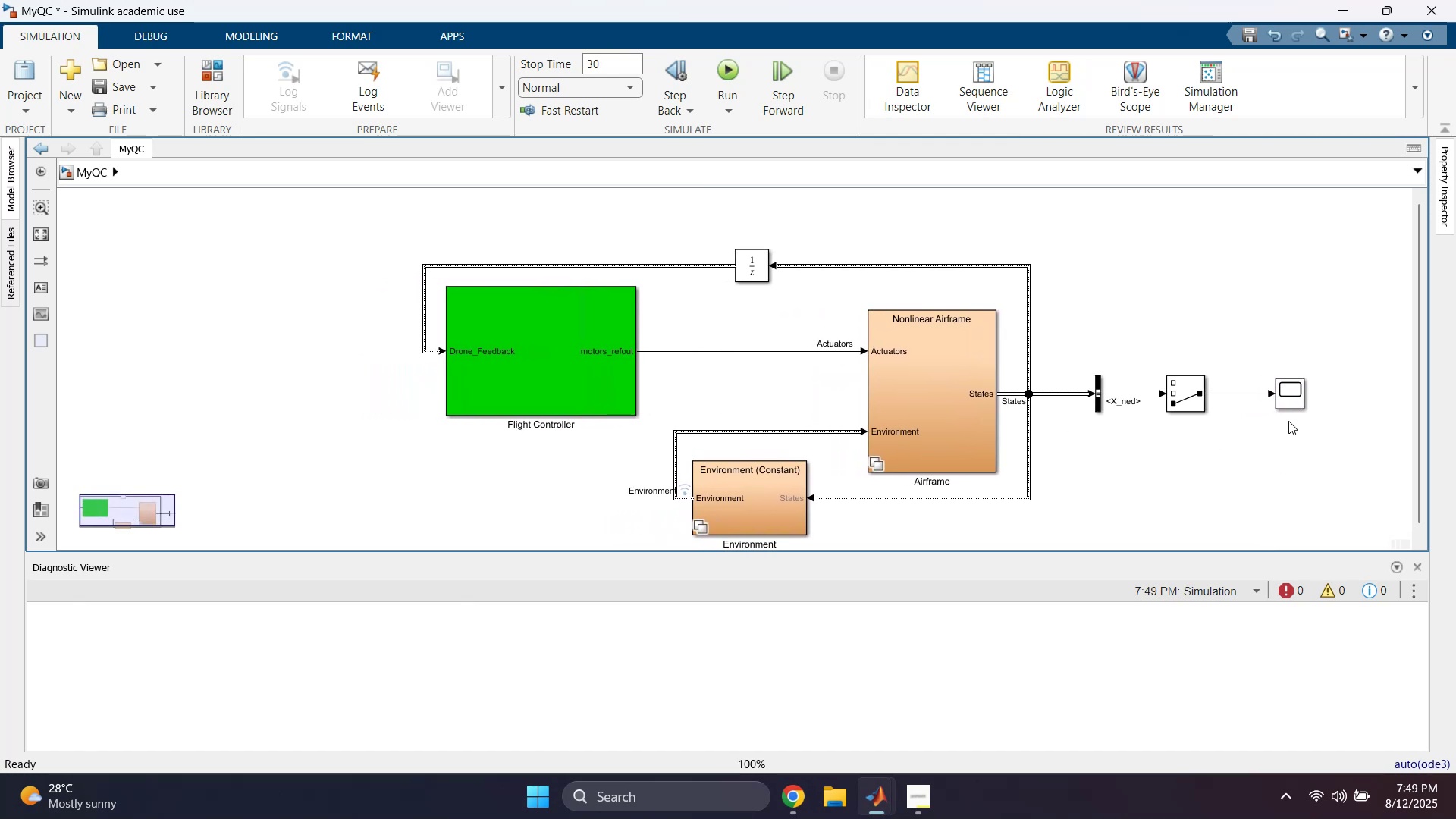 
double_click([1291, 398])
 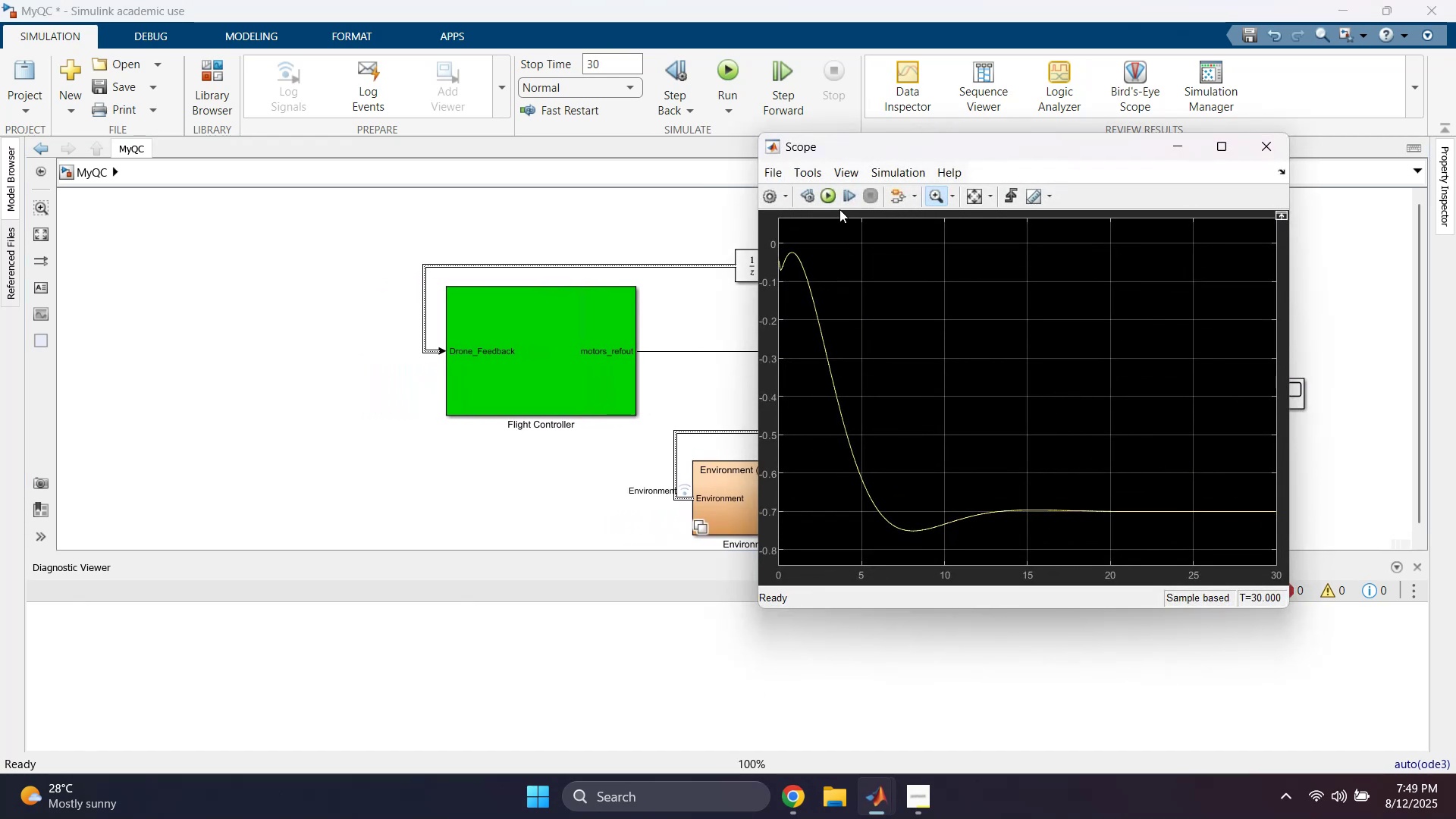 
left_click([833, 204])
 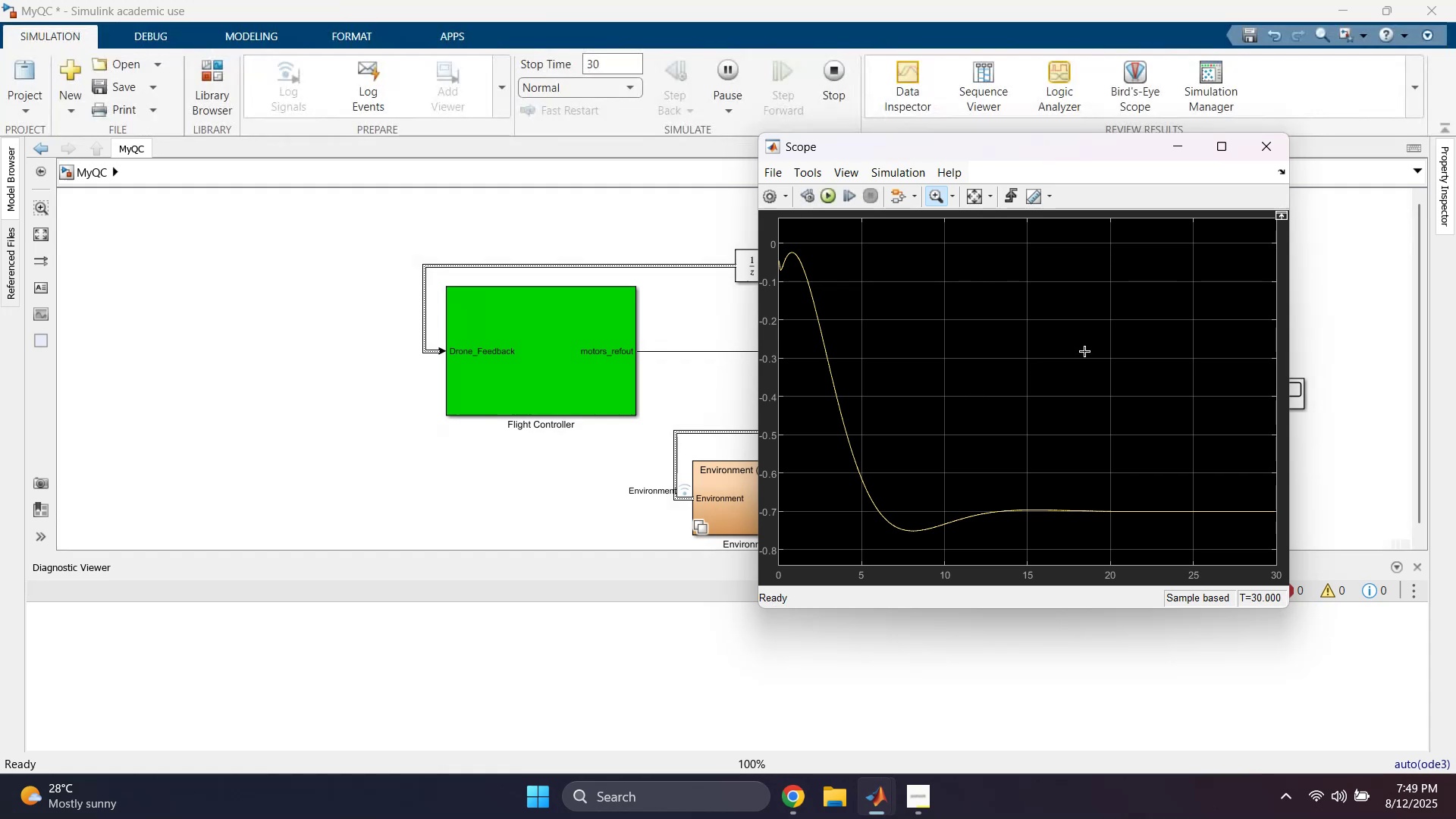 
wait(6.86)
 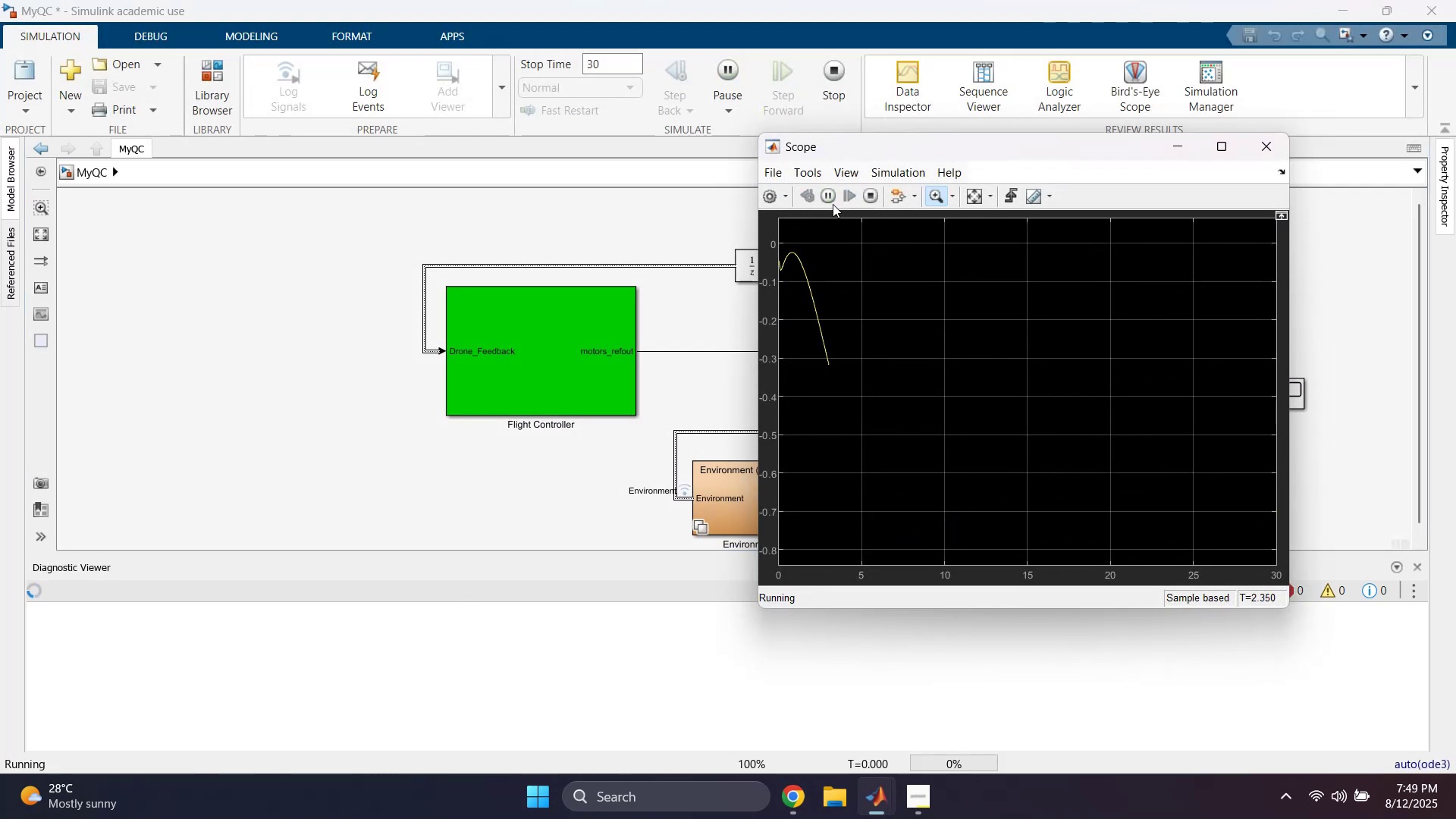 
left_click([1268, 154])
 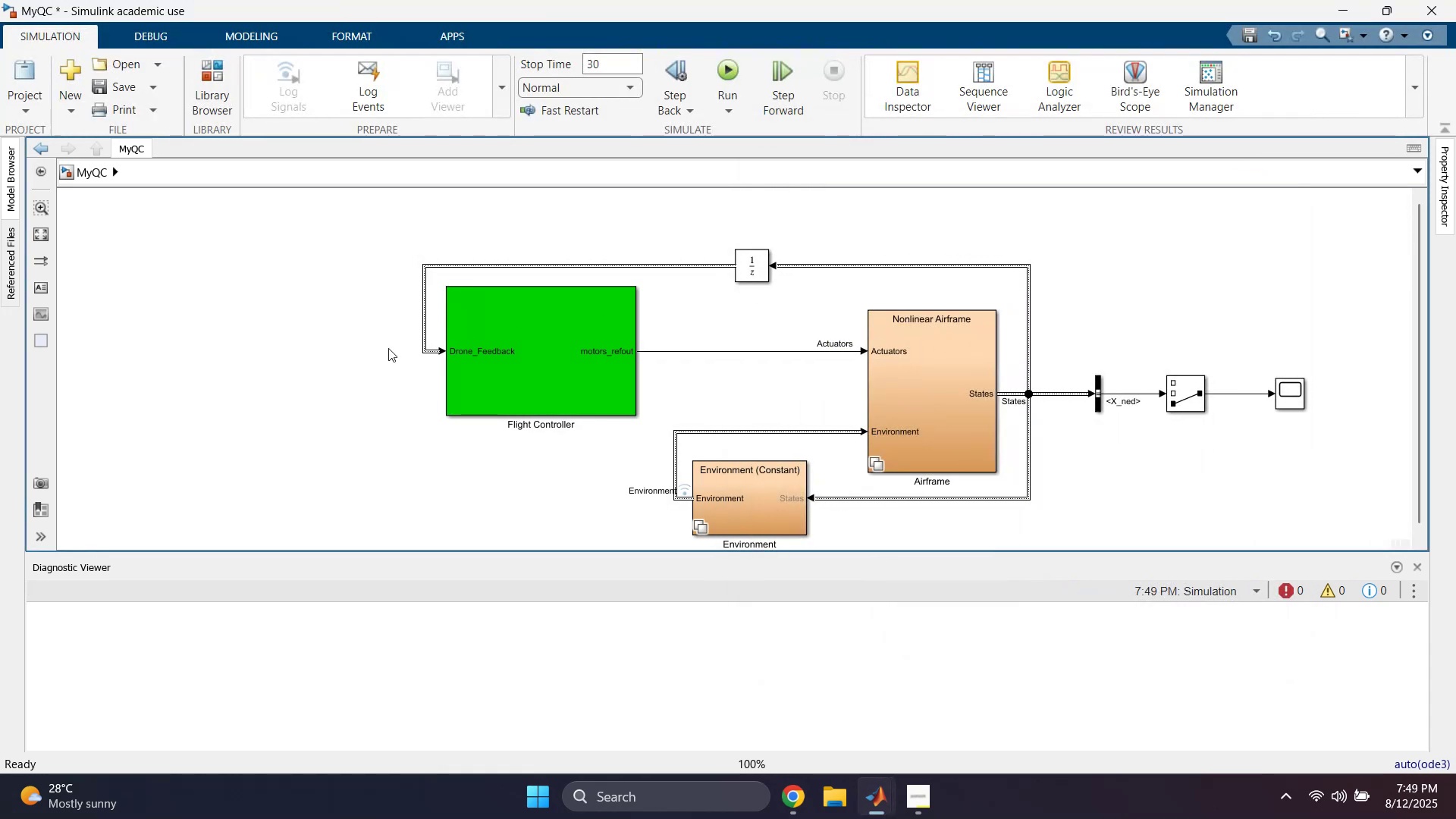 
left_click([275, 360])
 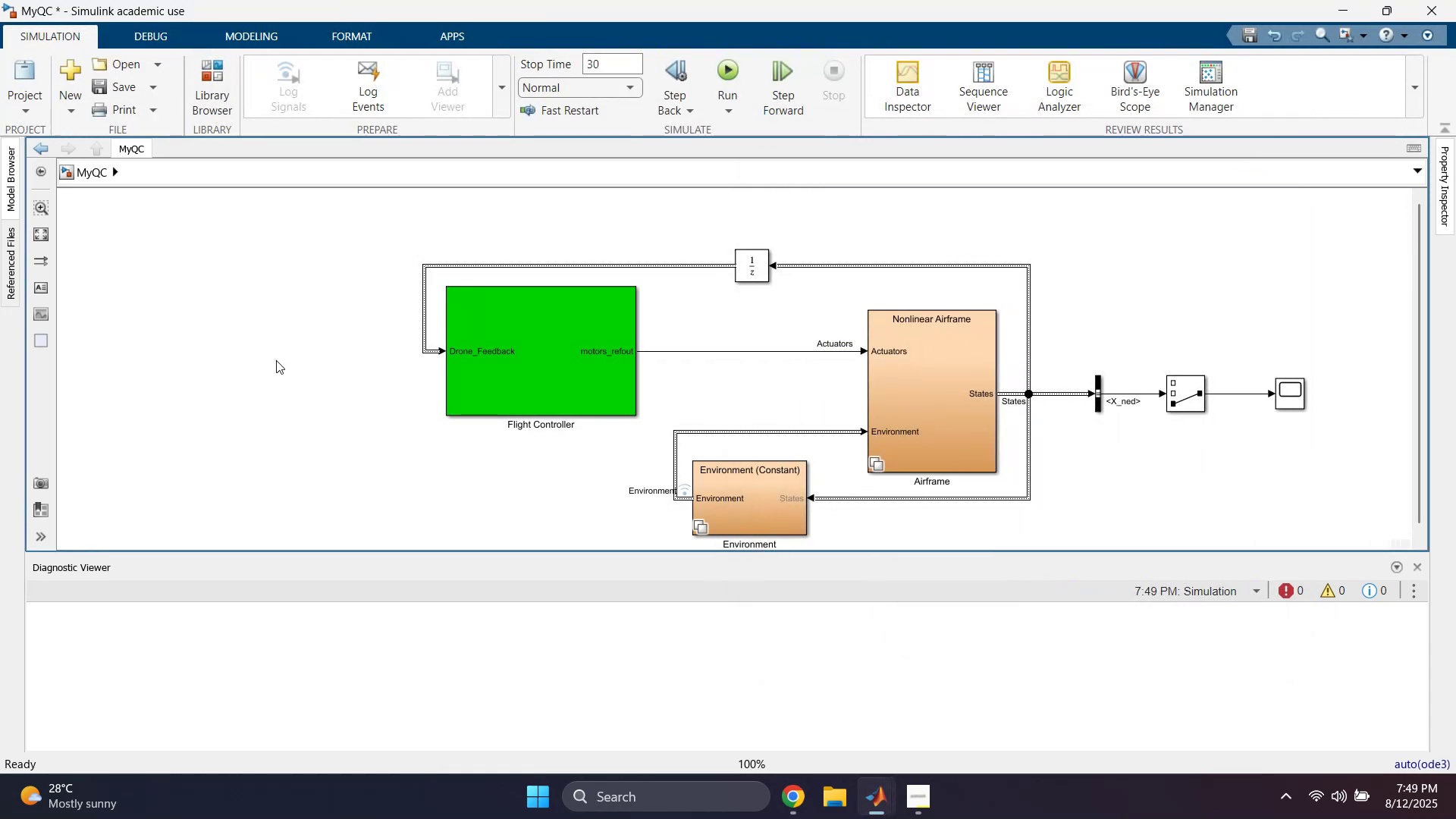 
key(Space)
 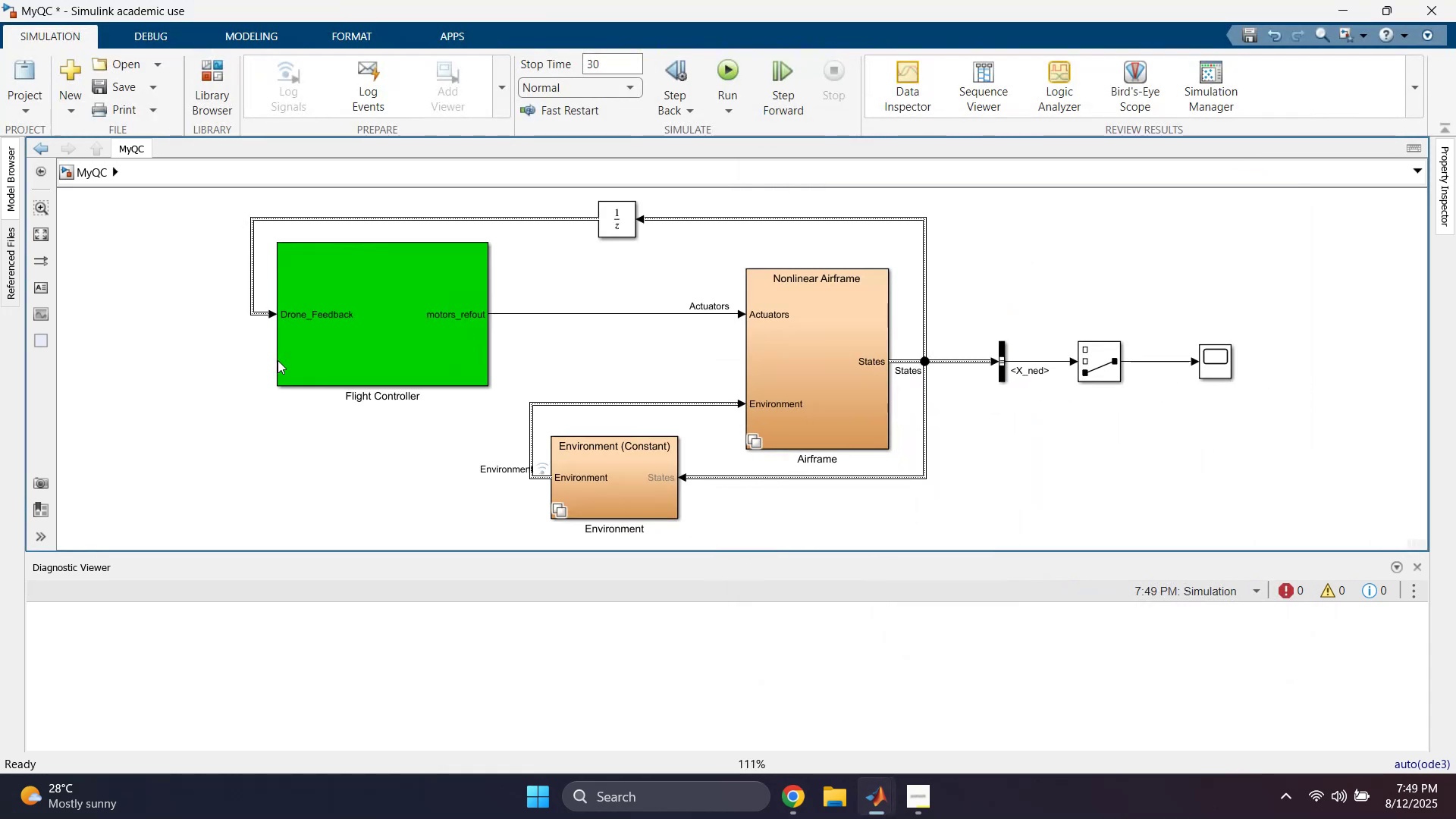 
key(Control+ControlLeft)
 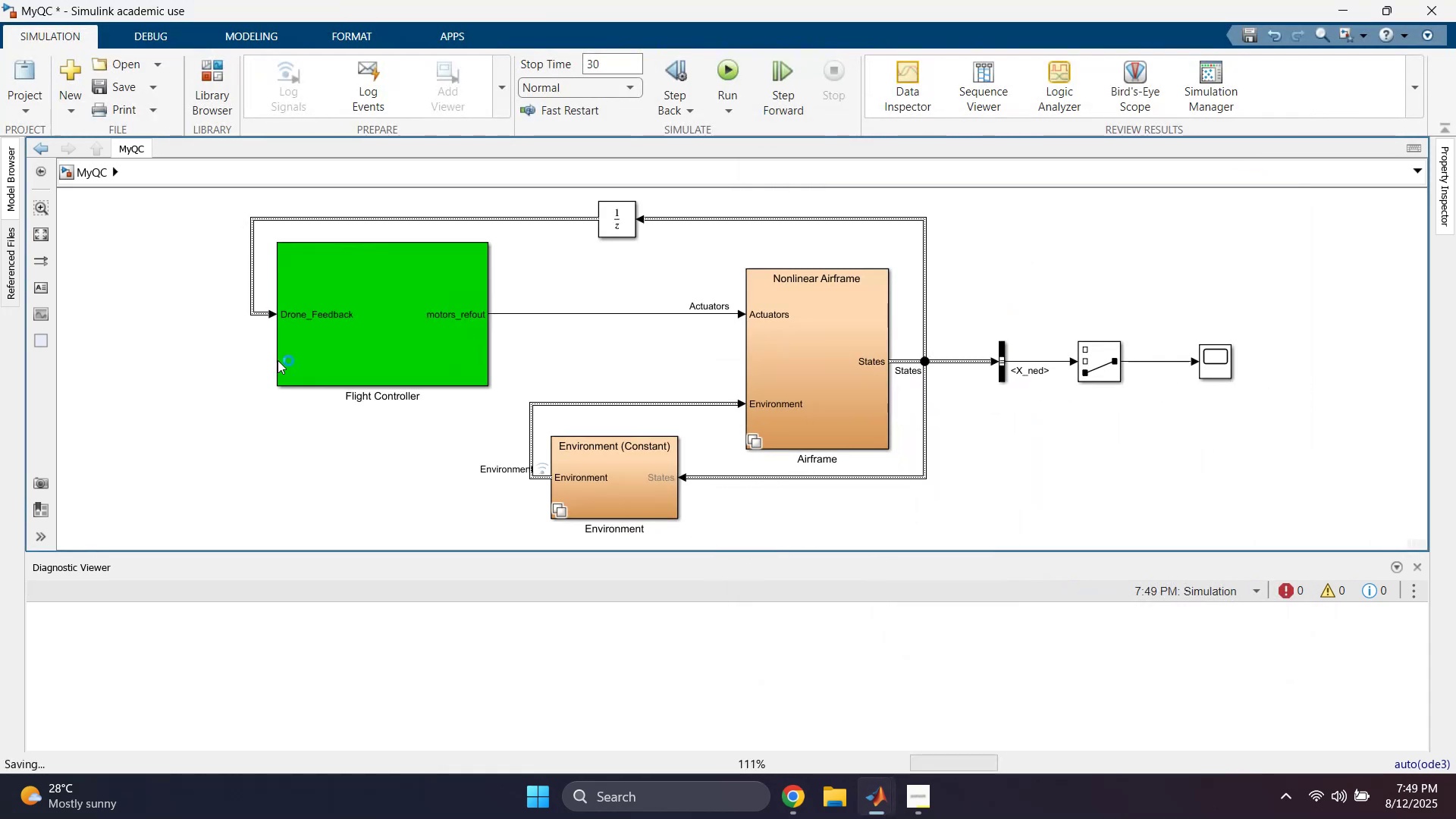 
key(Control+S)
 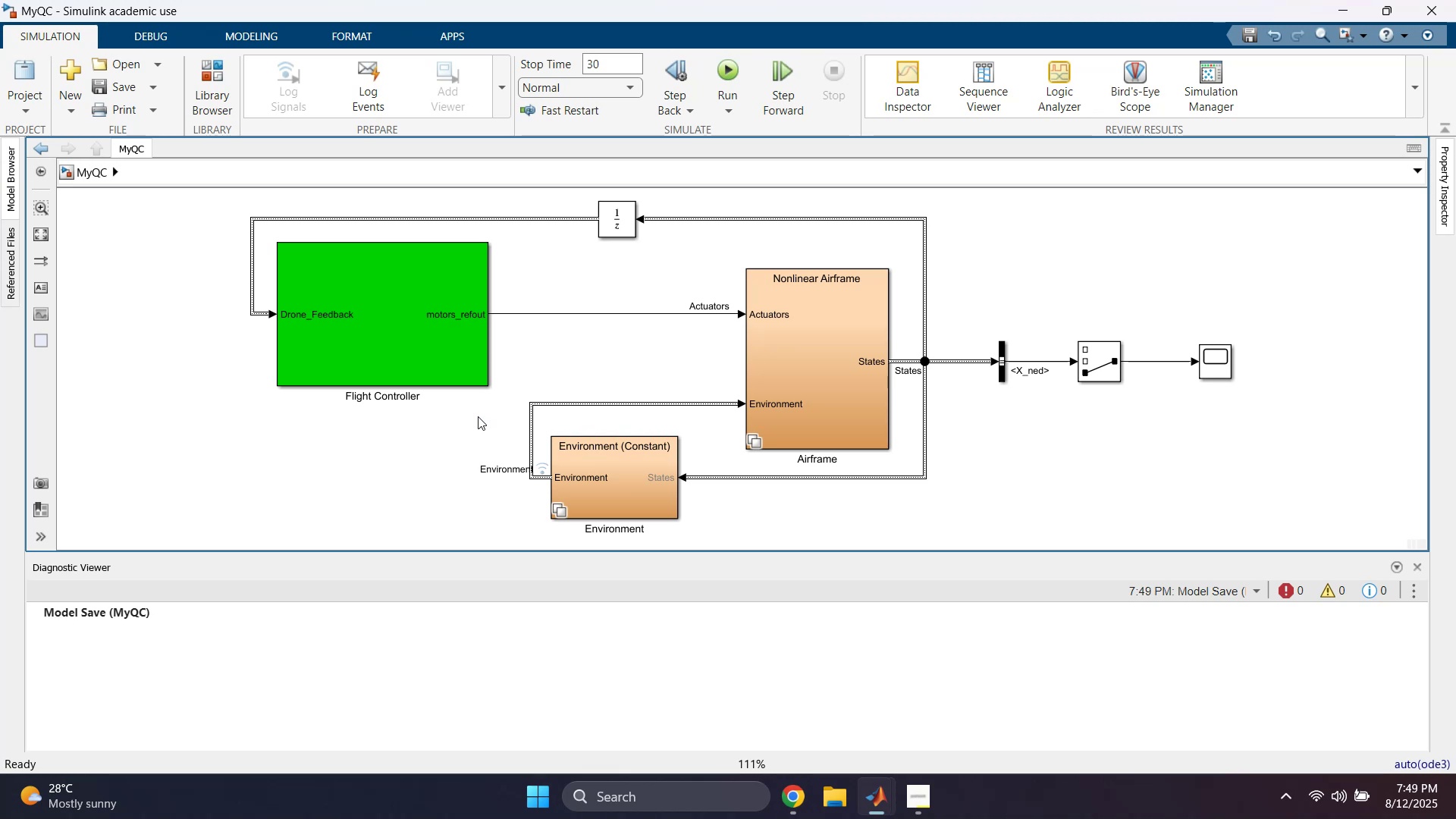 
wait(7.91)
 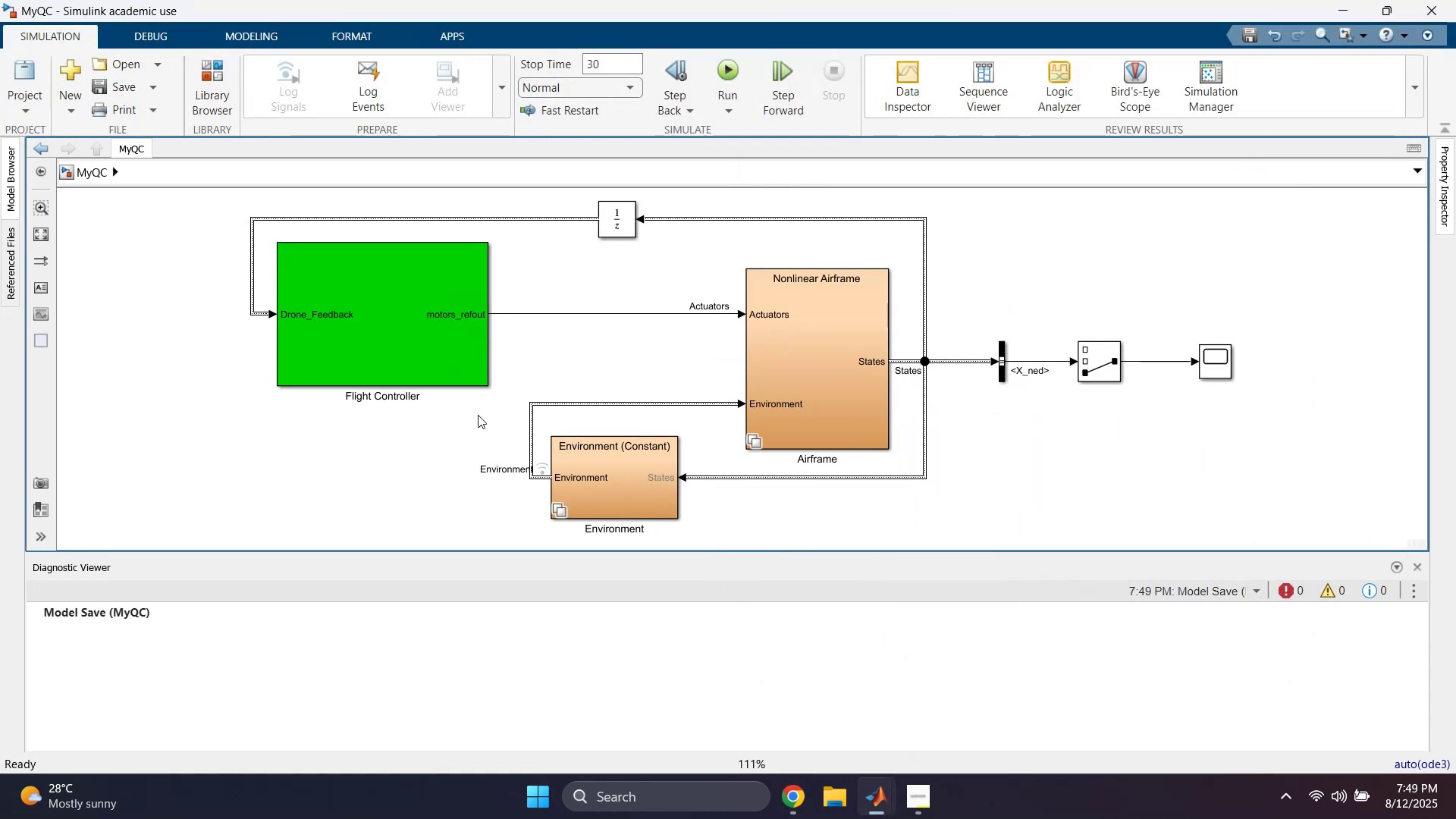 
left_click([592, 378])
 